 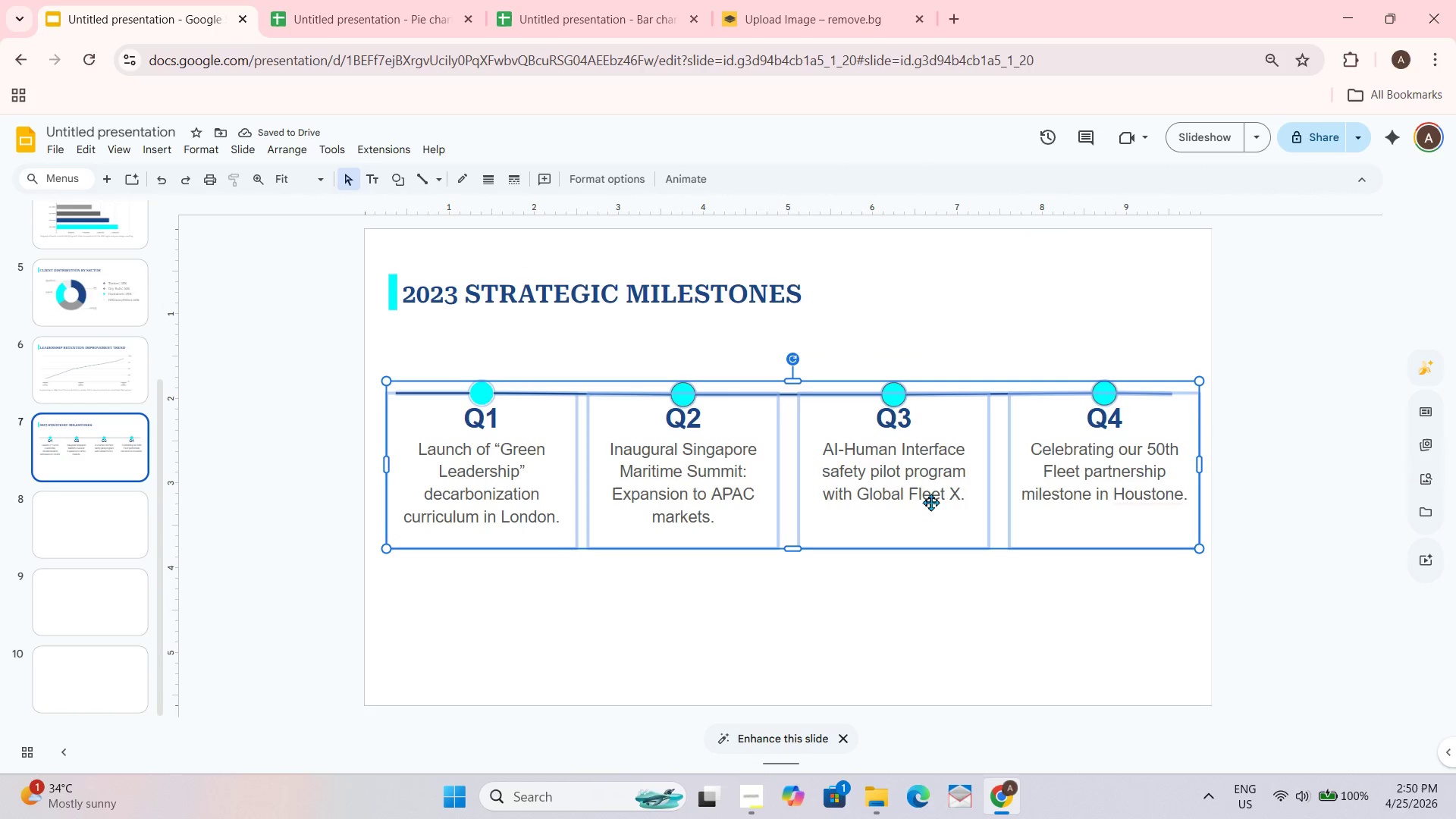 
left_click_drag(start_coordinate=[831, 445], to_coordinate=[830, 481])
 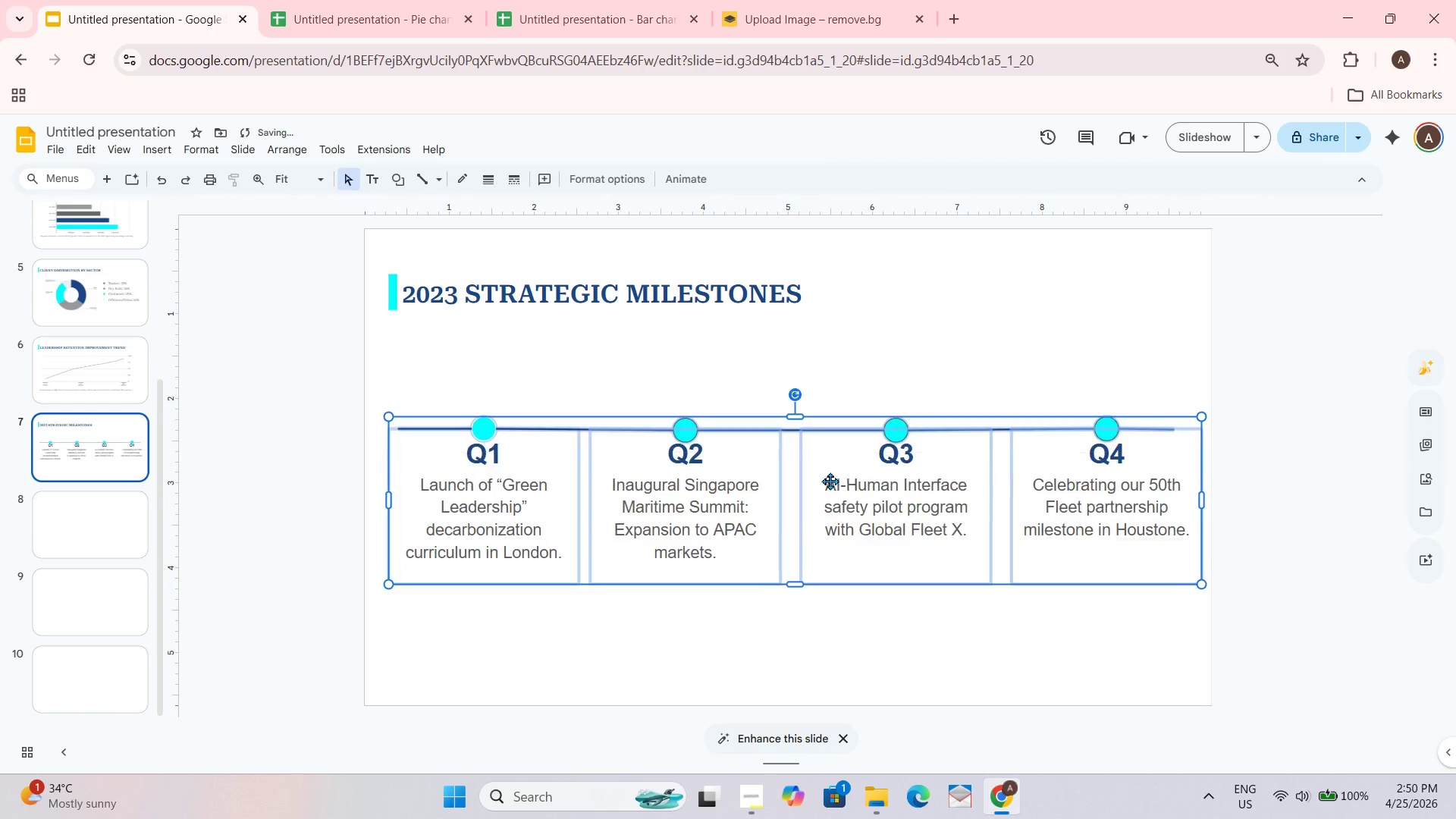 
left_click([830, 481])
 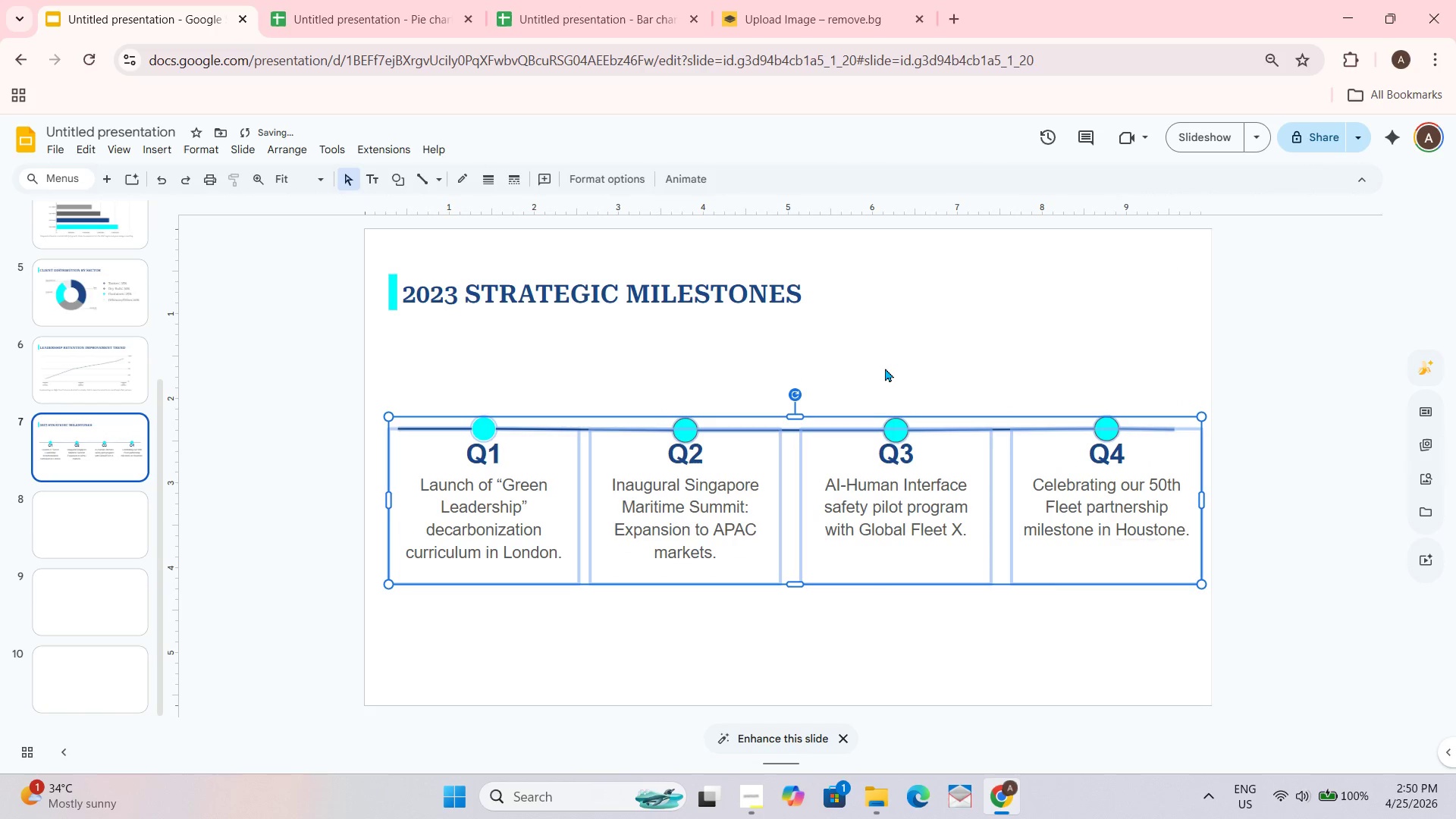 
left_click_drag(start_coordinate=[849, 490], to_coordinate=[845, 473])
 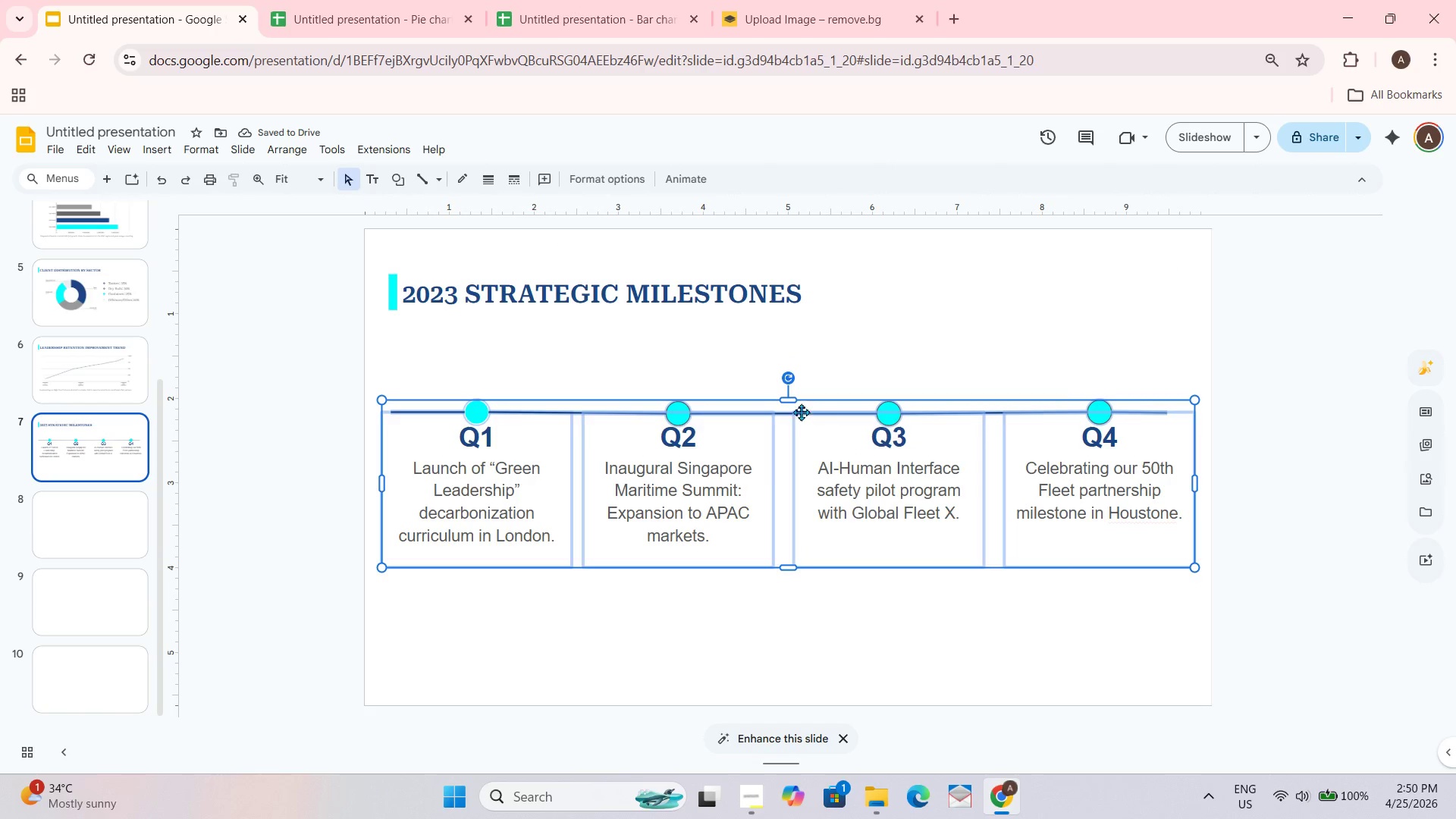 
left_click_drag(start_coordinate=[786, 400], to_coordinate=[783, 366])
 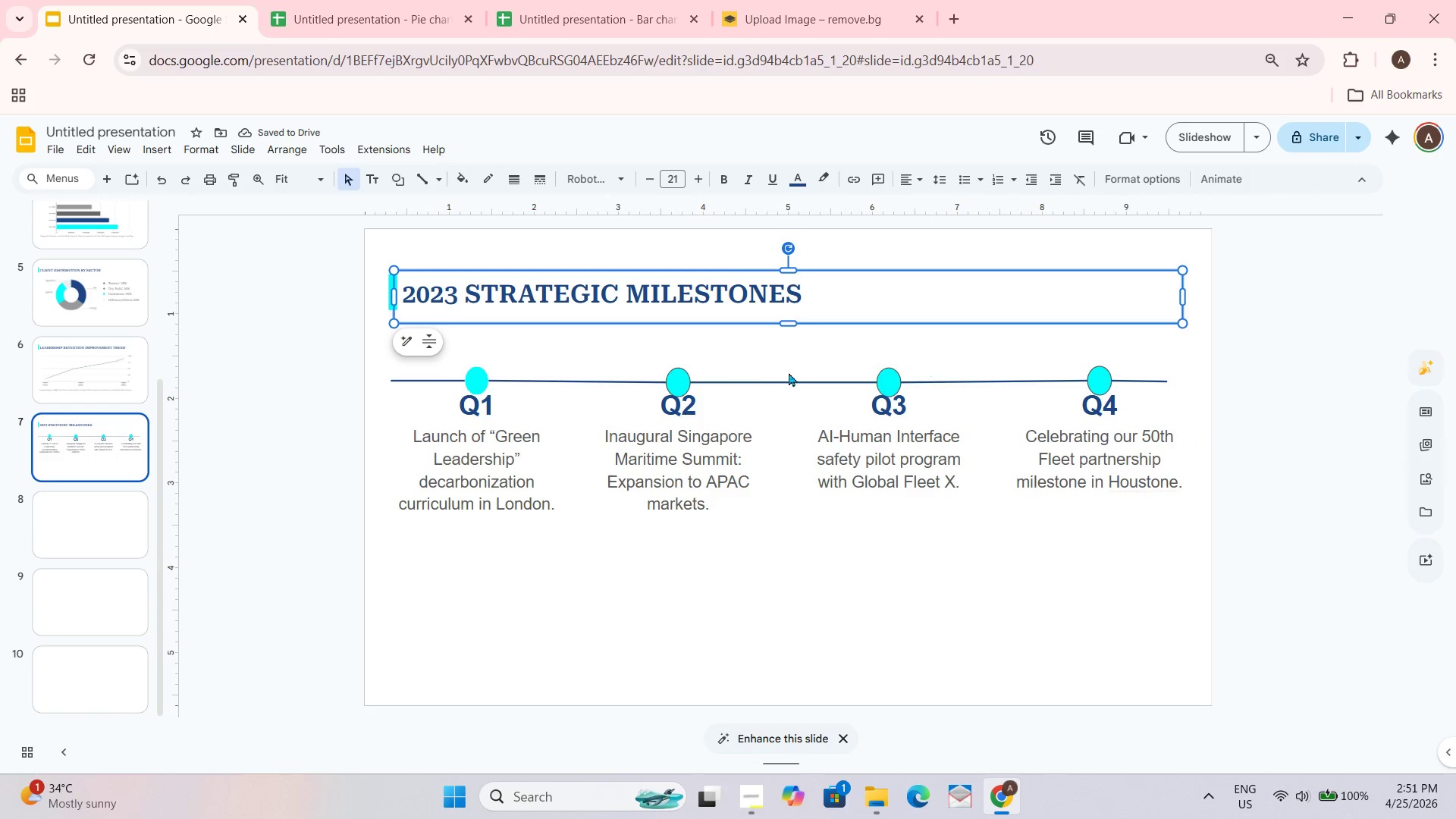 
key(Control+Z)
 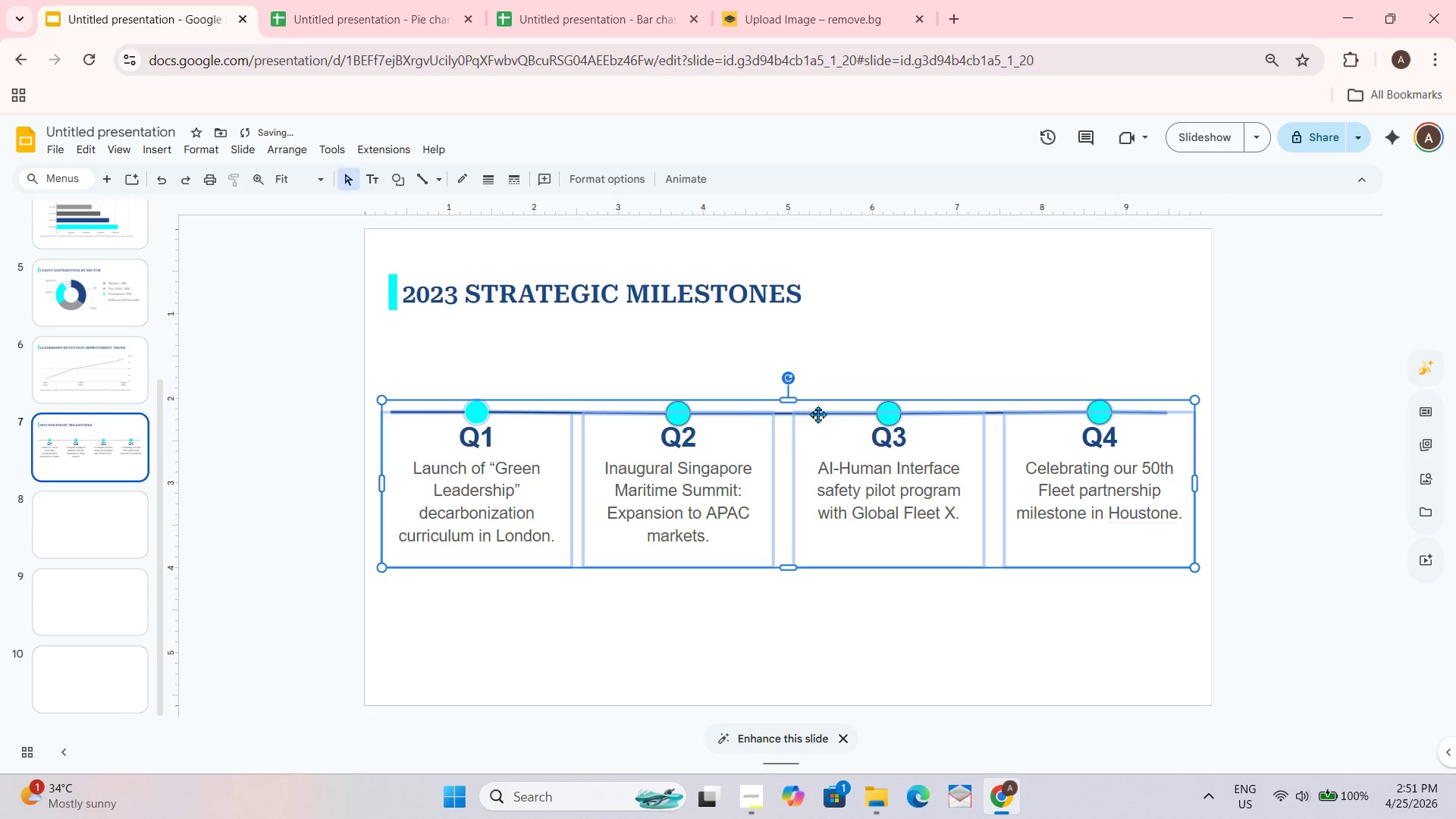 
left_click_drag(start_coordinate=[815, 416], to_coordinate=[817, 435])
 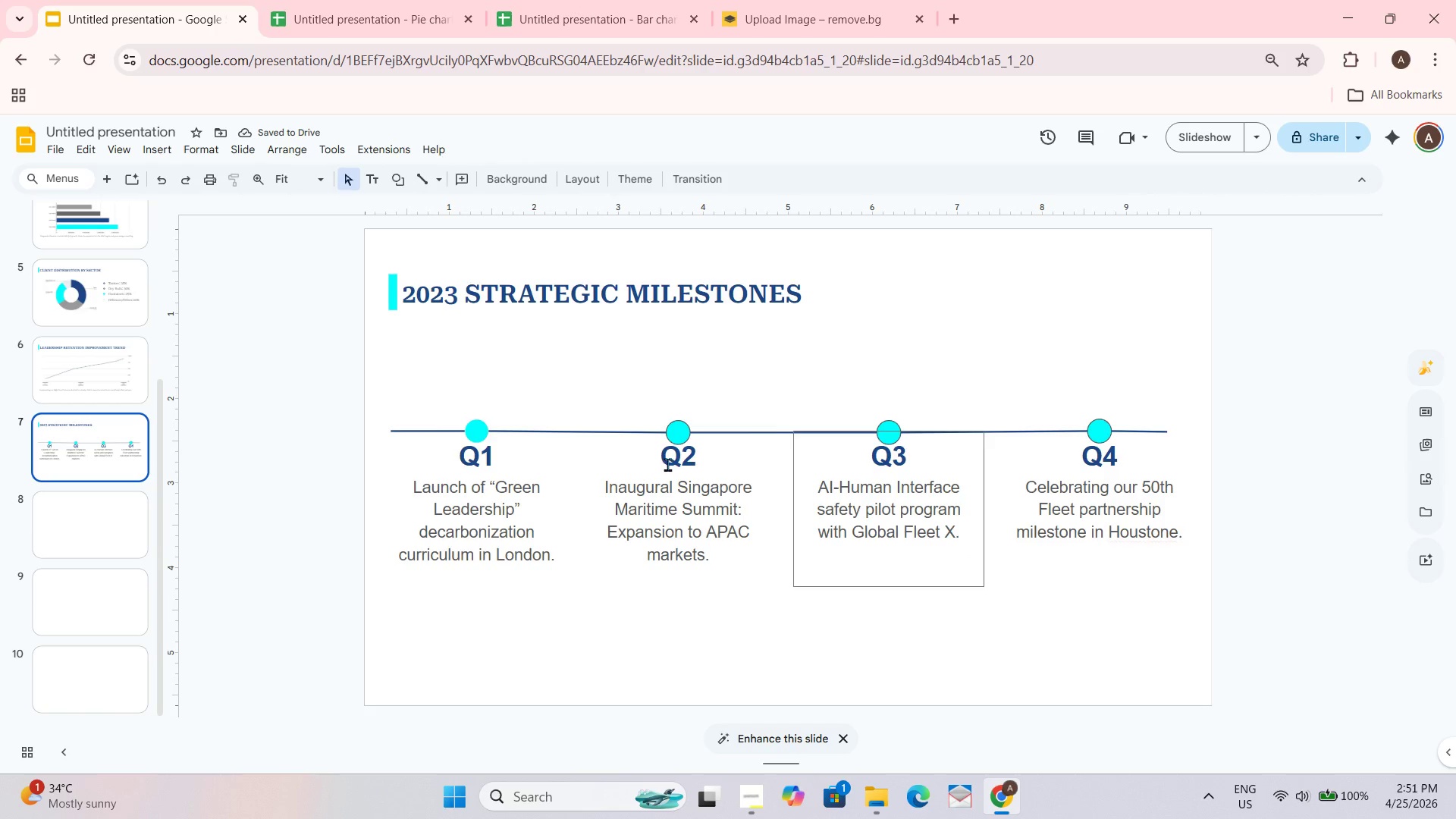 
left_click_drag(start_coordinate=[392, 382], to_coordinate=[1168, 604])
 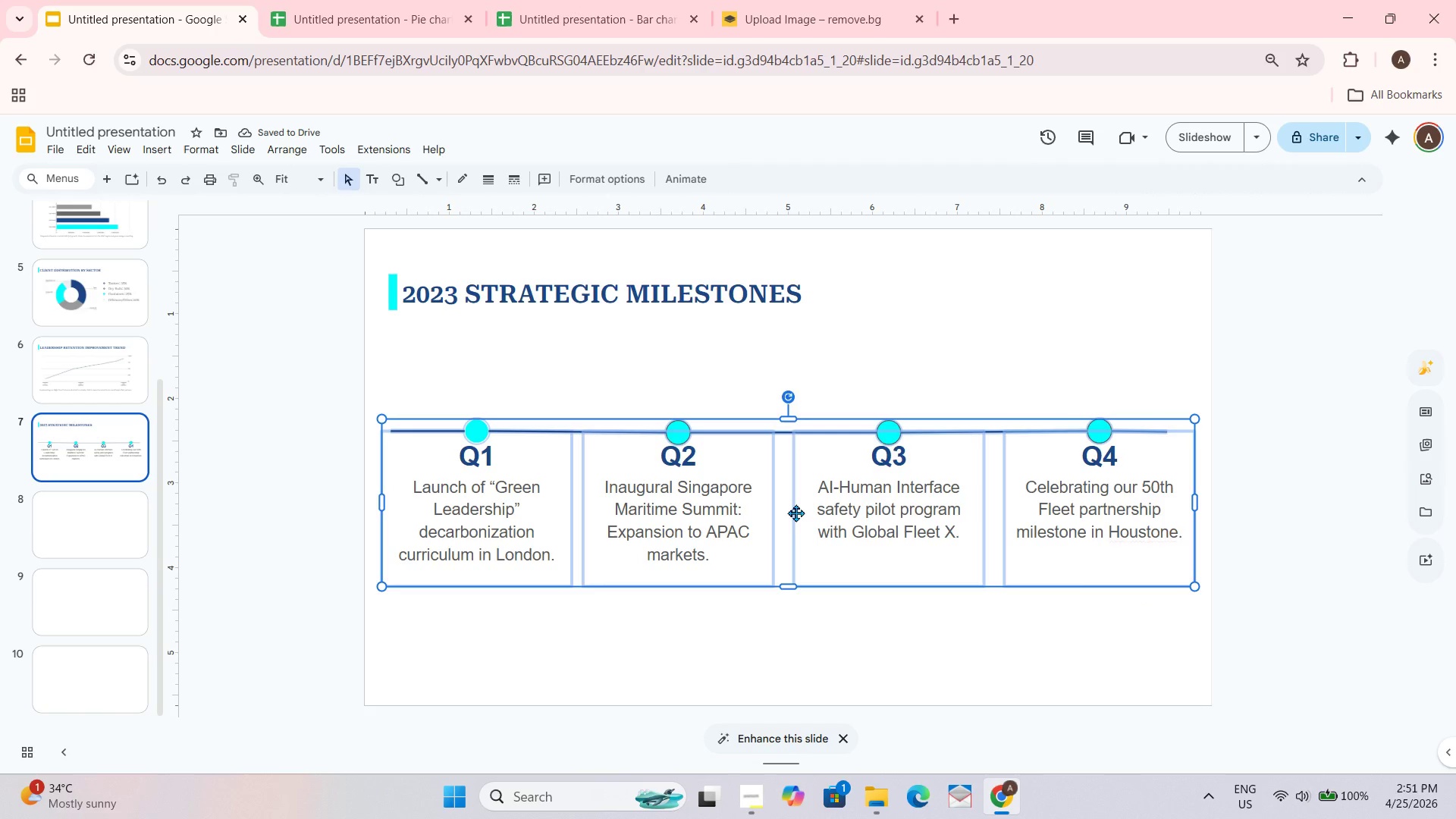 
left_click_drag(start_coordinate=[795, 513], to_coordinate=[795, 504])
 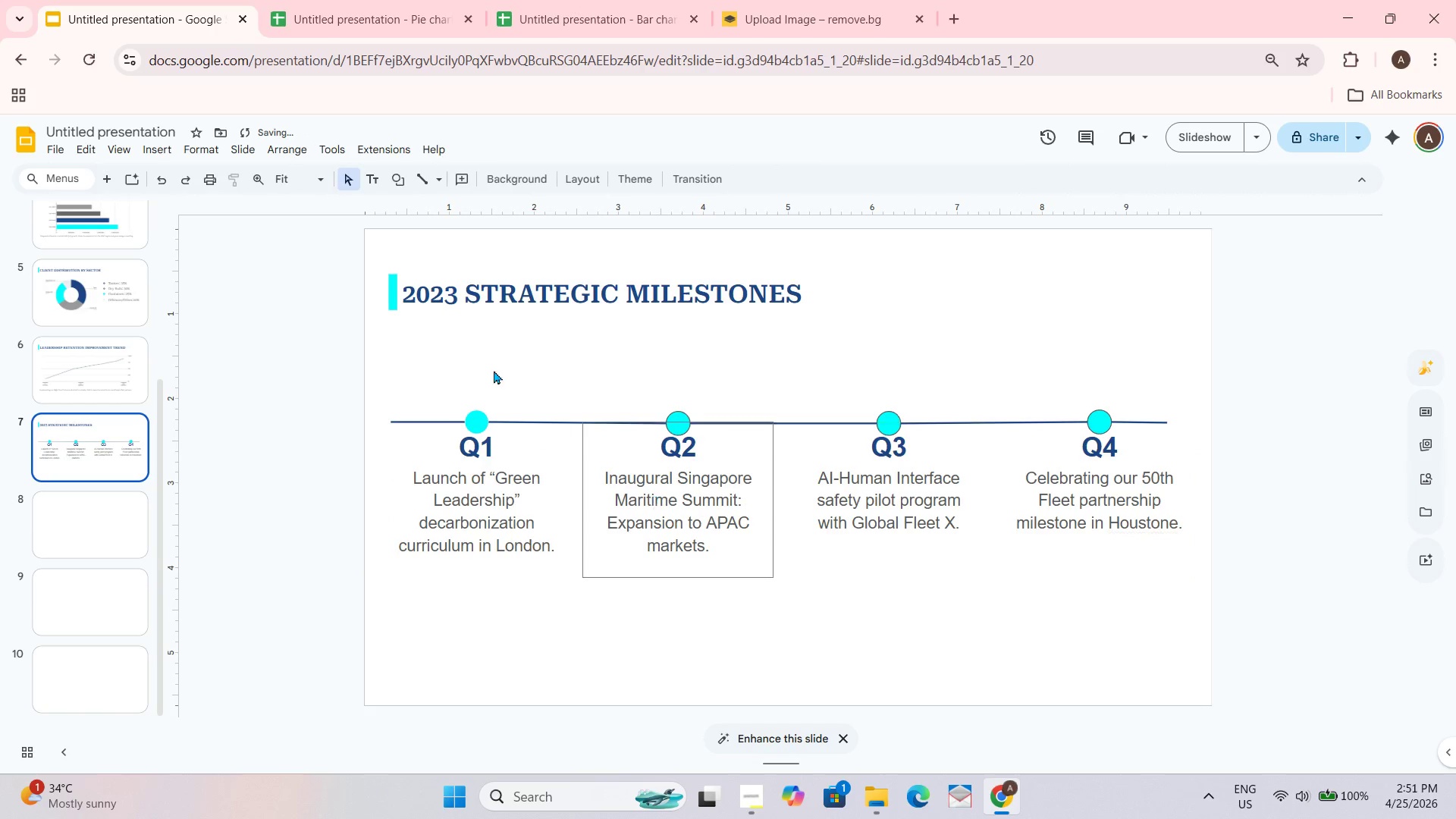 
left_click_drag(start_coordinate=[406, 366], to_coordinate=[1139, 606])
 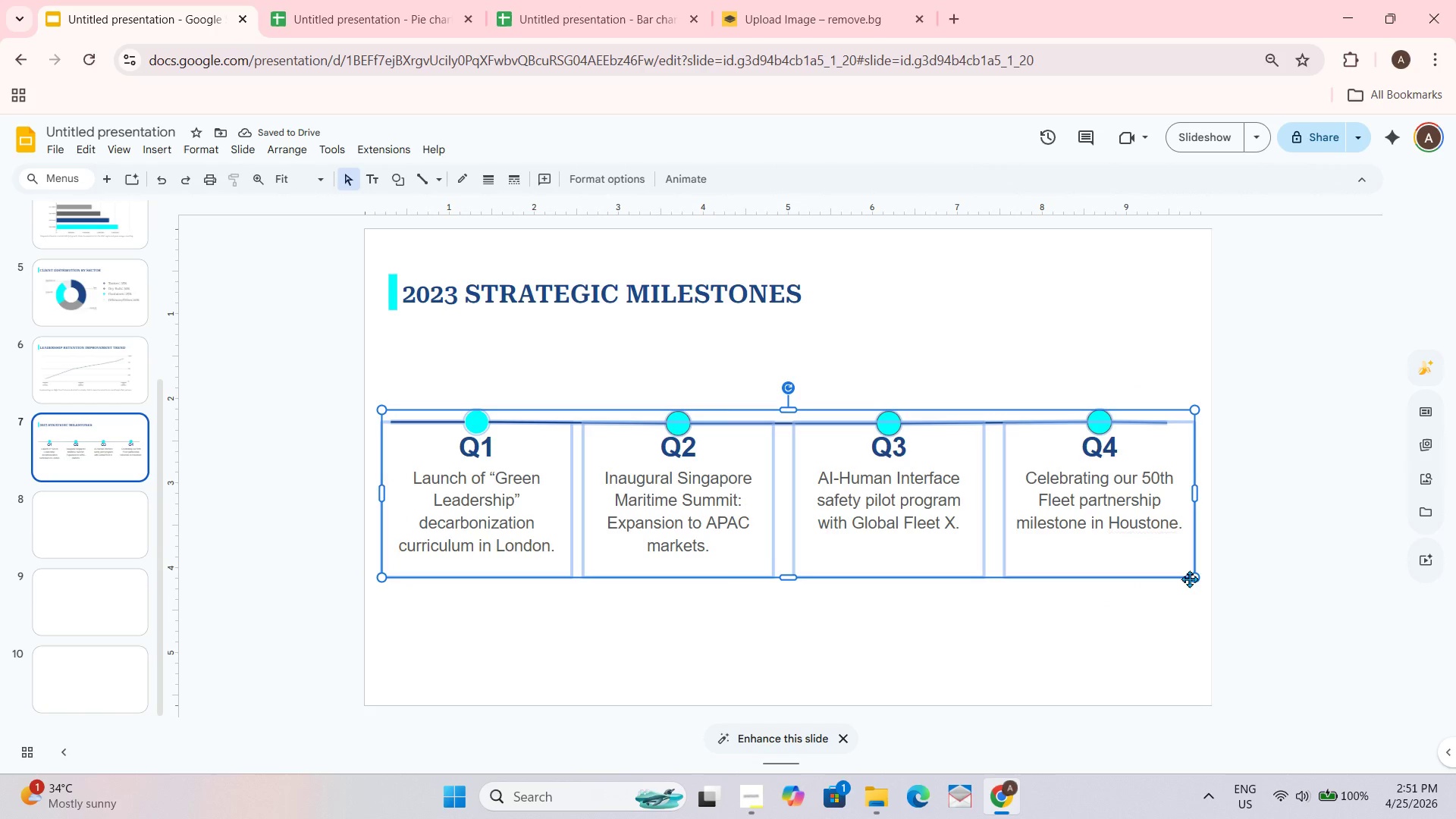 
left_click_drag(start_coordinate=[1191, 579], to_coordinate=[1207, 608])
 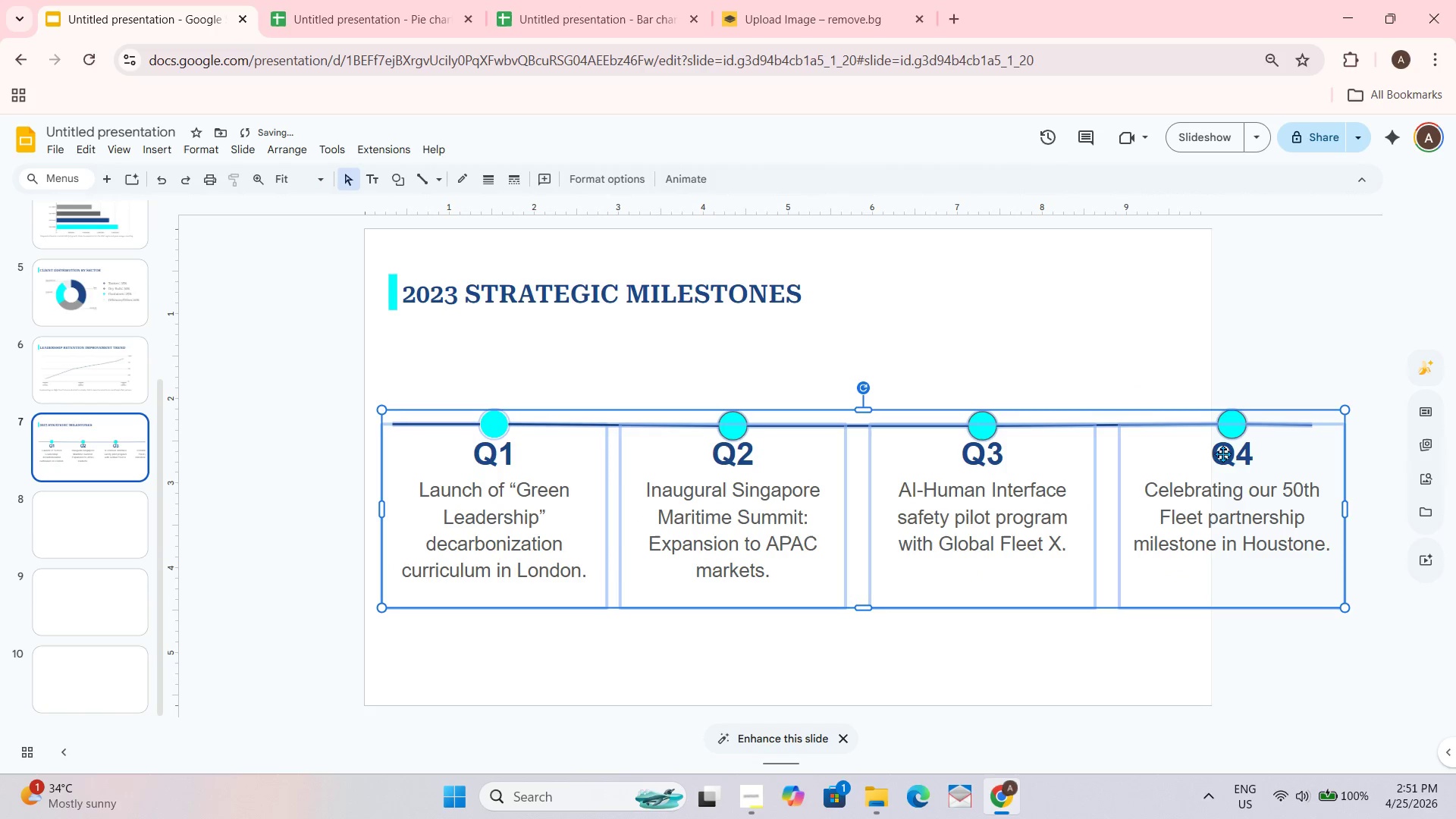 
key(Control+Z)
 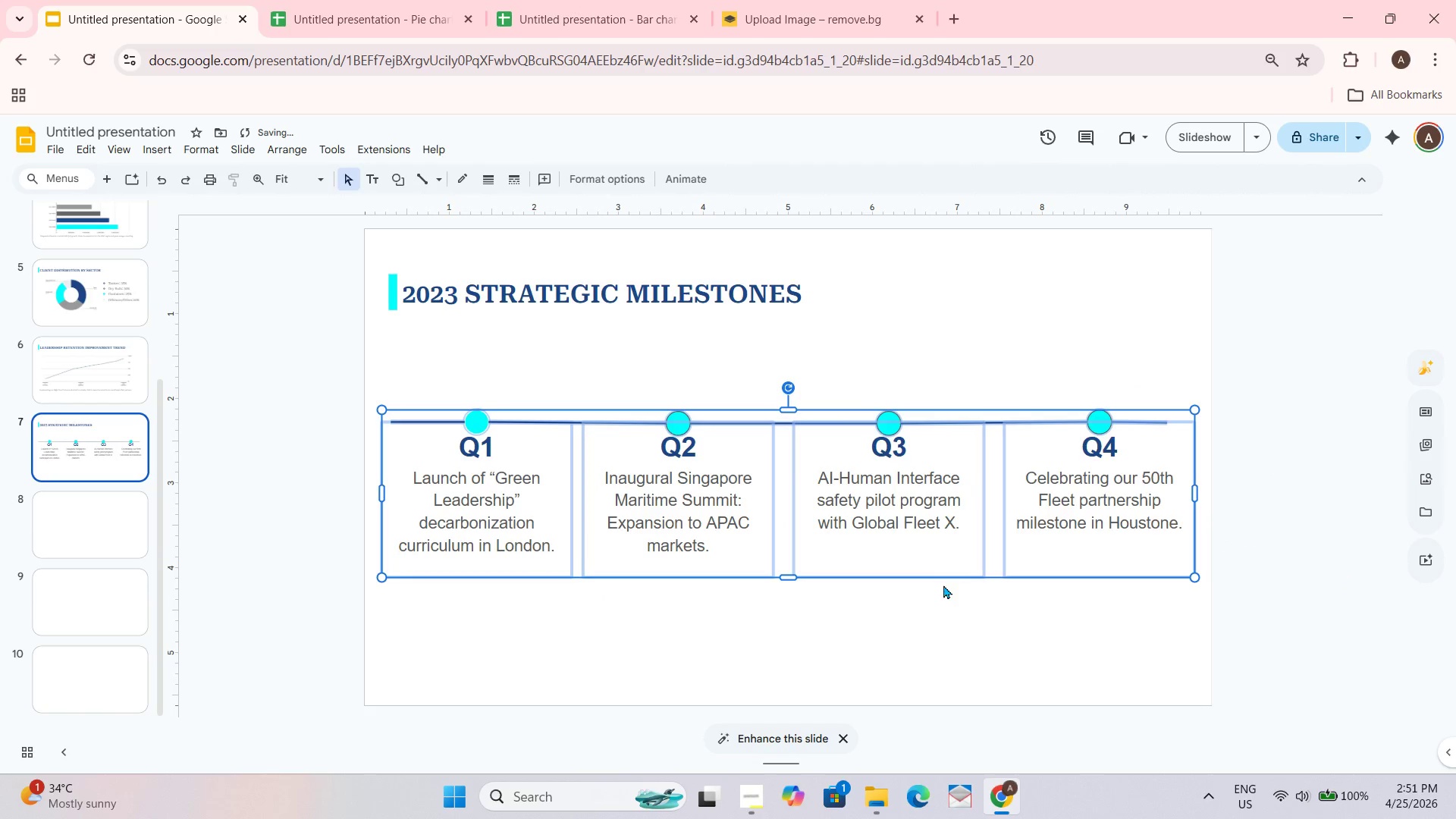 
left_click([933, 605])
 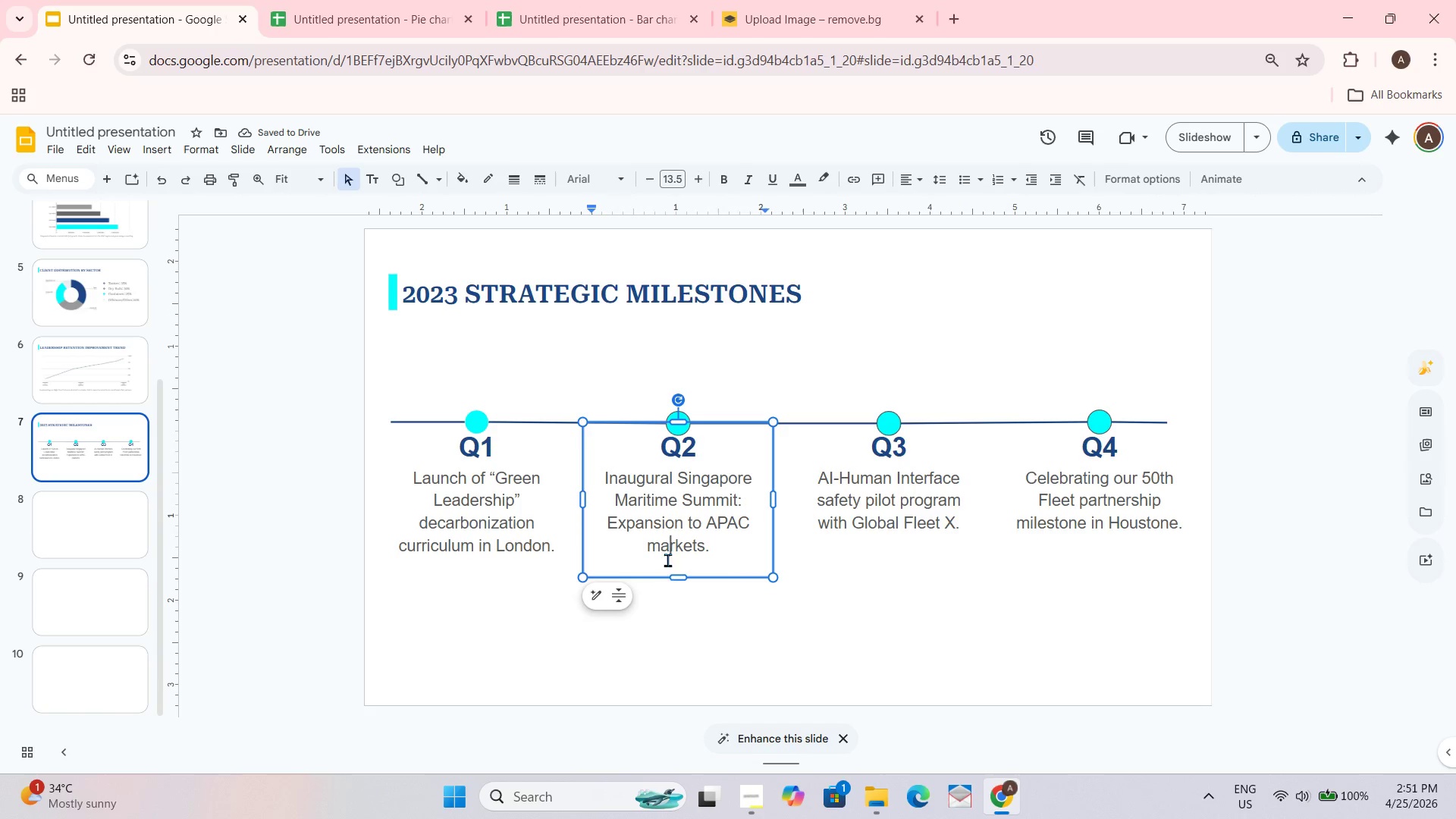 
left_click_drag(start_coordinate=[674, 576], to_coordinate=[666, 626])
 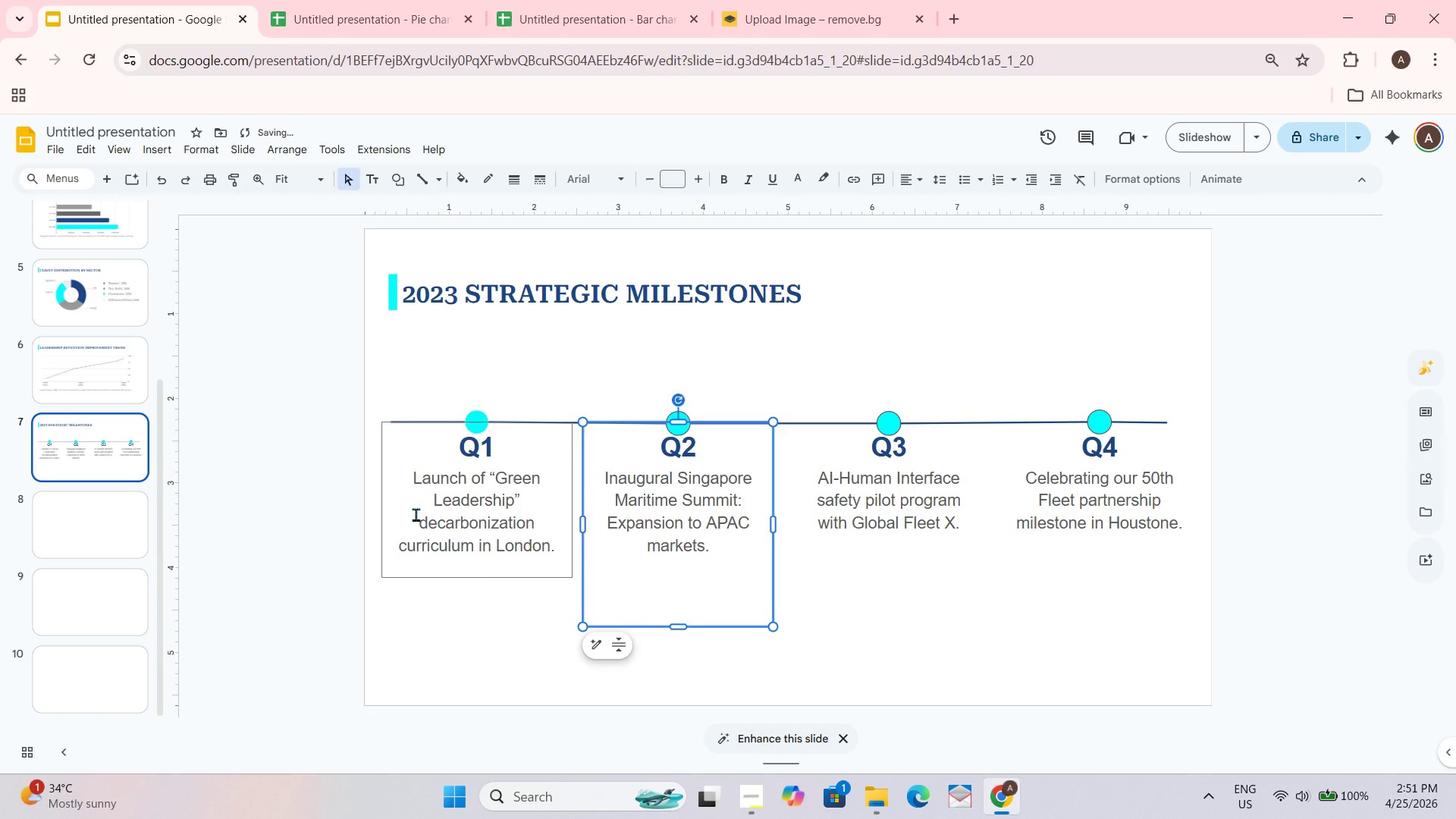 
left_click([479, 521])
 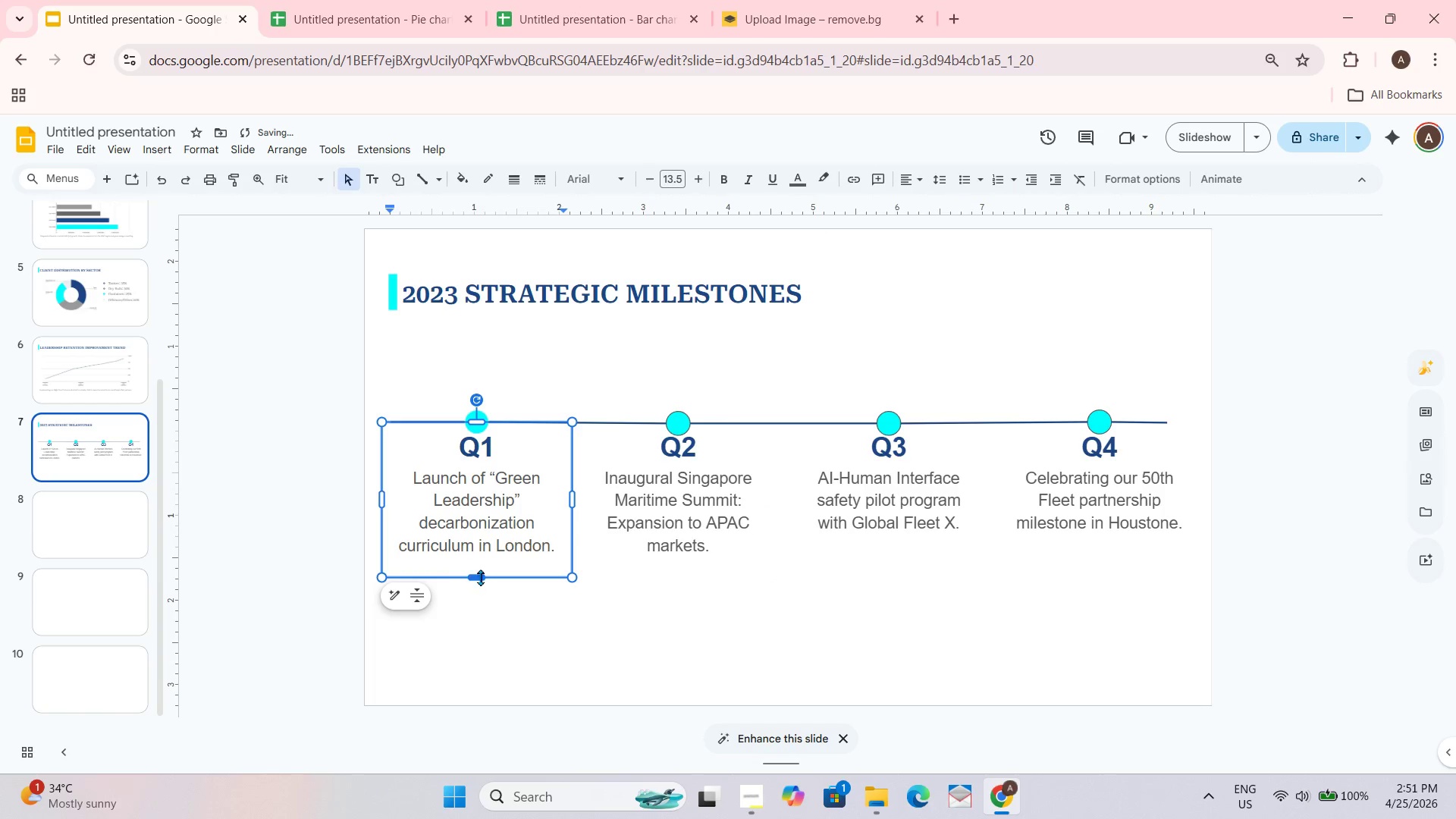 
left_click_drag(start_coordinate=[479, 576], to_coordinate=[474, 620])
 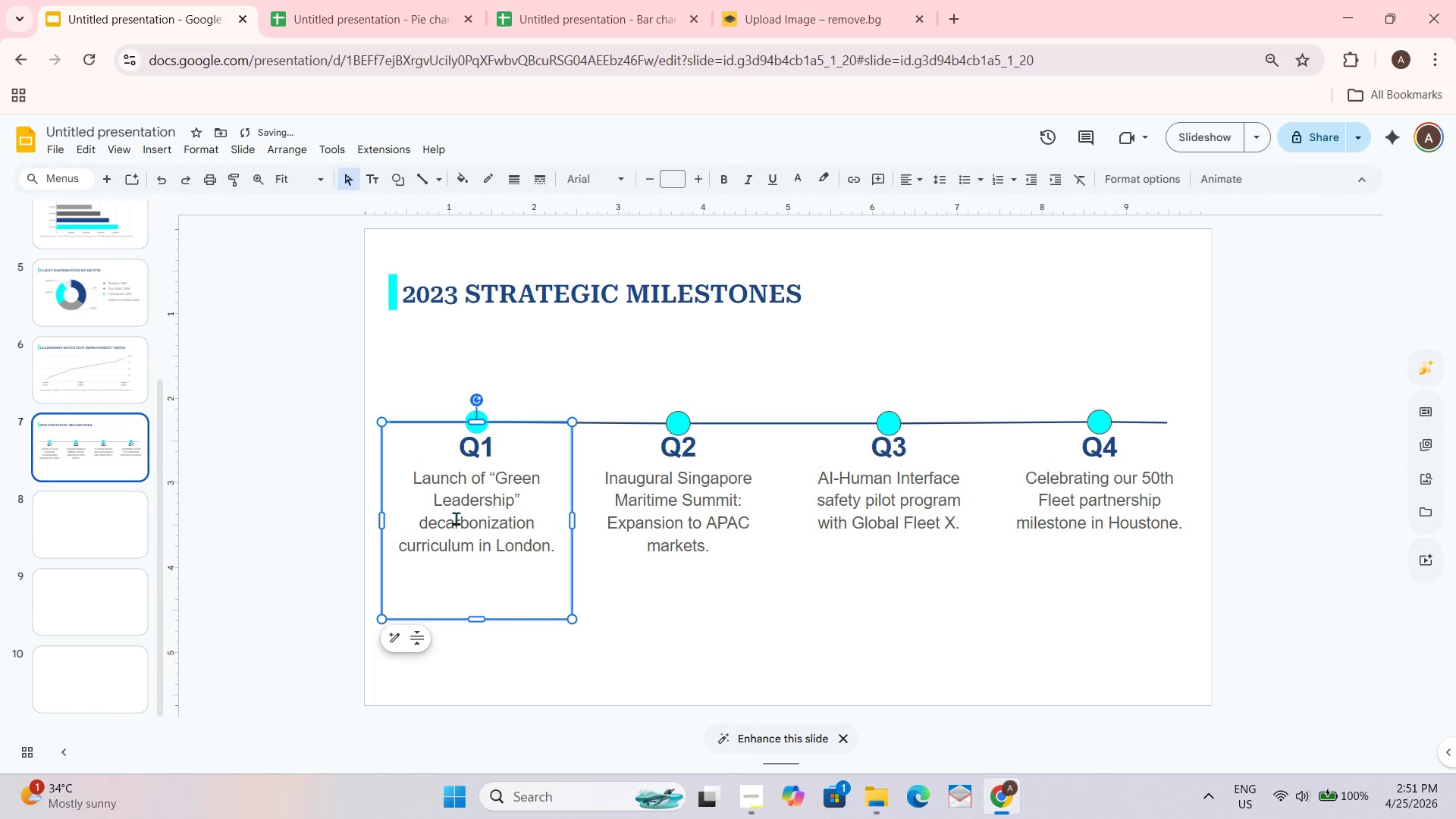 
left_click([456, 515])
 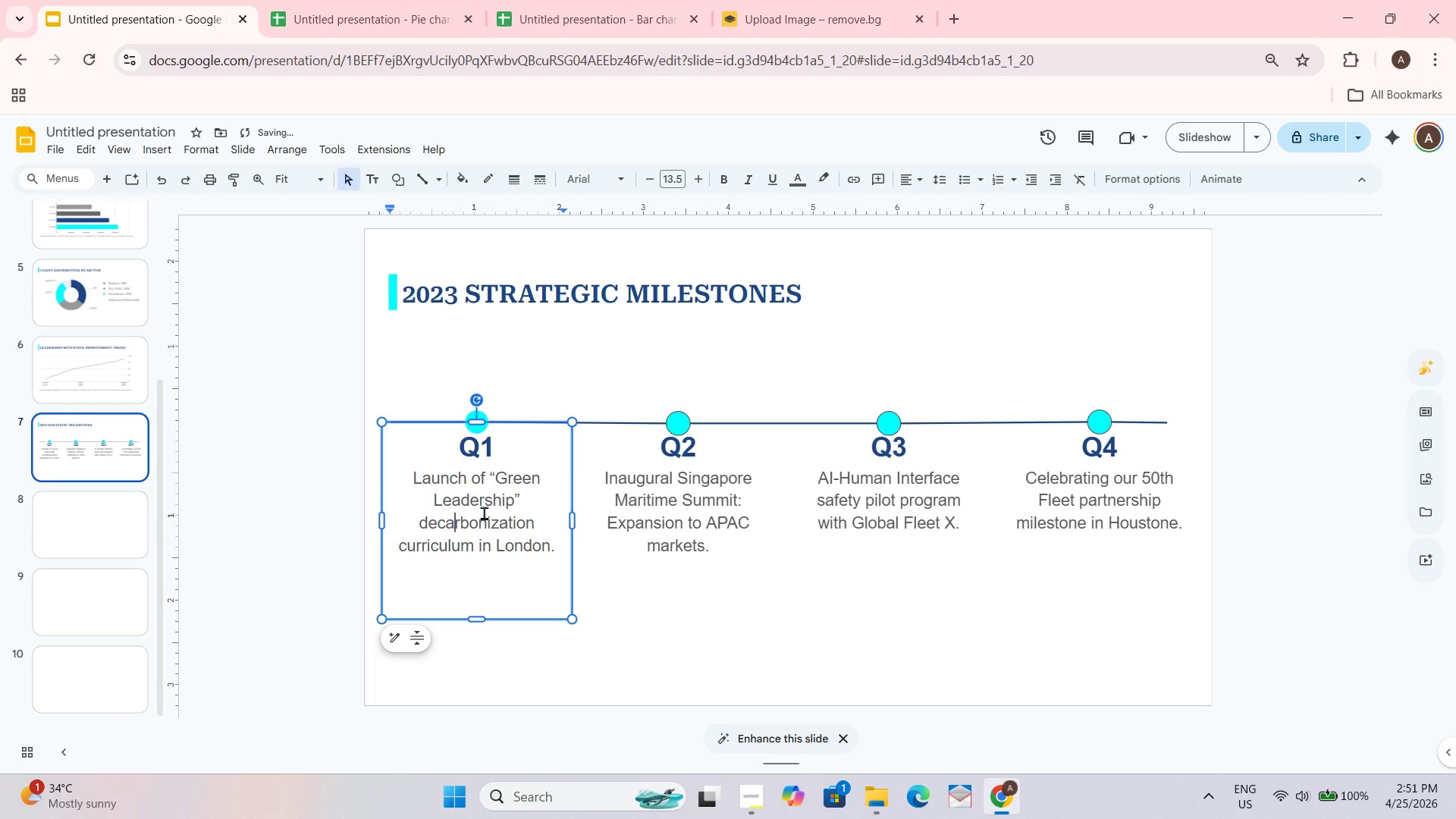 
hold_key(key=ControlLeft, duration=0.41)
 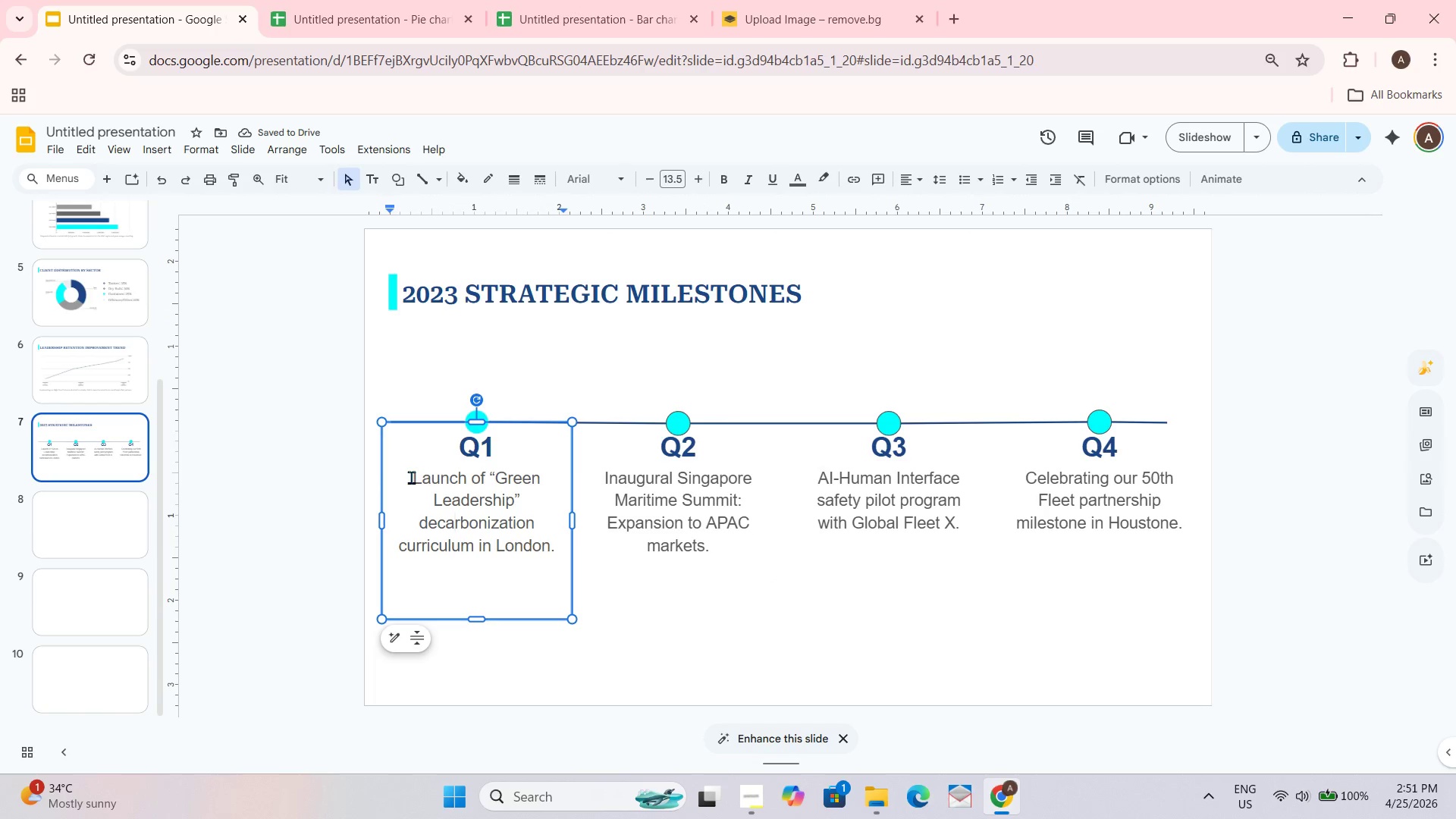 
left_click_drag(start_coordinate=[411, 478], to_coordinate=[557, 568])
 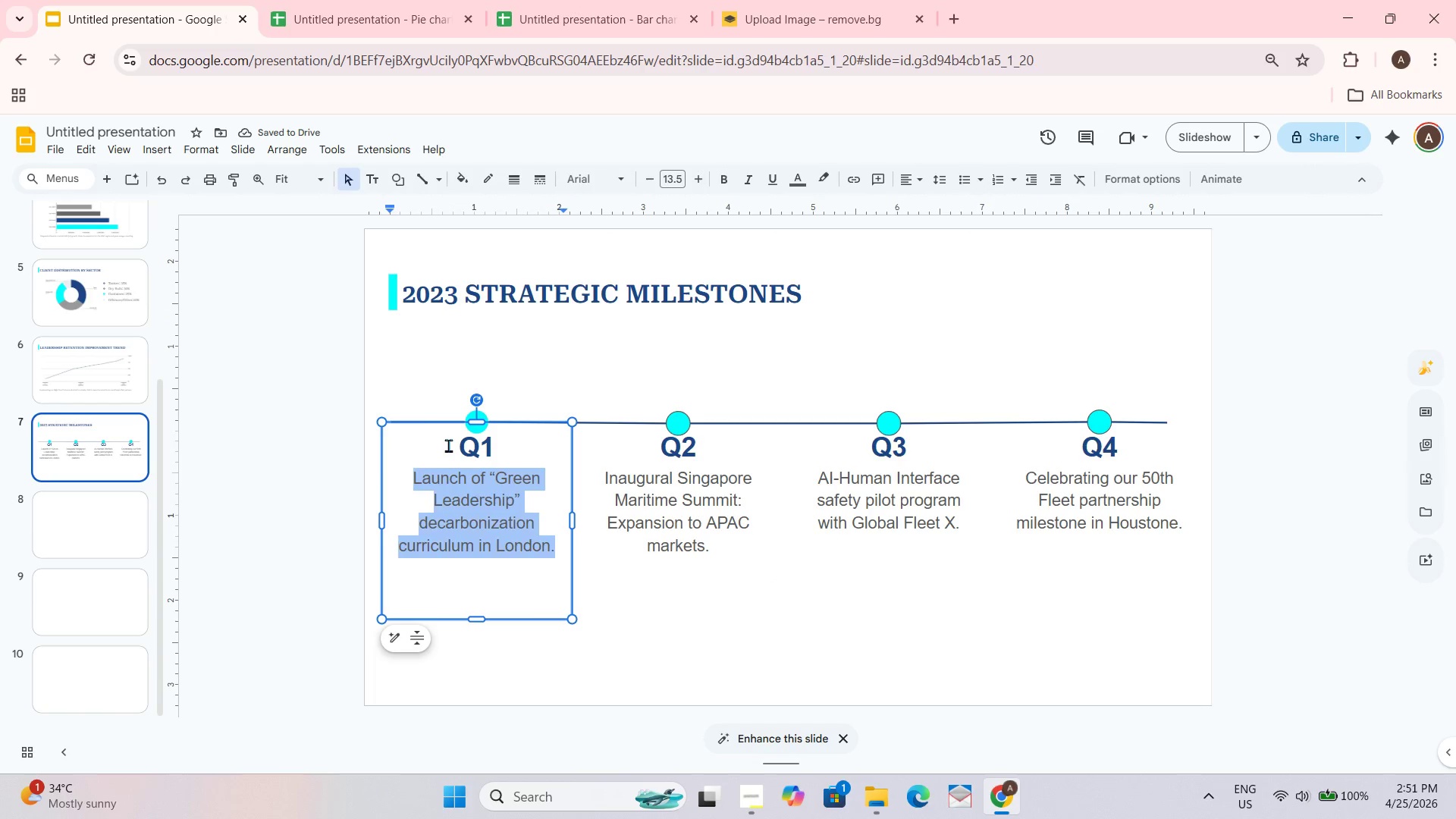 
left_click([448, 445])
 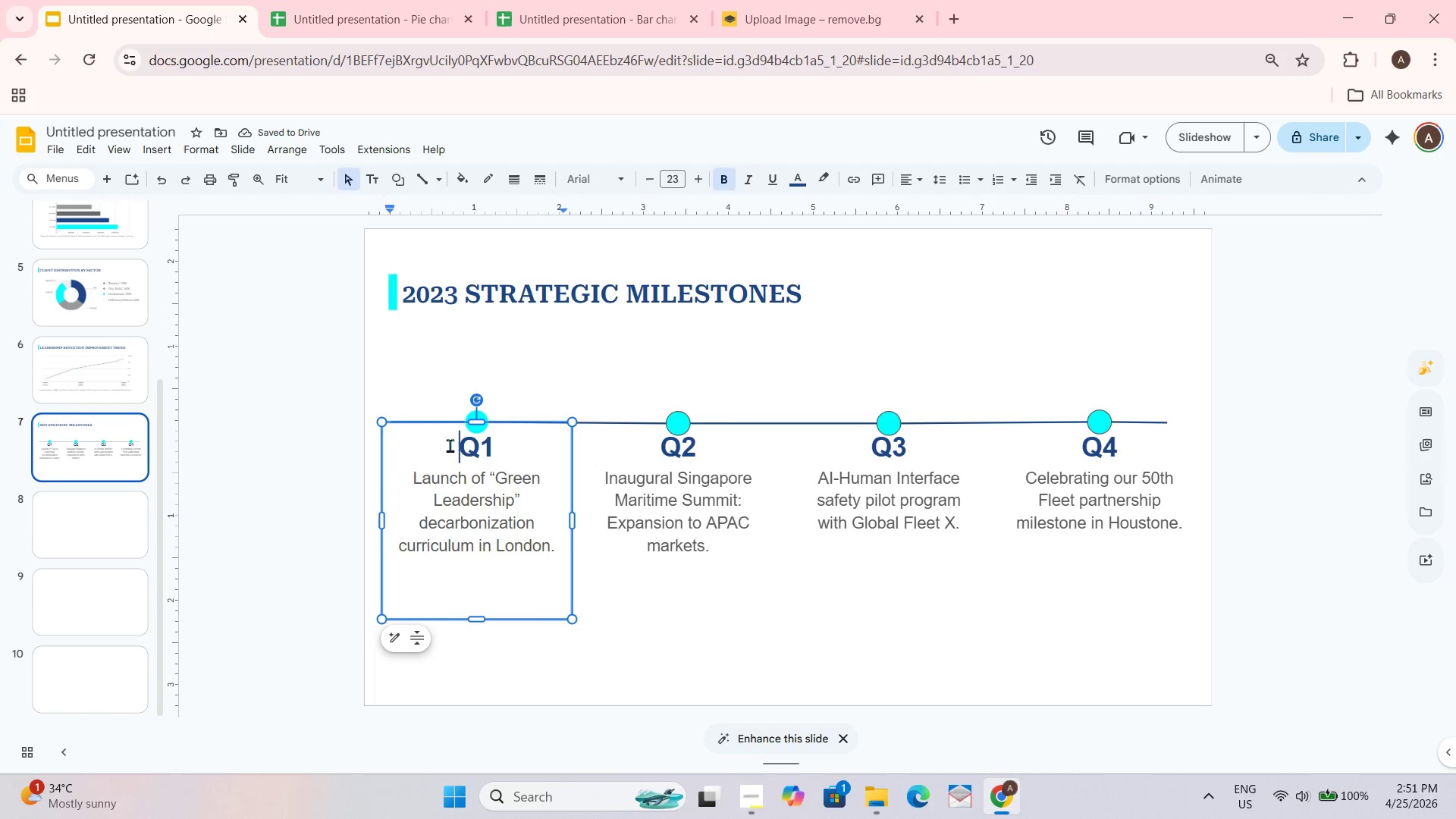 
key(Control+A)
 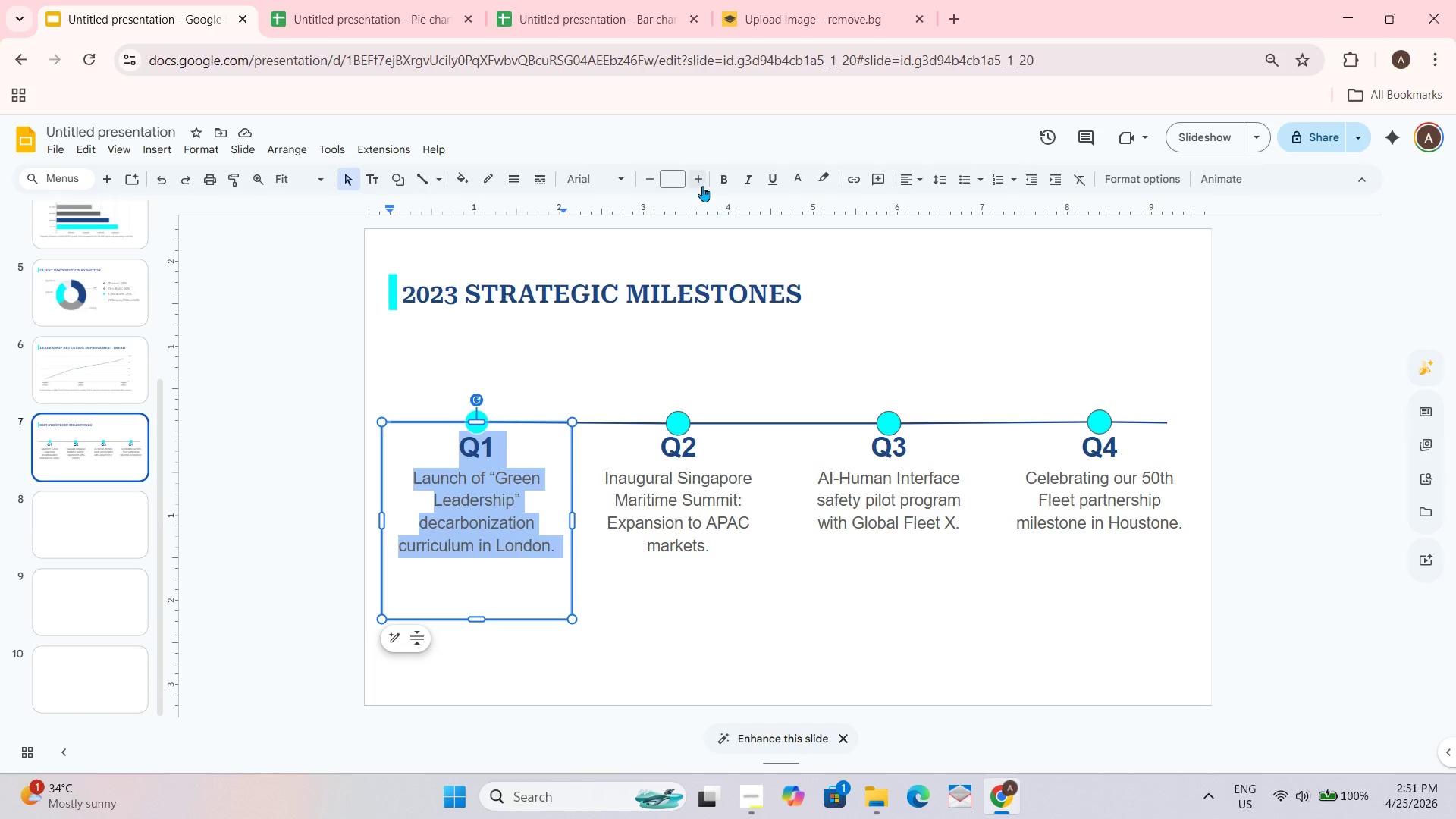 
double_click([702, 185])
 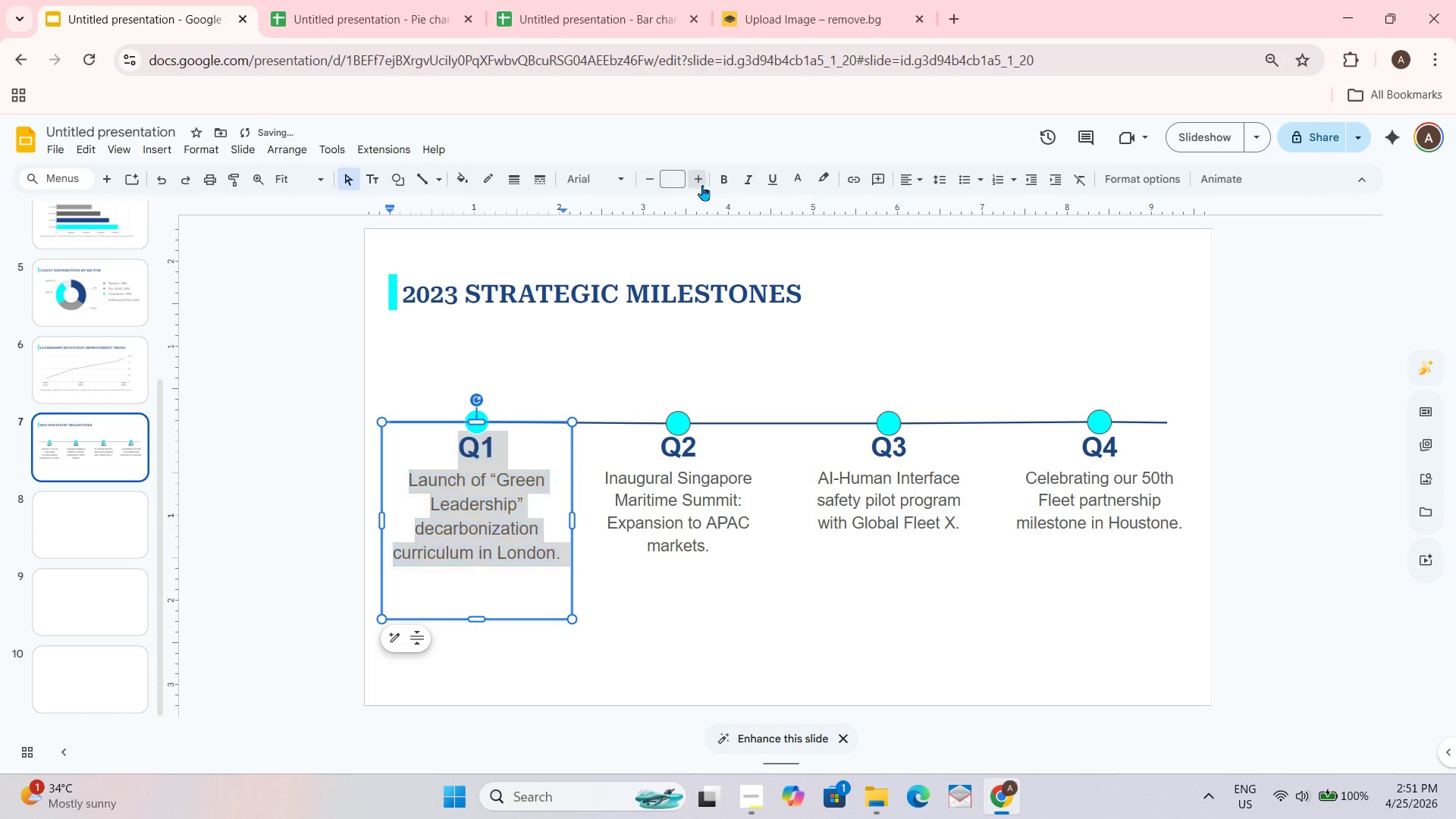 
triple_click([702, 185])
 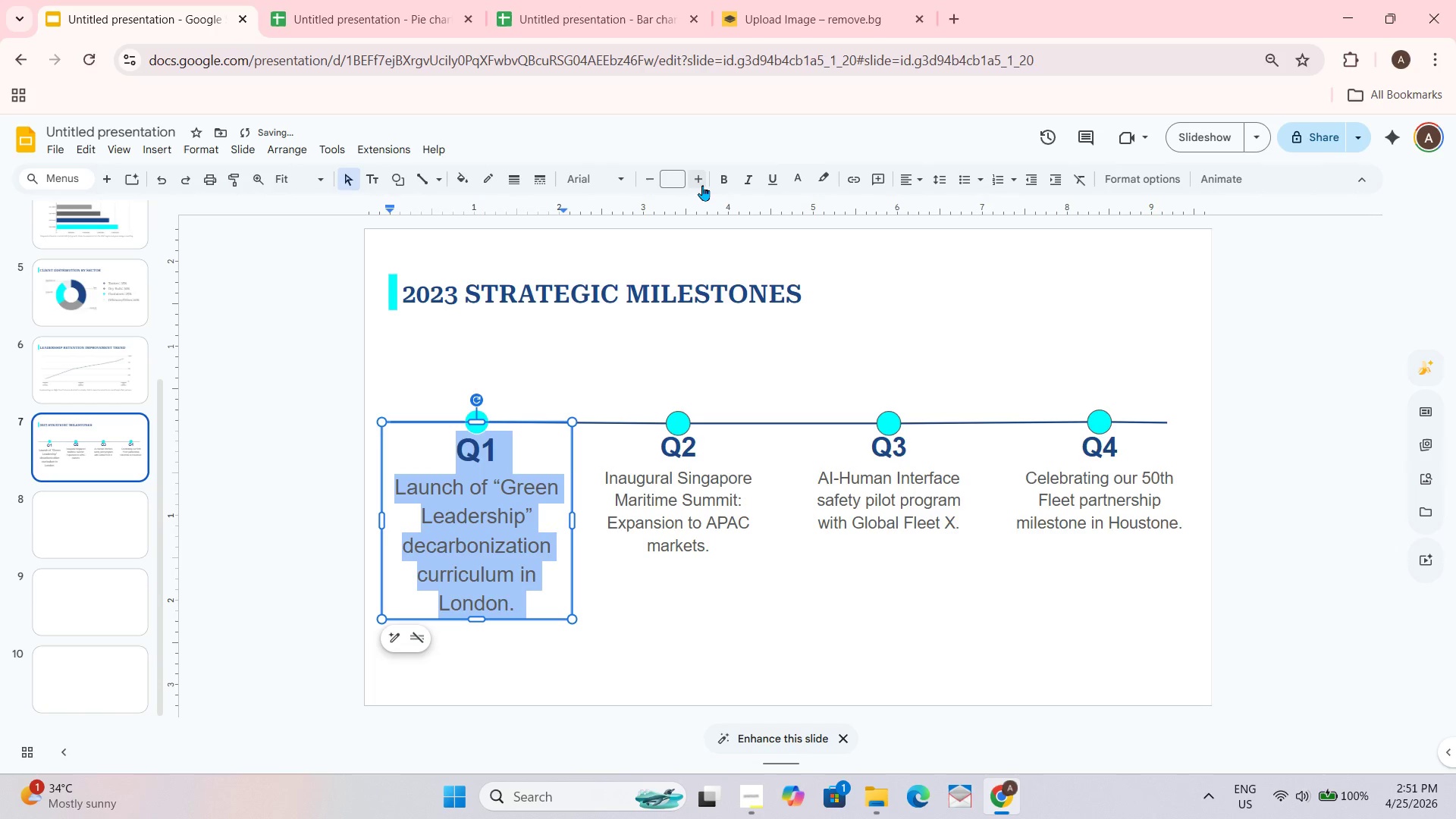 
double_click([702, 185])
 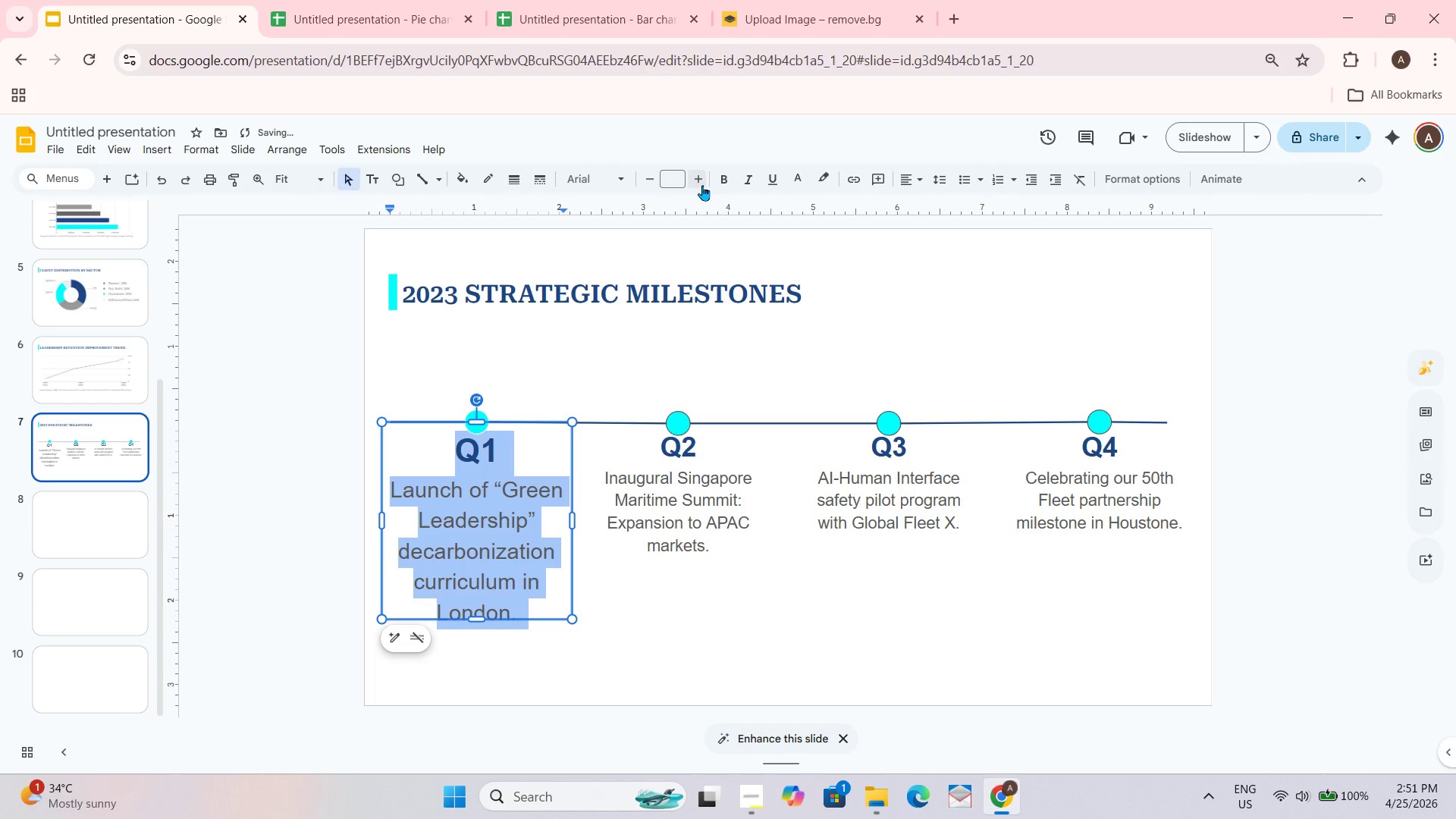 
left_click([702, 185])
 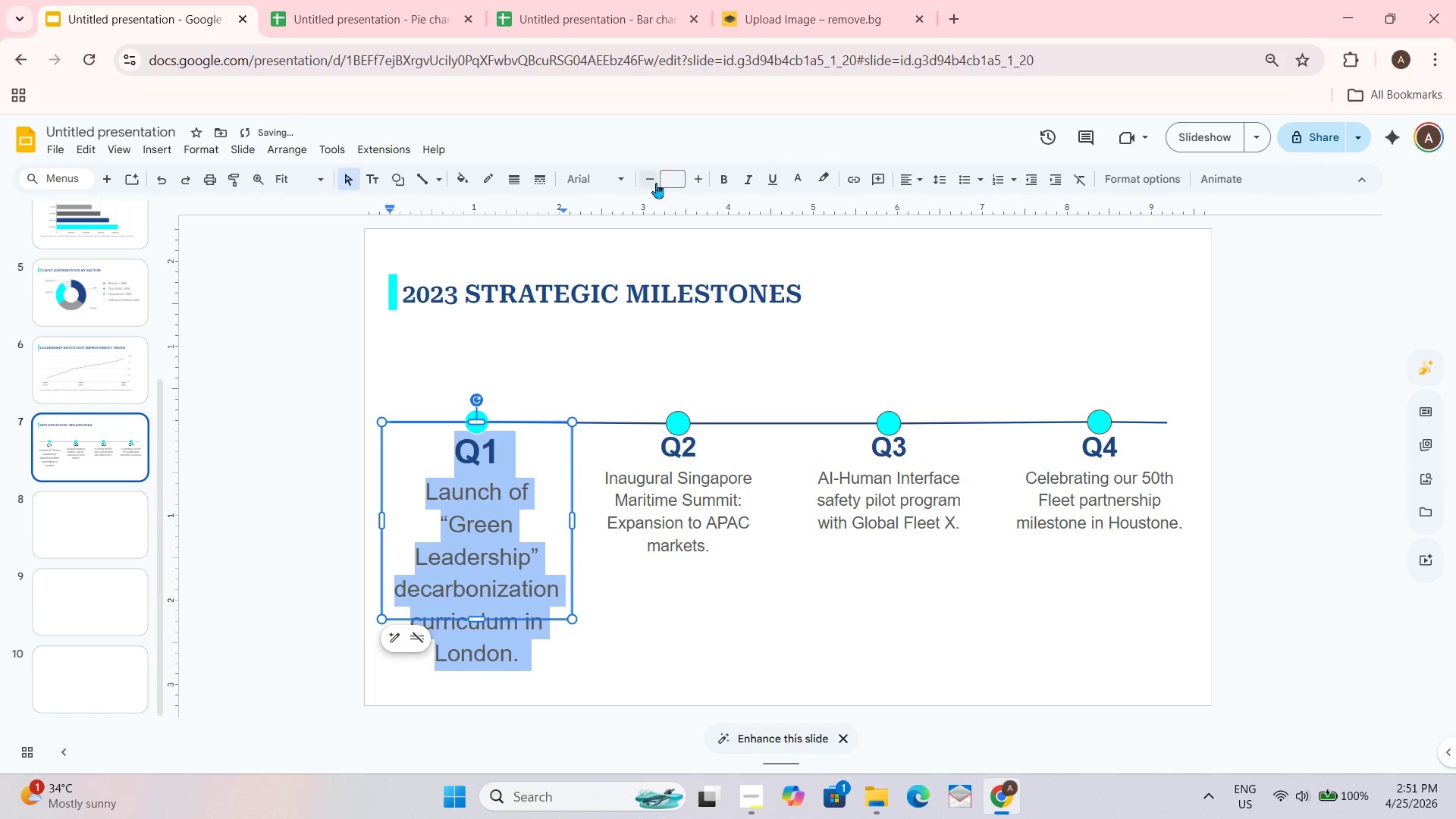 
double_click([651, 184])
 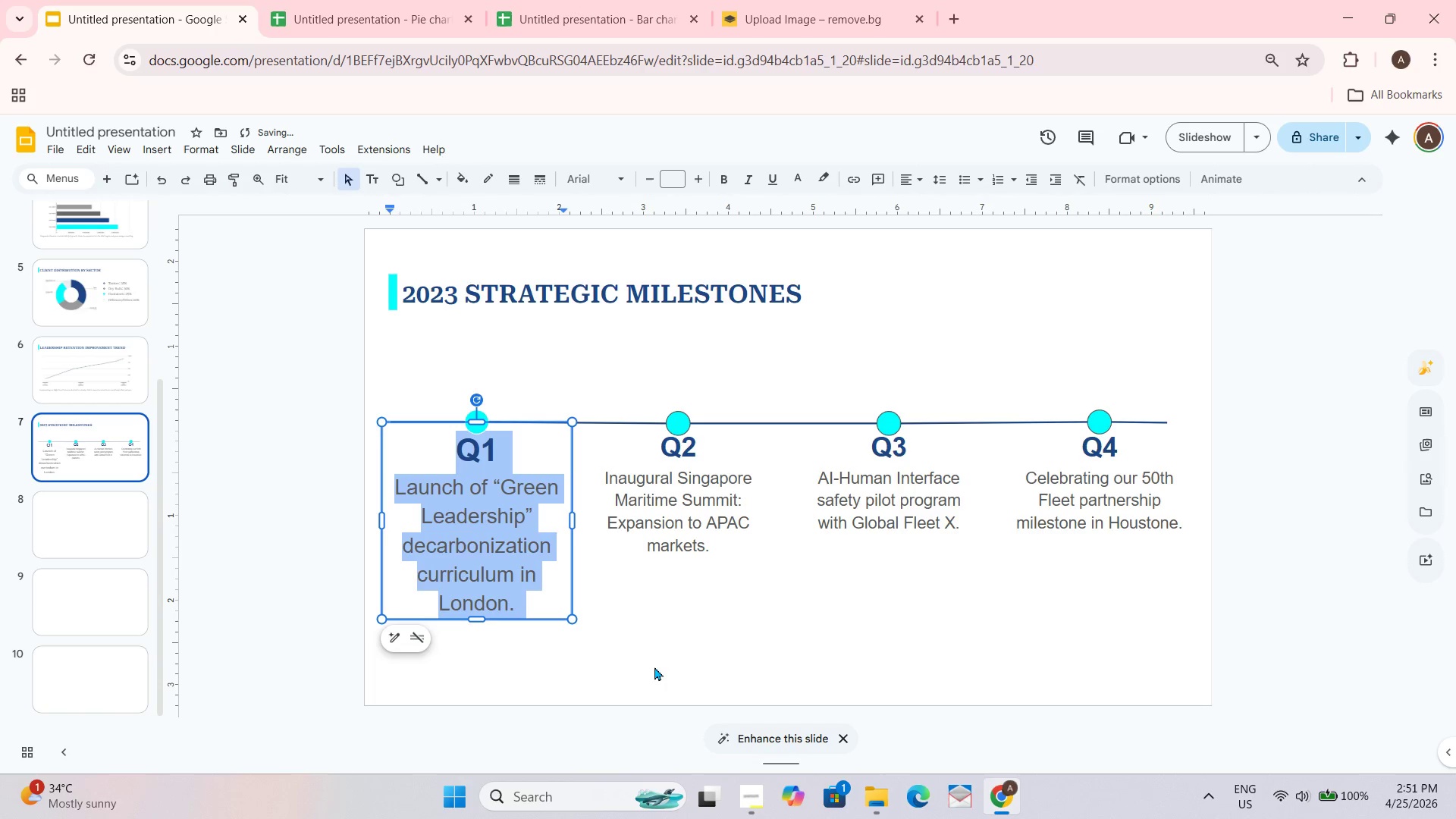 
left_click([673, 599])
 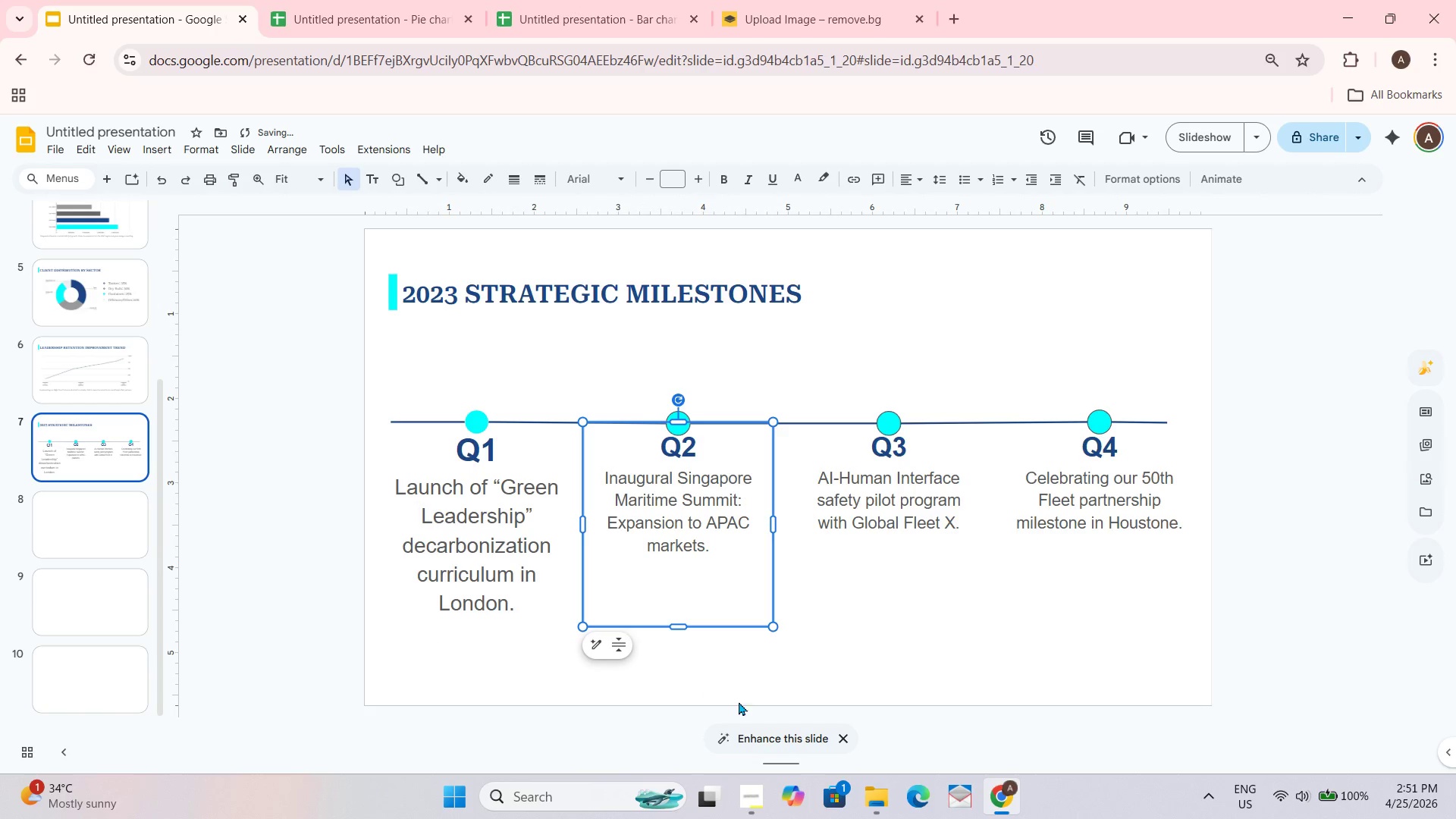 
left_click_drag(start_coordinate=[834, 684], to_coordinate=[830, 681])
 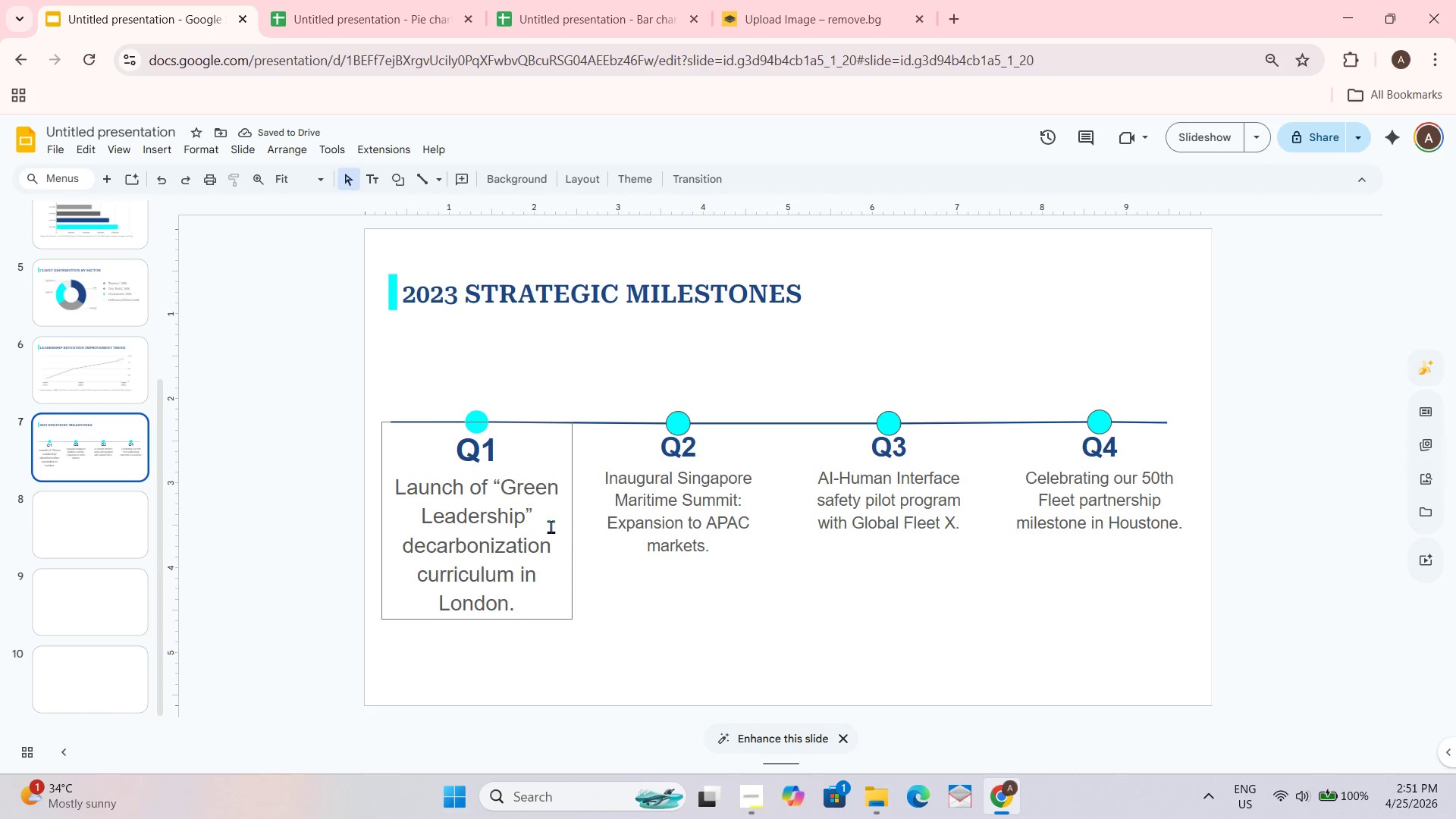 
left_click([522, 508])
 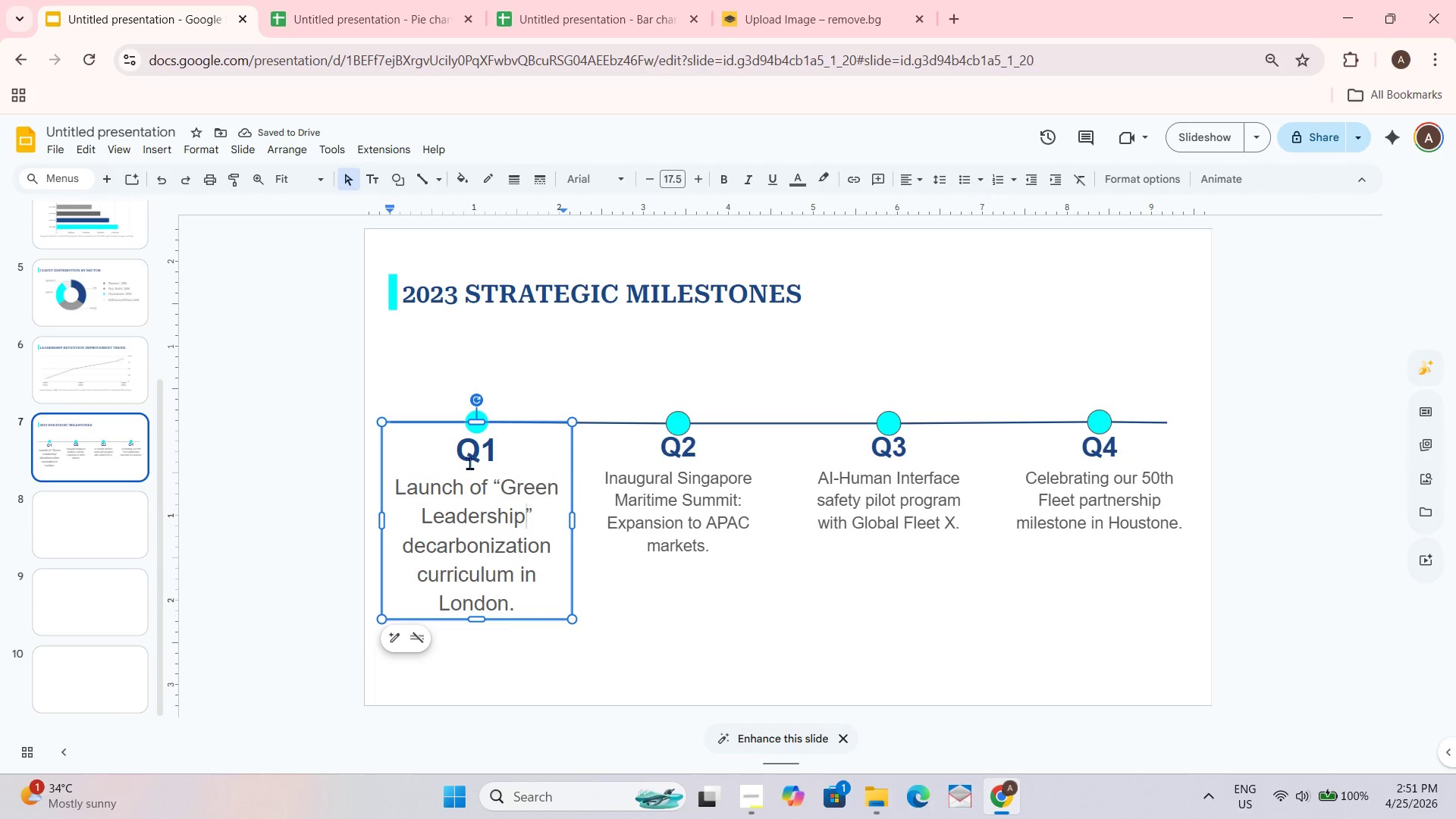 
left_click([457, 459])
 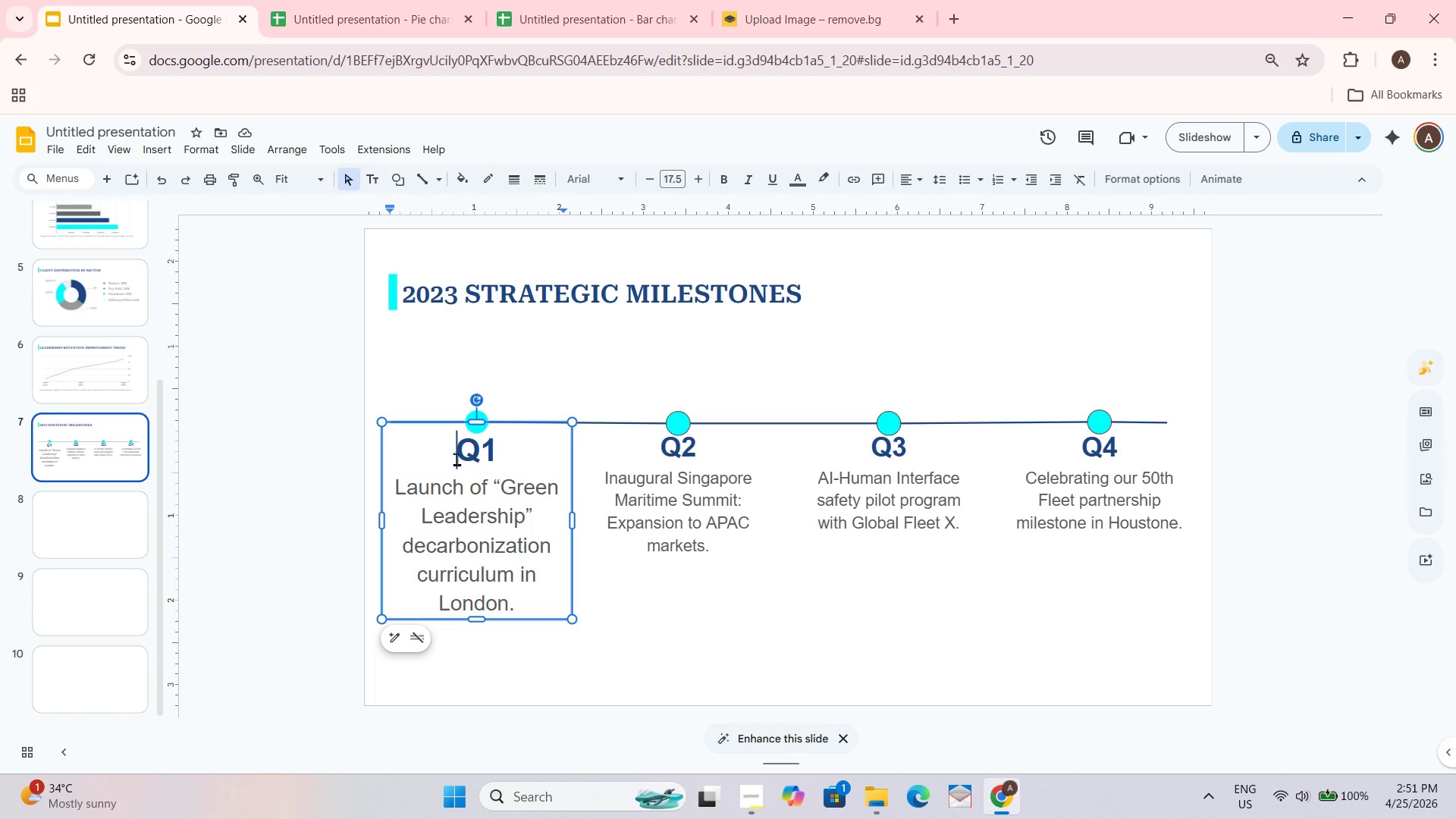 
key(Control+ControlLeft)
 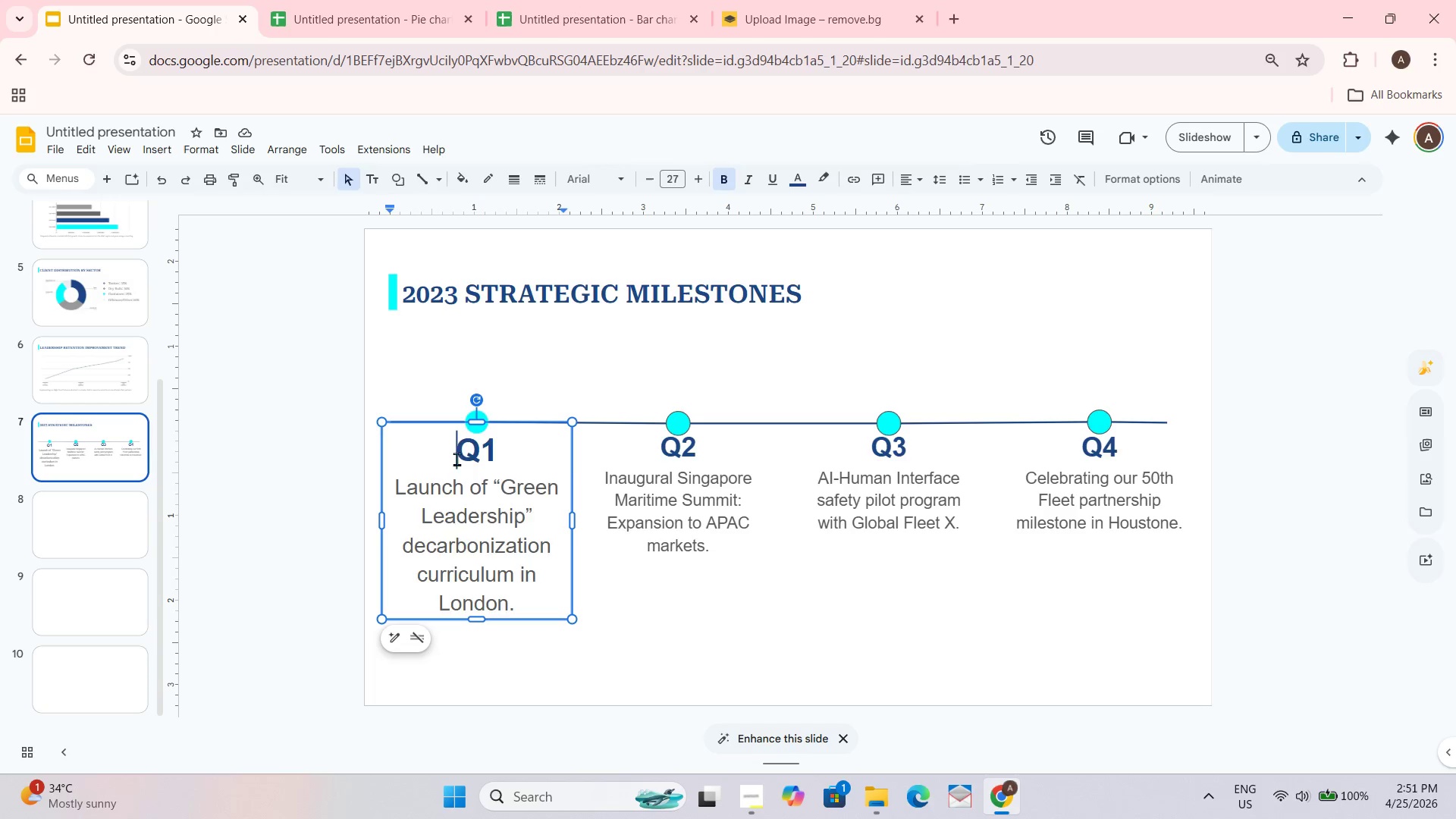 
key(Control+A)
 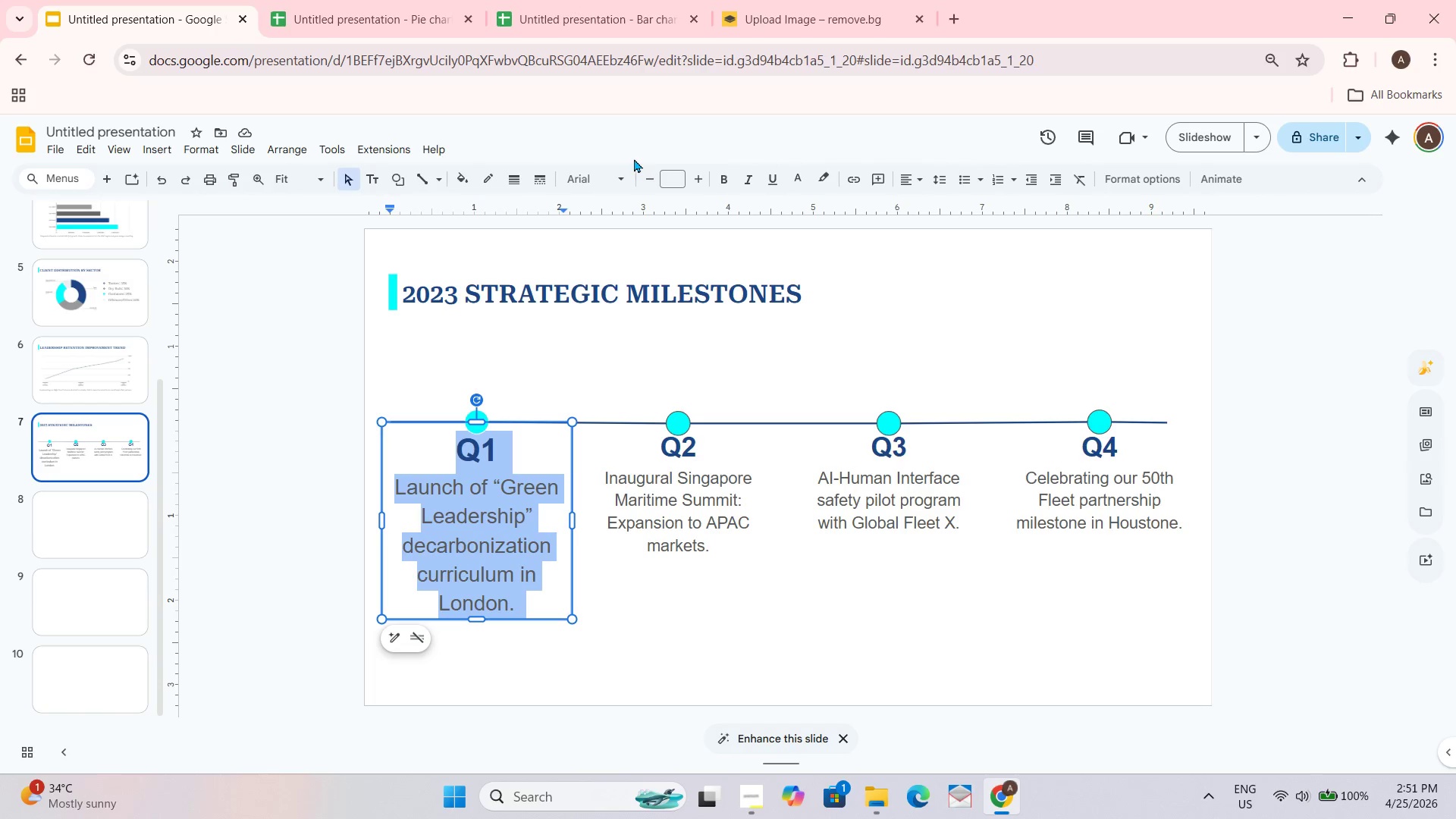 
left_click([613, 168])
 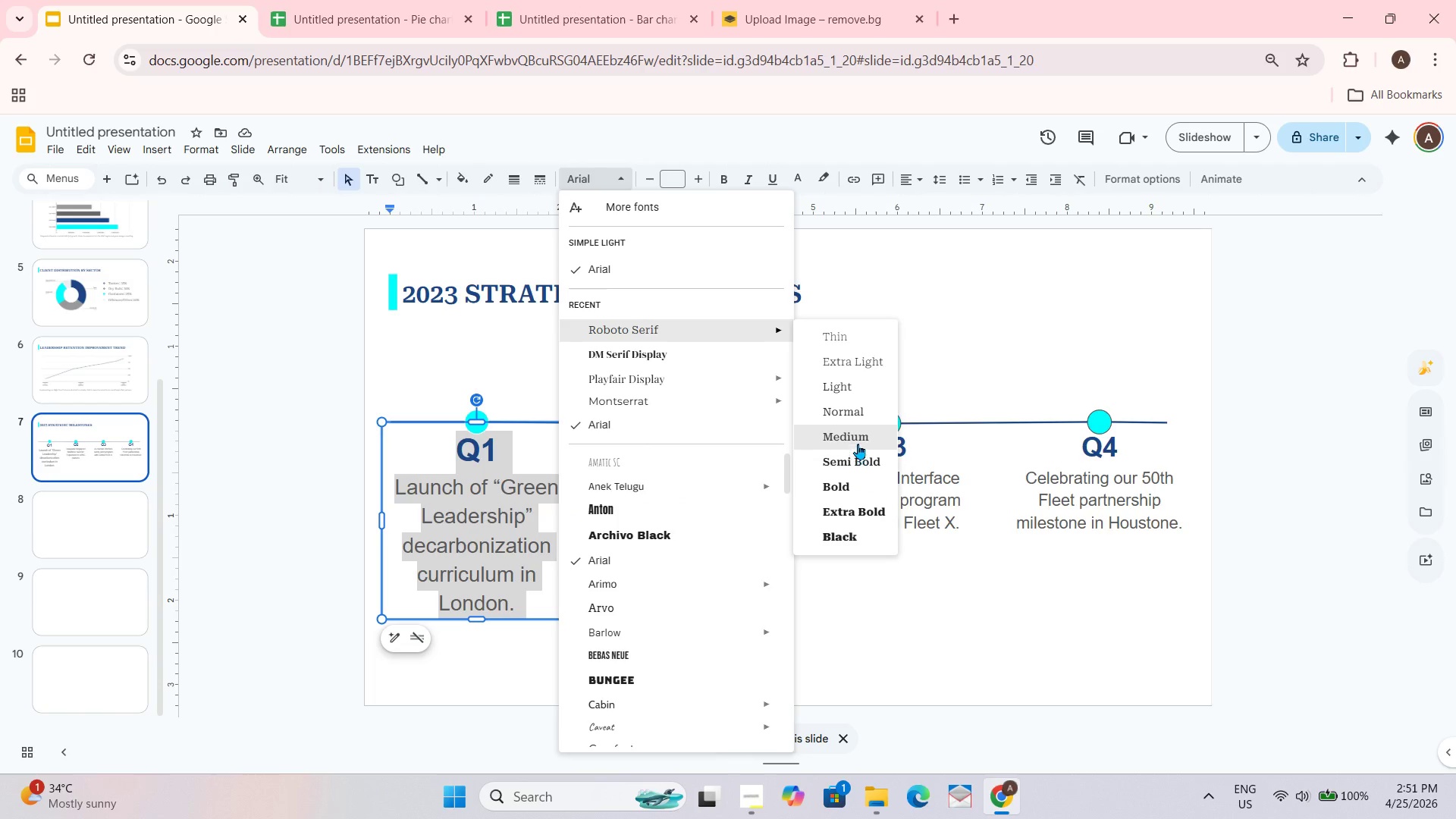 
left_click([858, 422])
 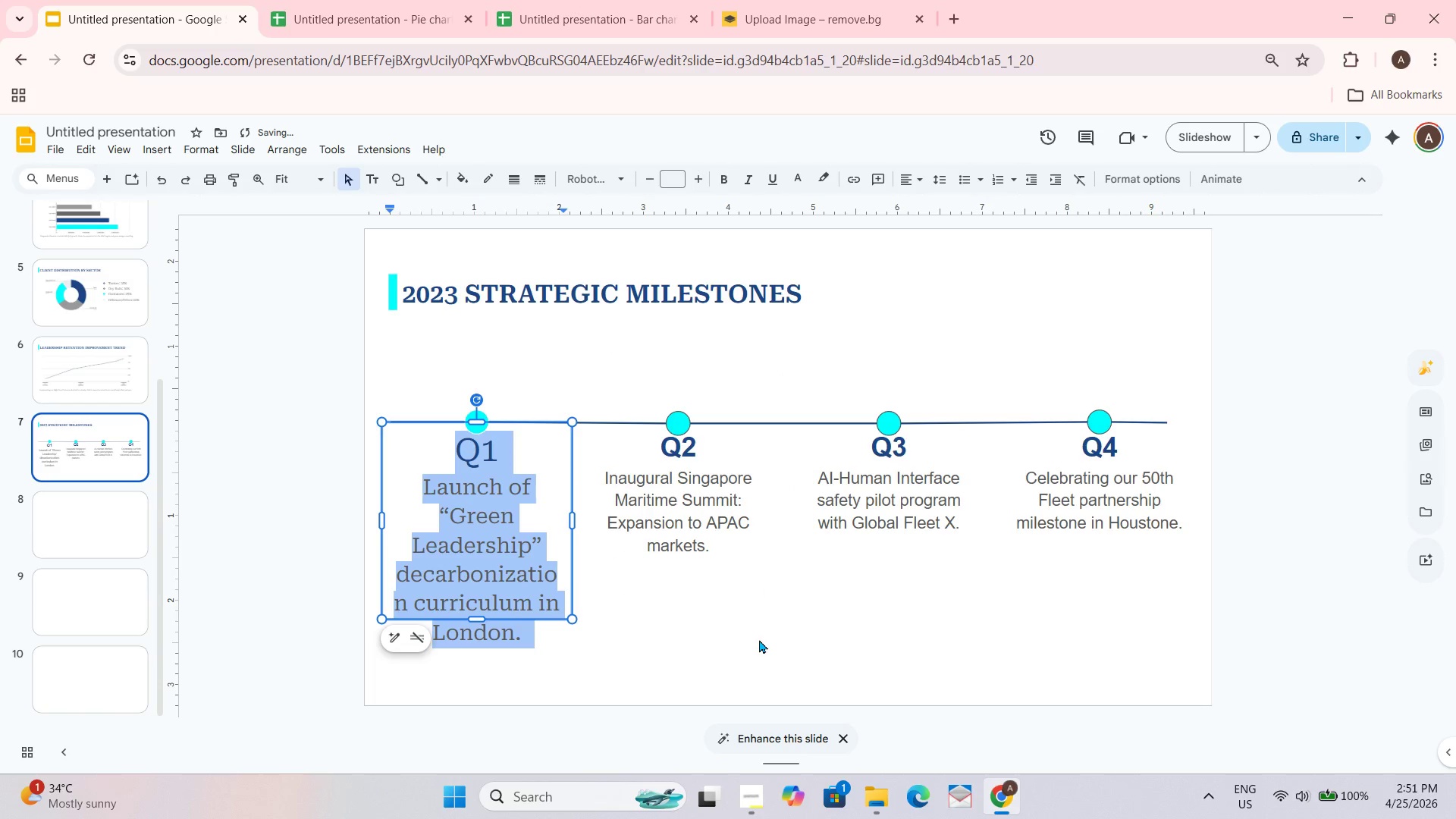 
left_click([759, 639])
 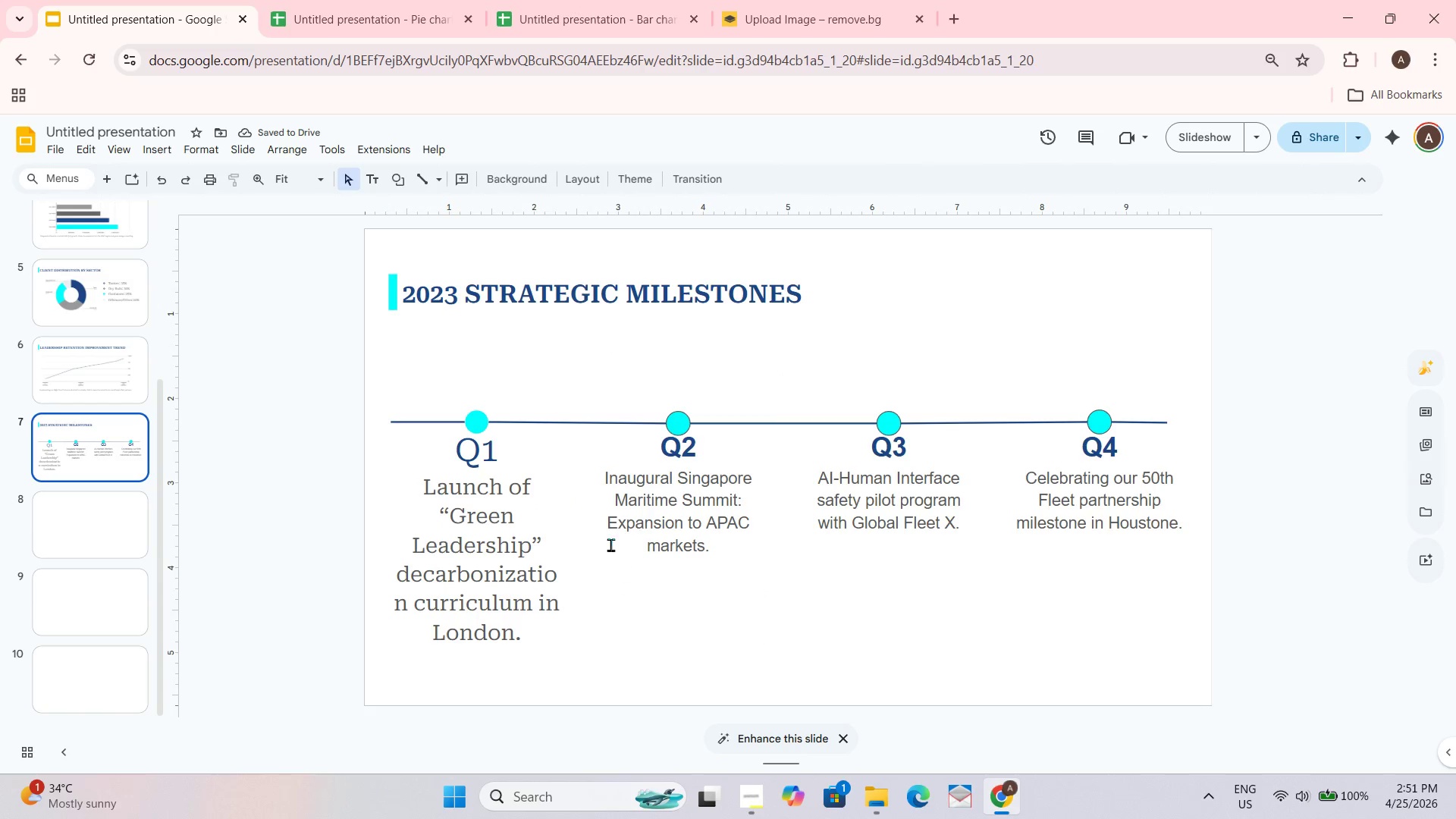 
wait(8.39)
 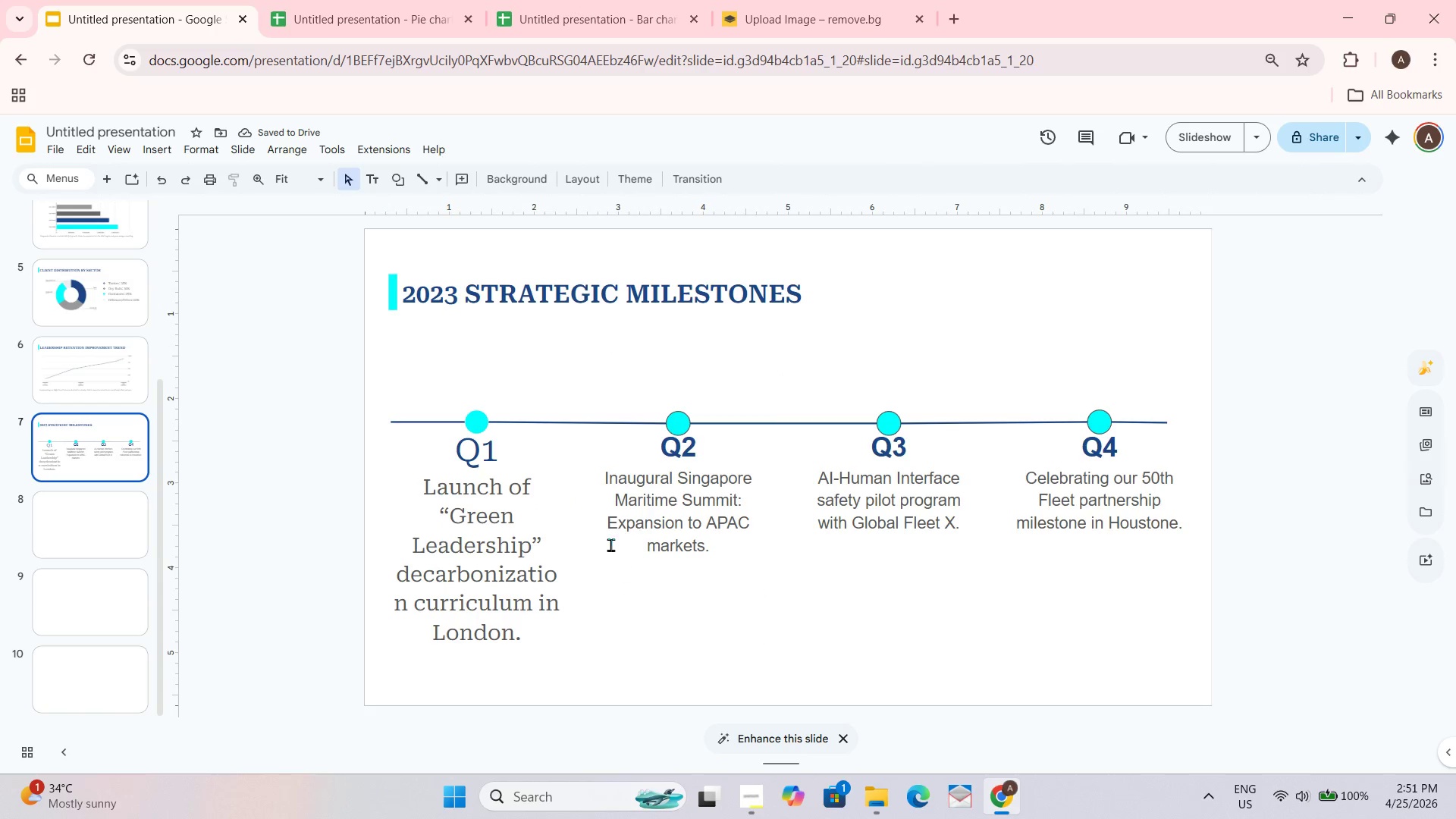 
left_click([542, 518])
 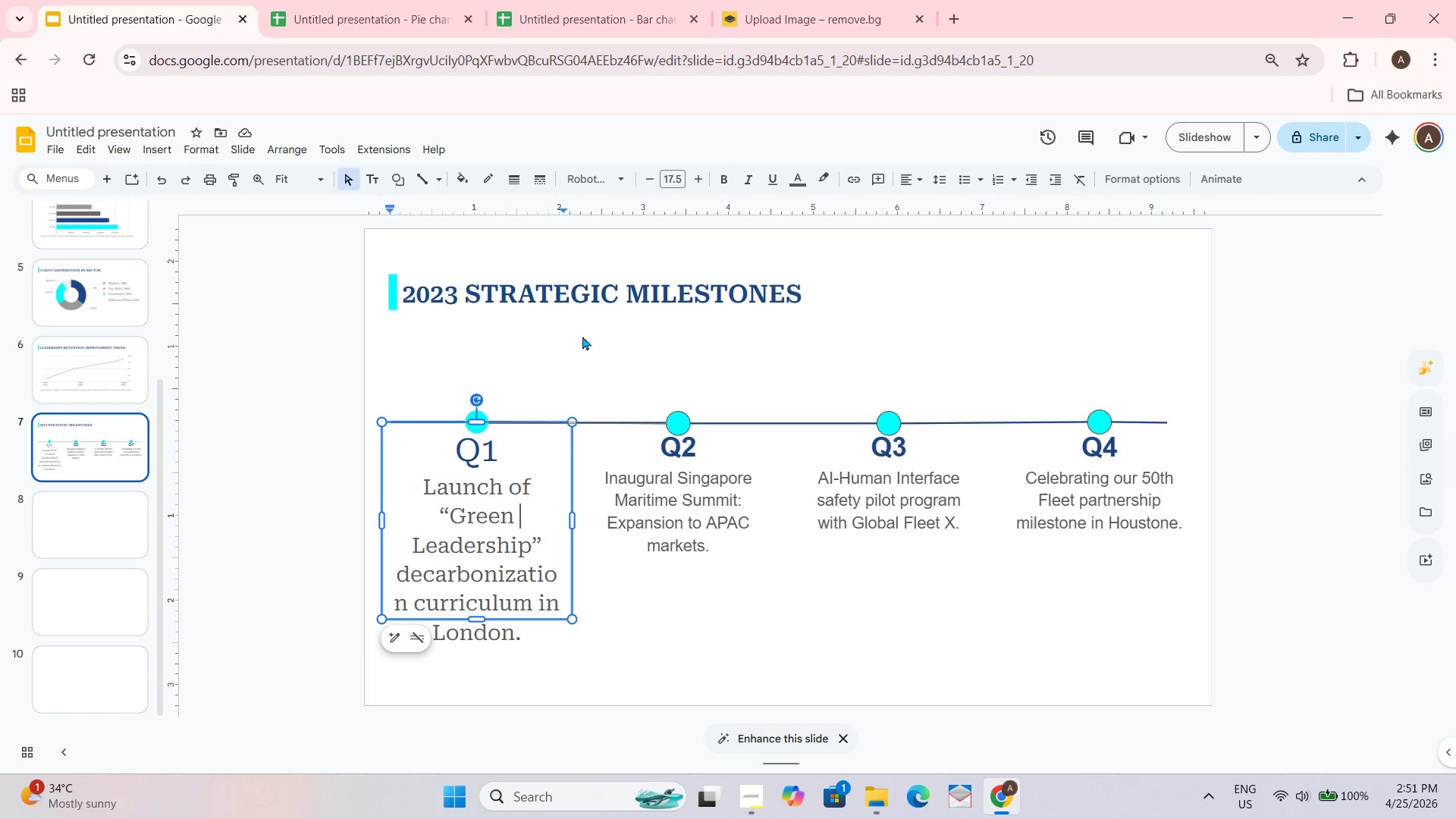 
key(Control+ControlLeft)
 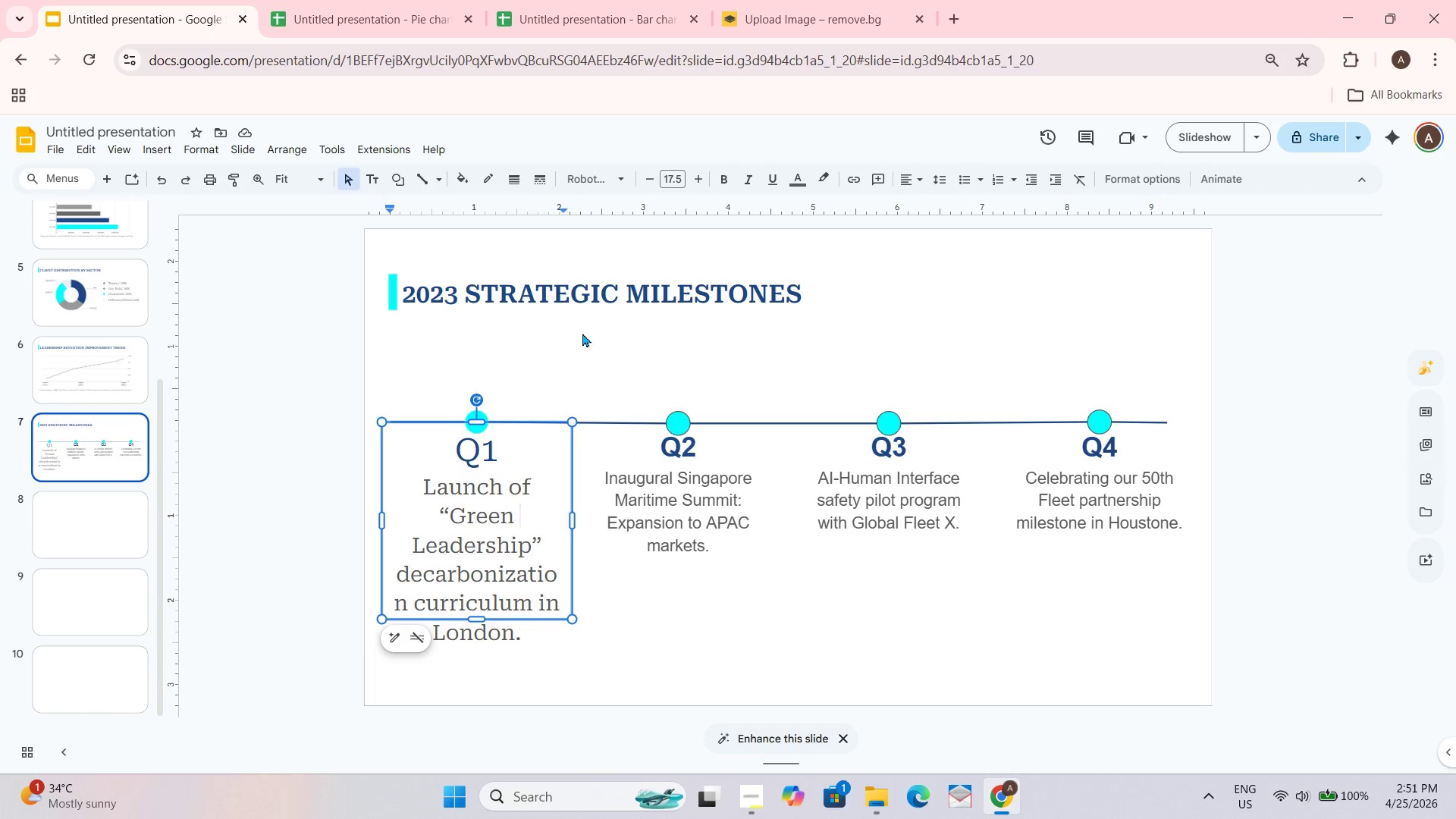 
key(Control+A)
 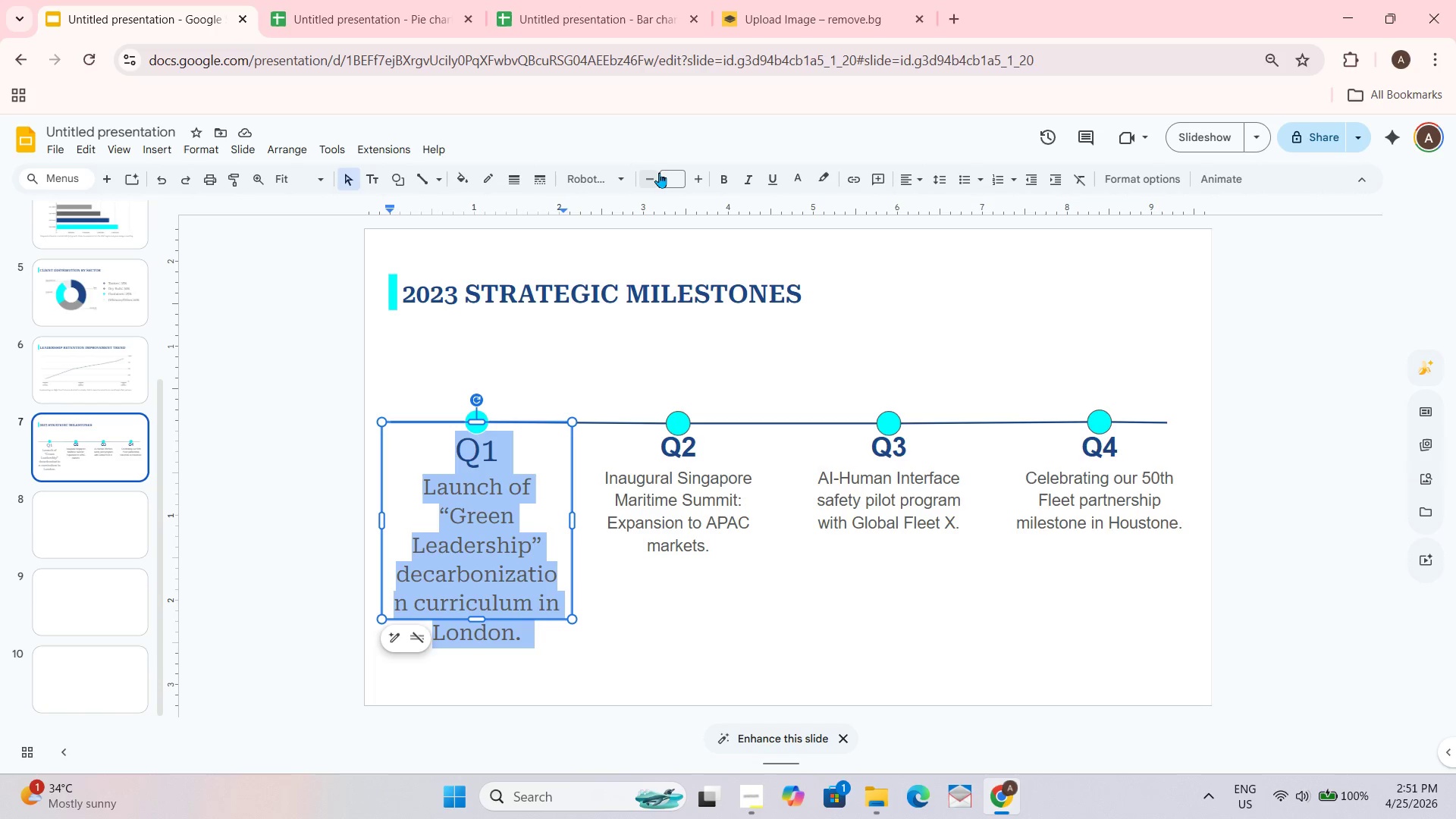 
left_click([659, 172])
 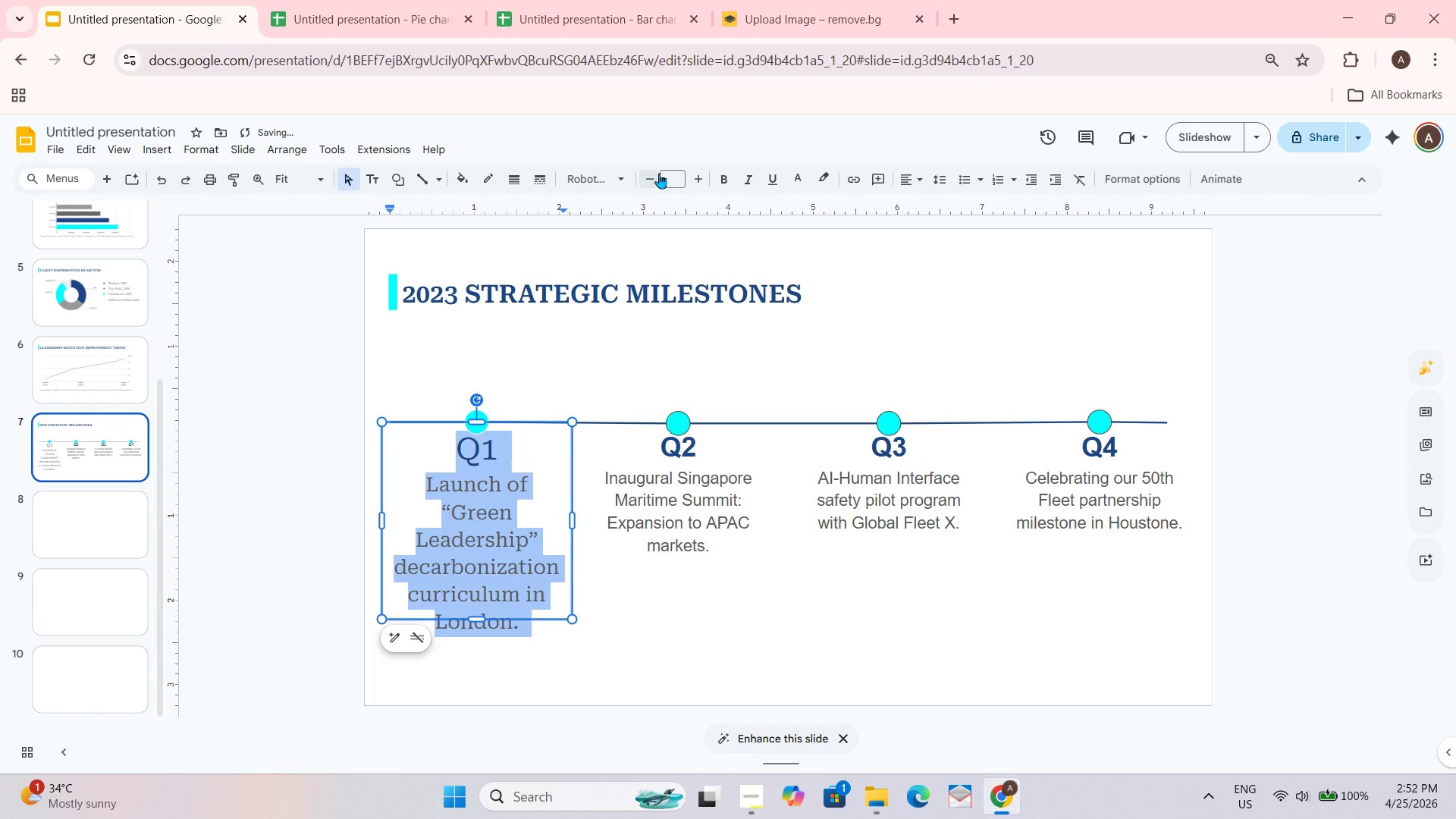 
left_click([659, 173])
 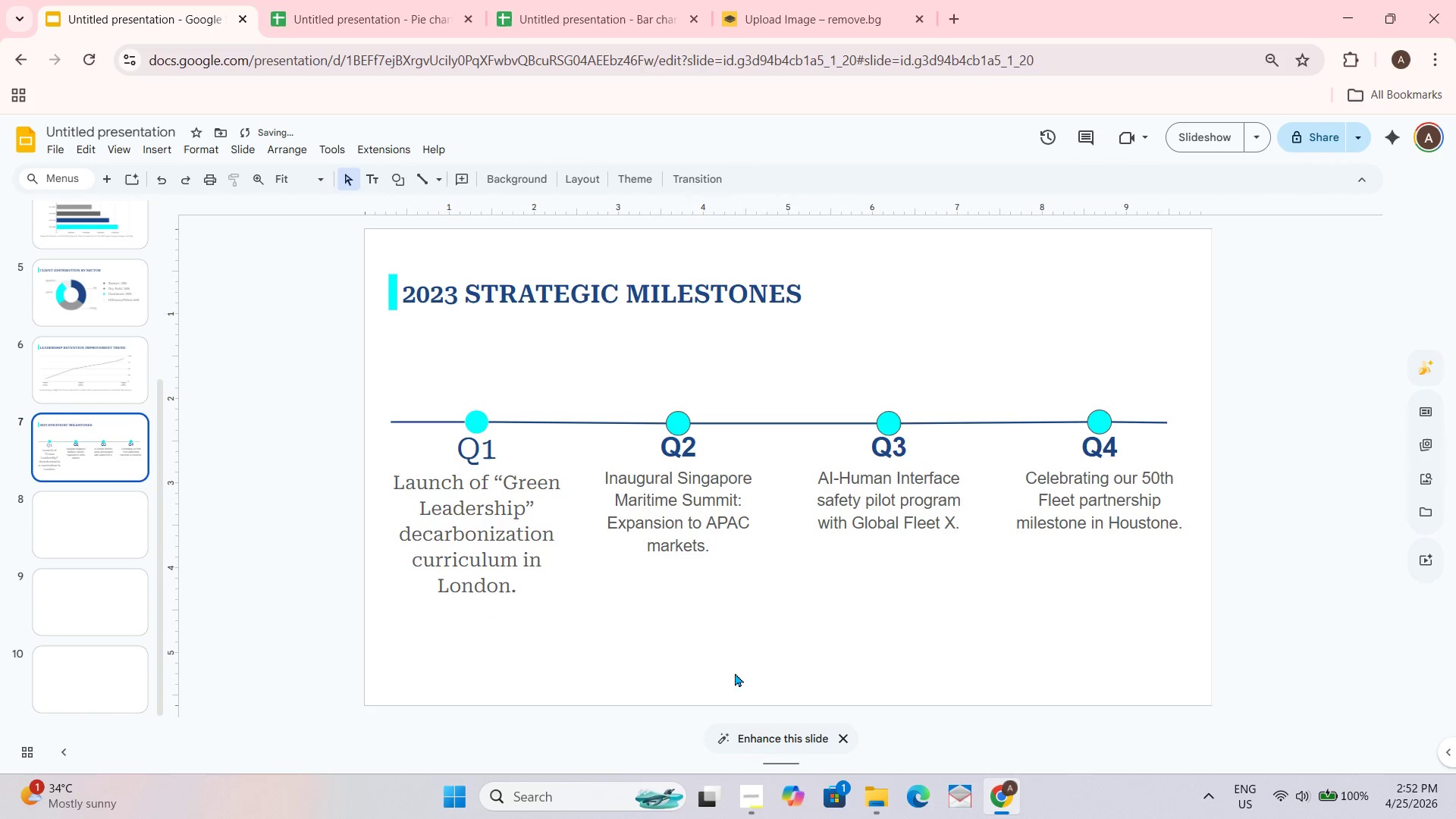 
left_click([325, 526])
 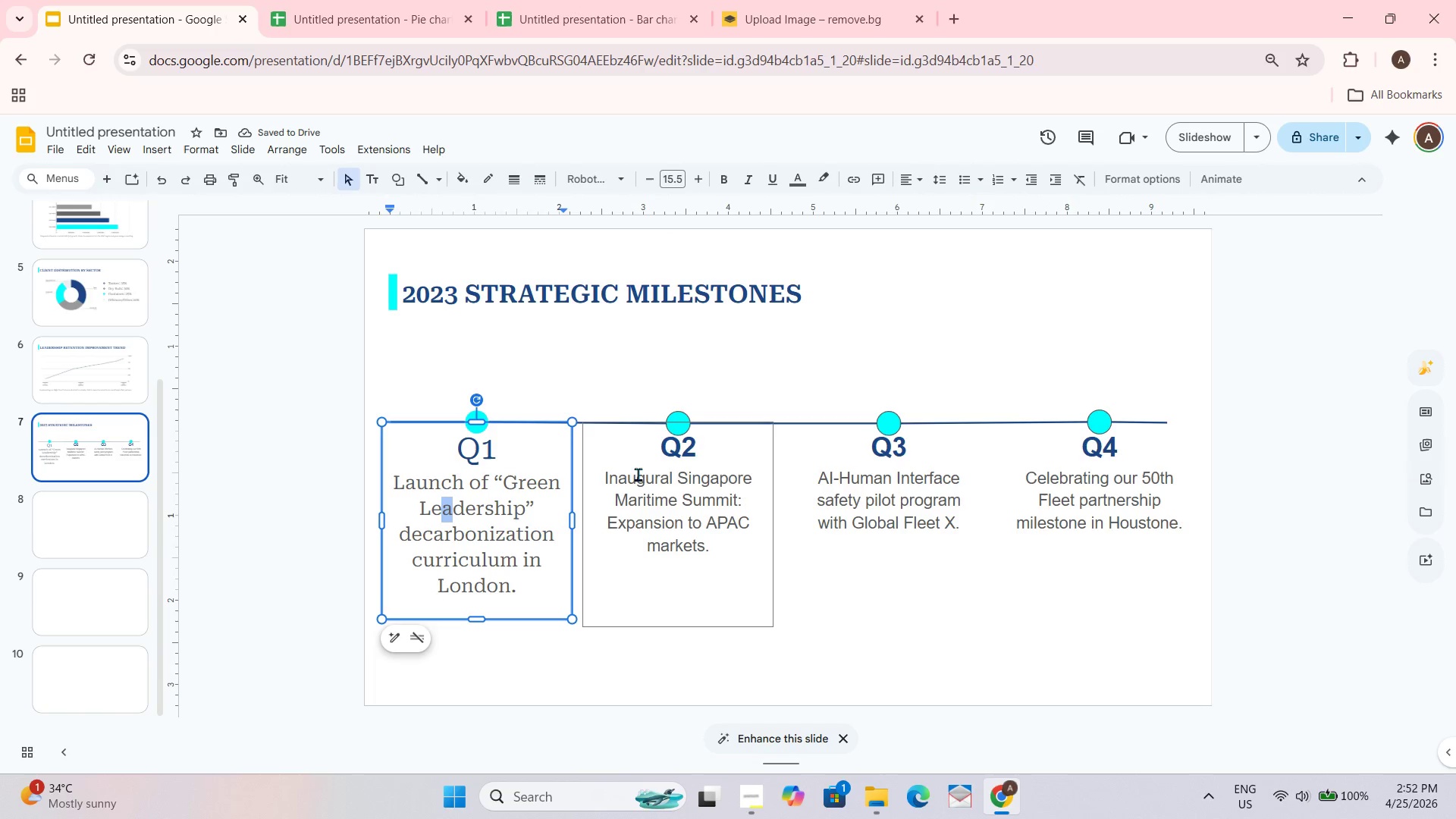 
left_click([663, 448])
 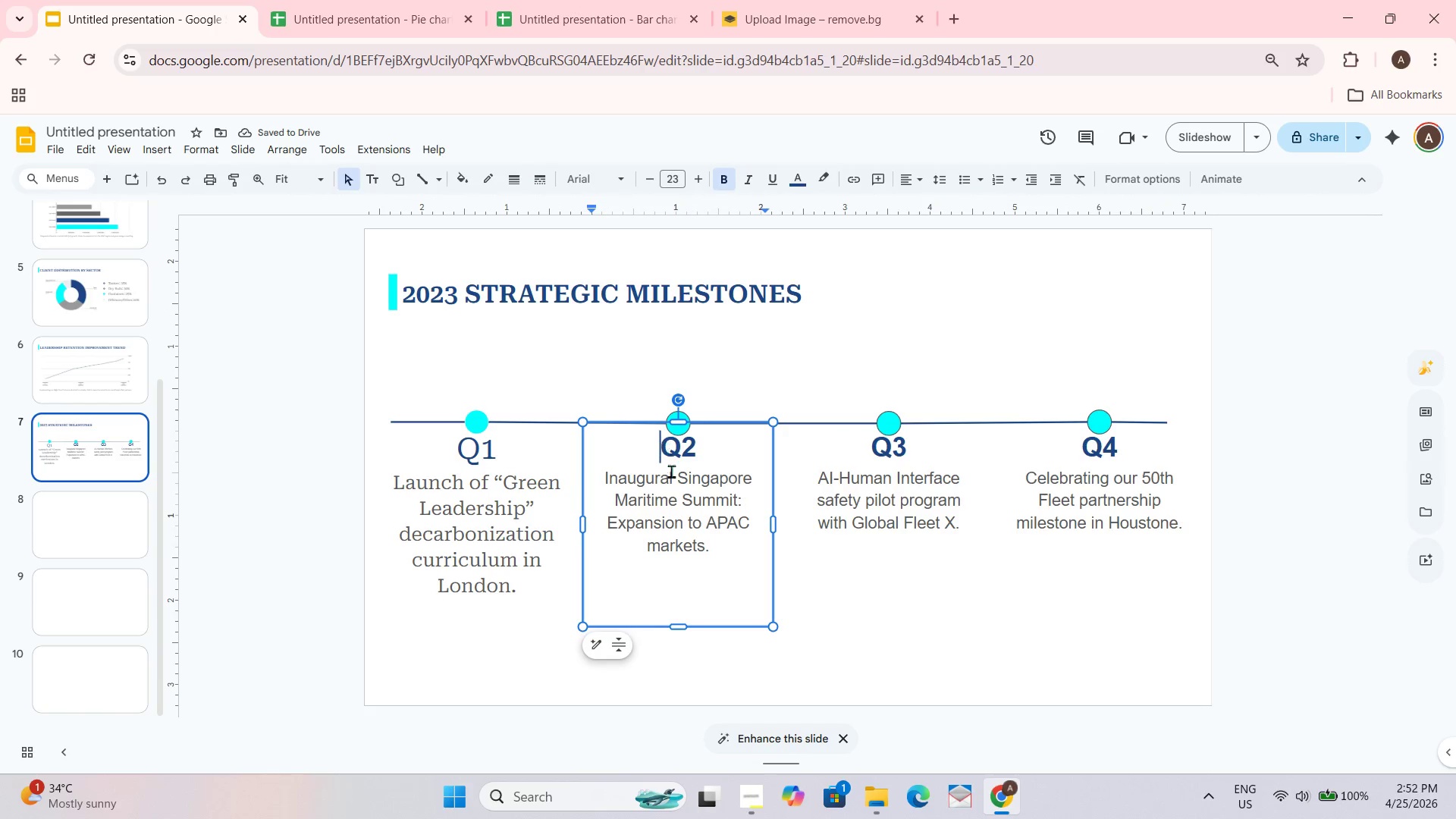 
key(Control+A)
 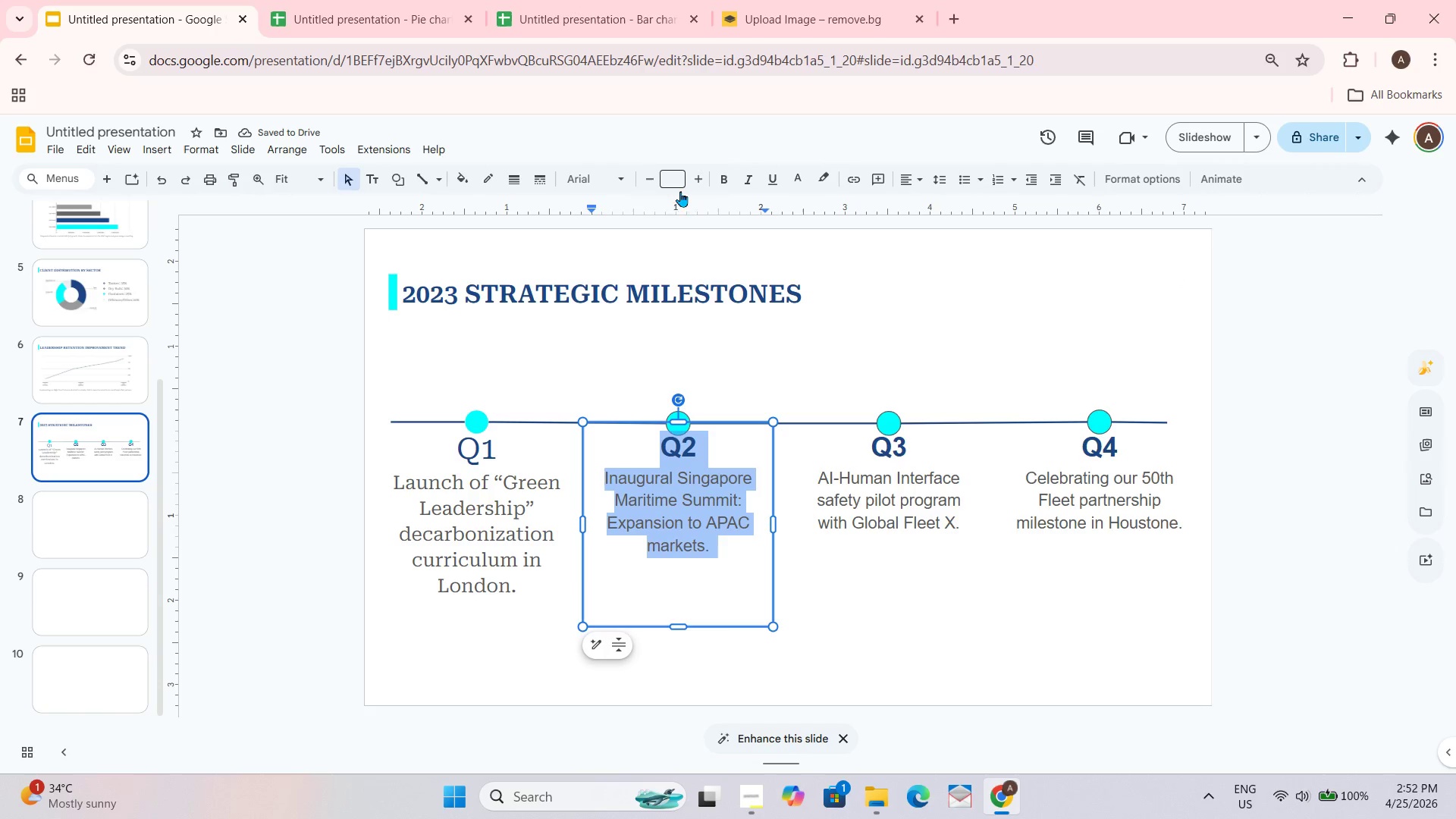 
left_click([617, 181])
 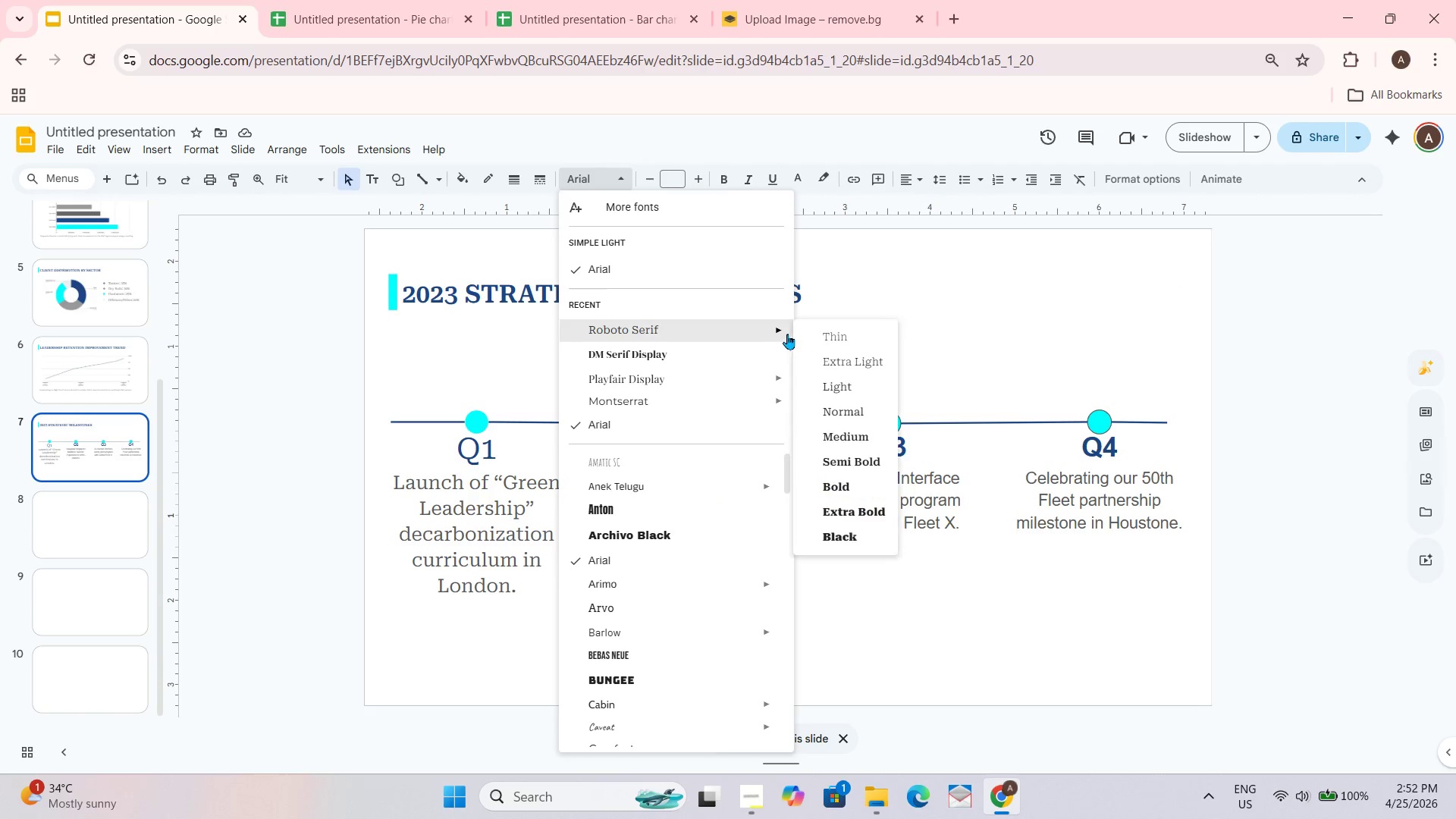 
left_click([843, 437])
 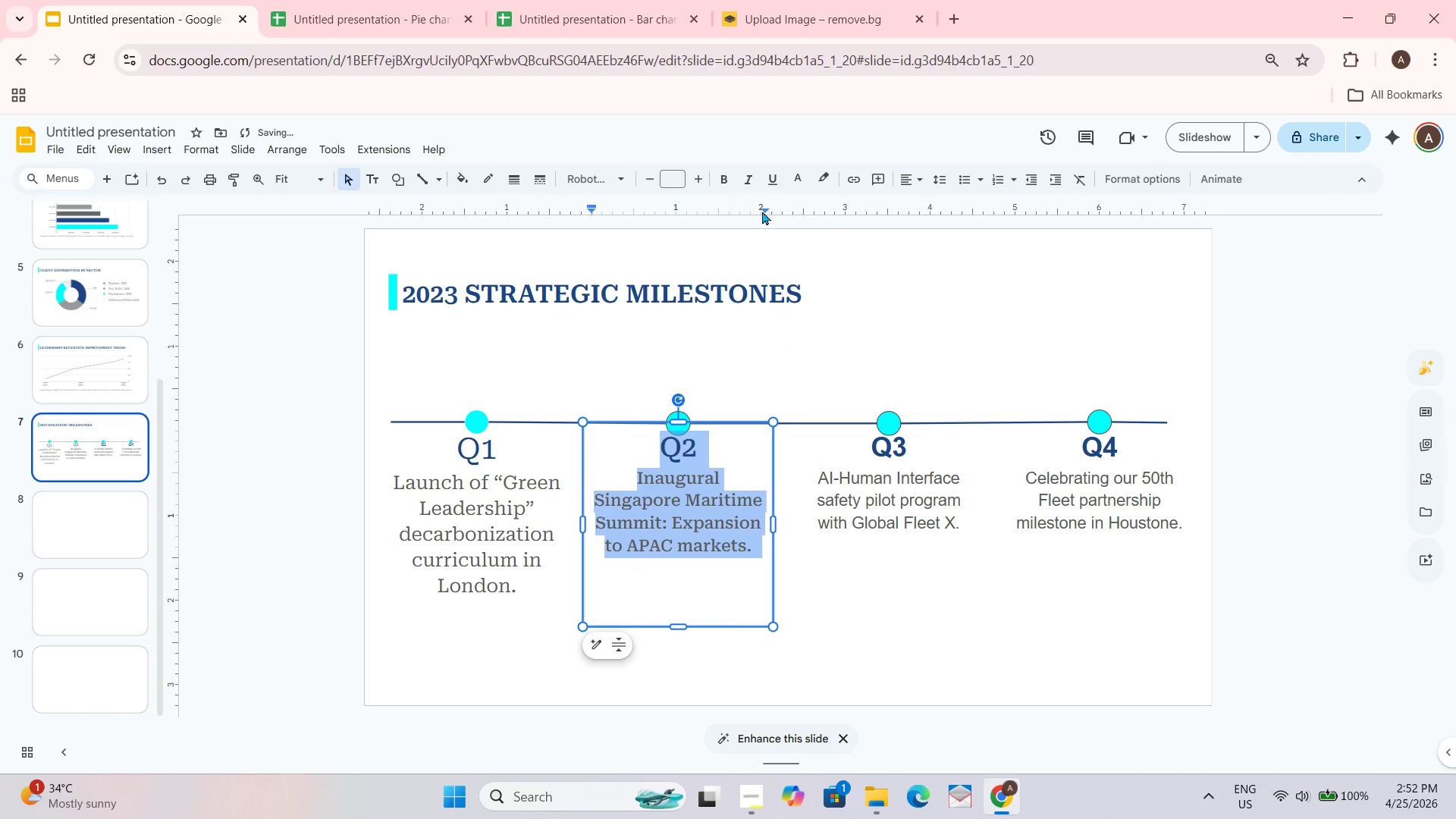 
double_click([690, 180])
 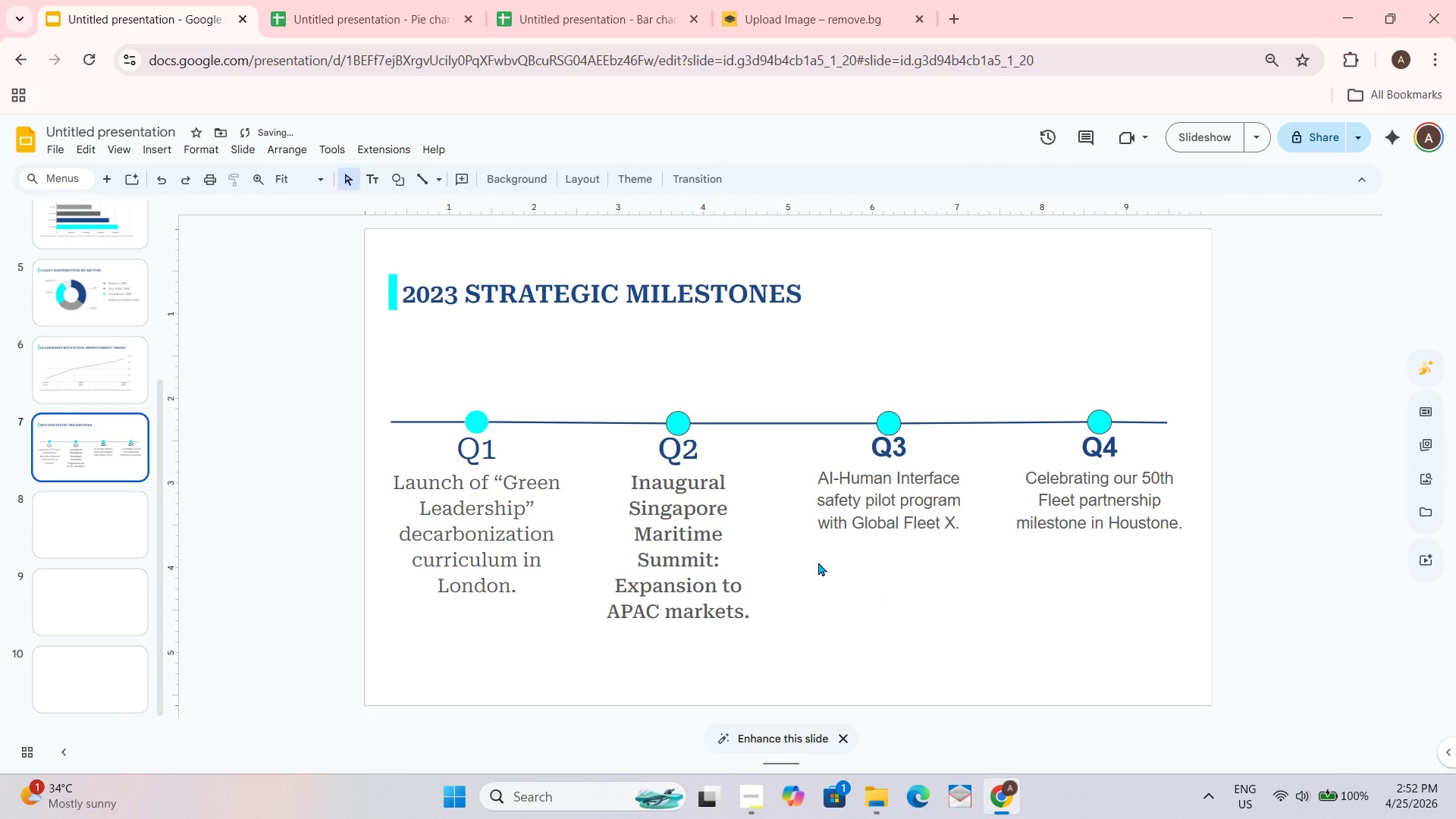 
left_click([675, 547])
 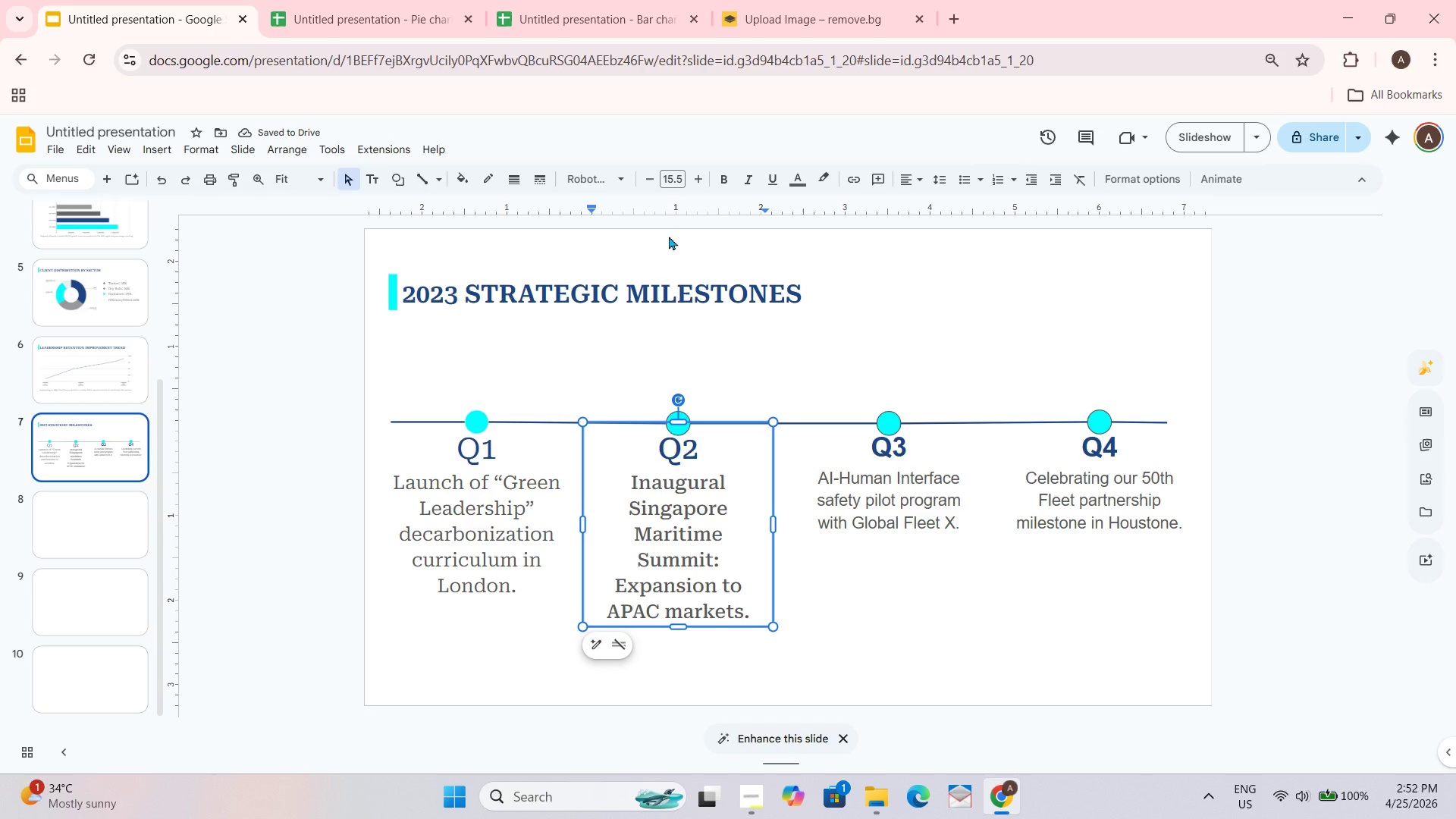 
hold_key(key=ControlLeft, duration=0.33)
 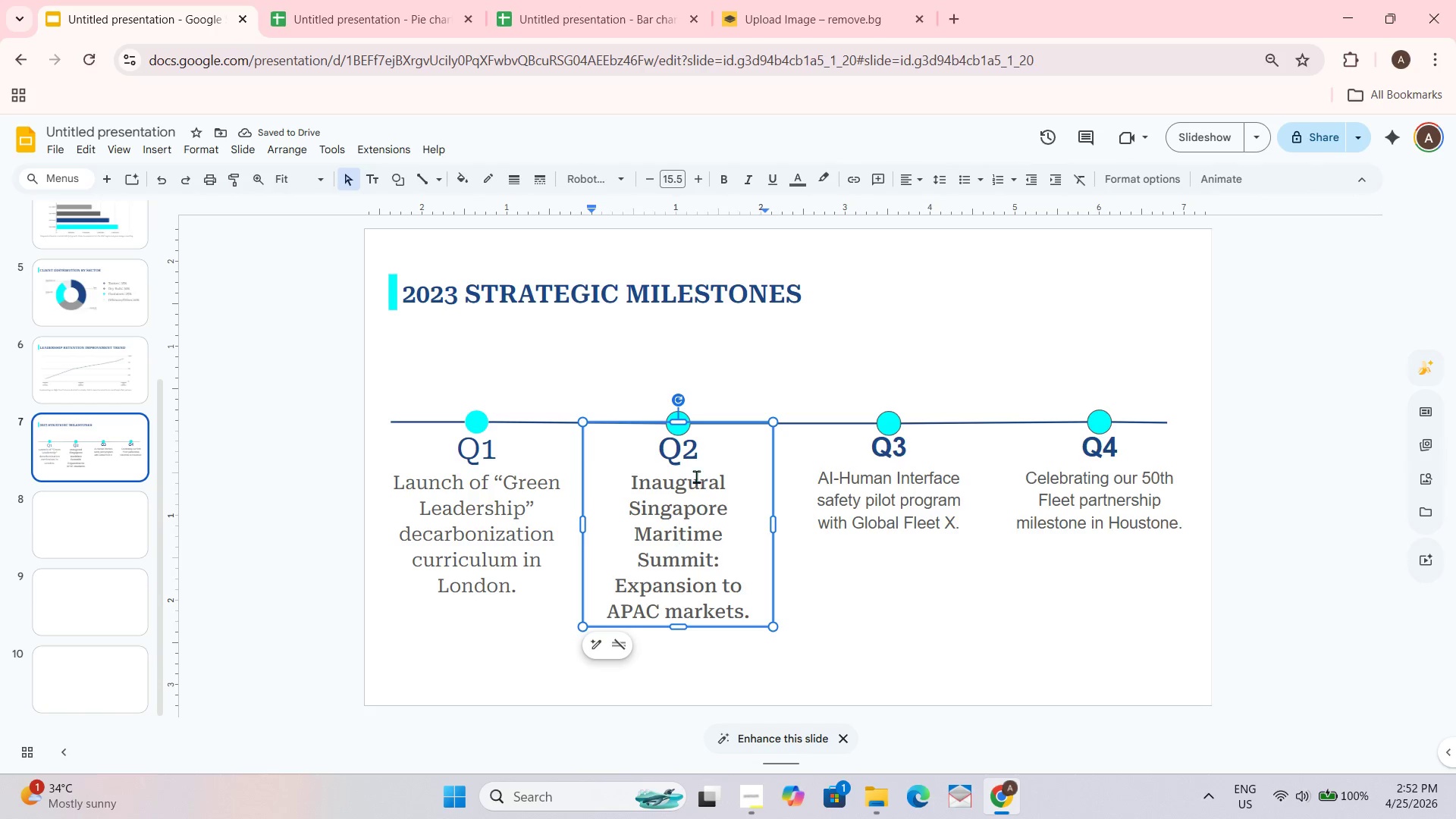 
left_click([696, 469])
 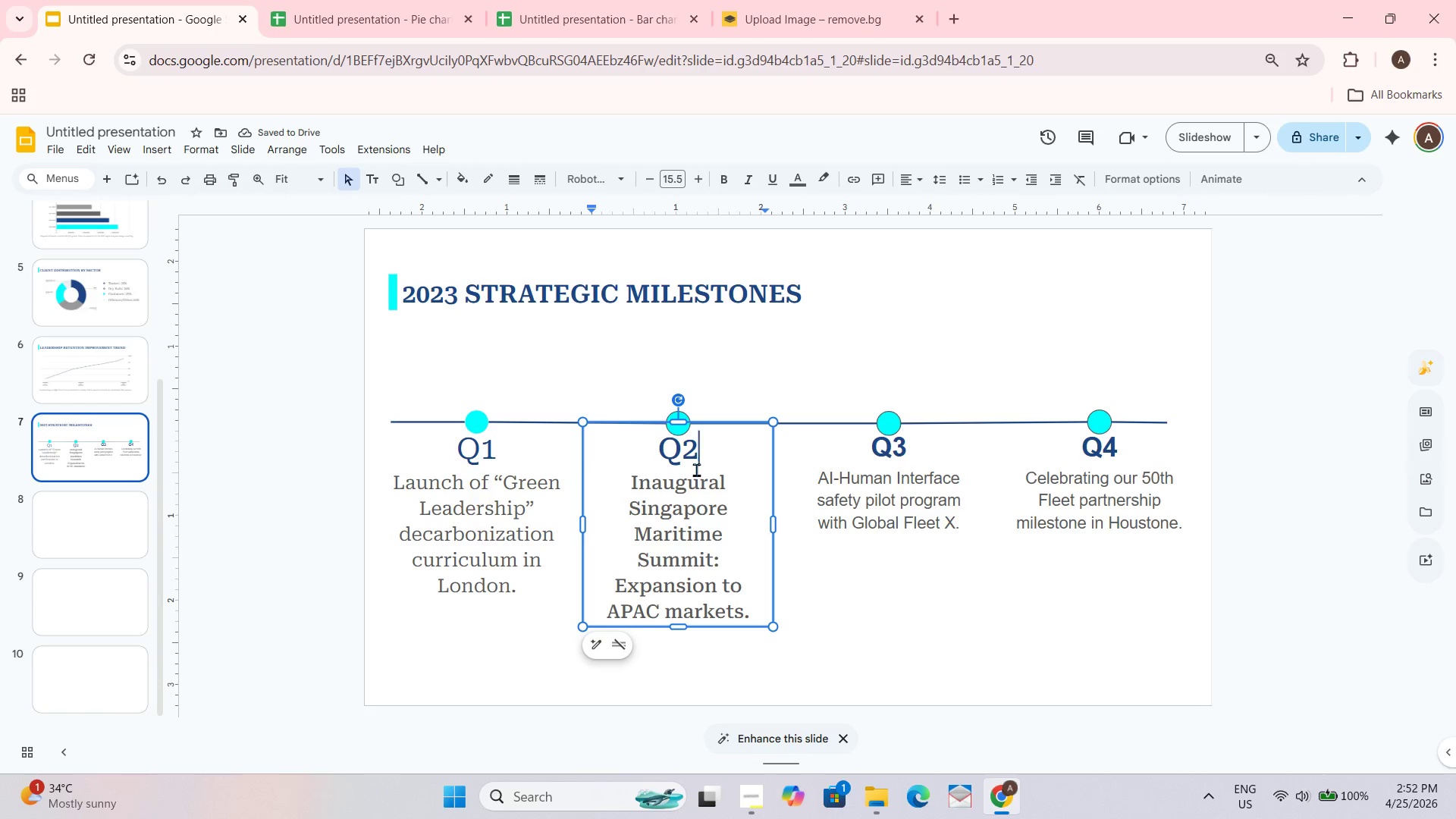 
key(Control+ControlLeft)
 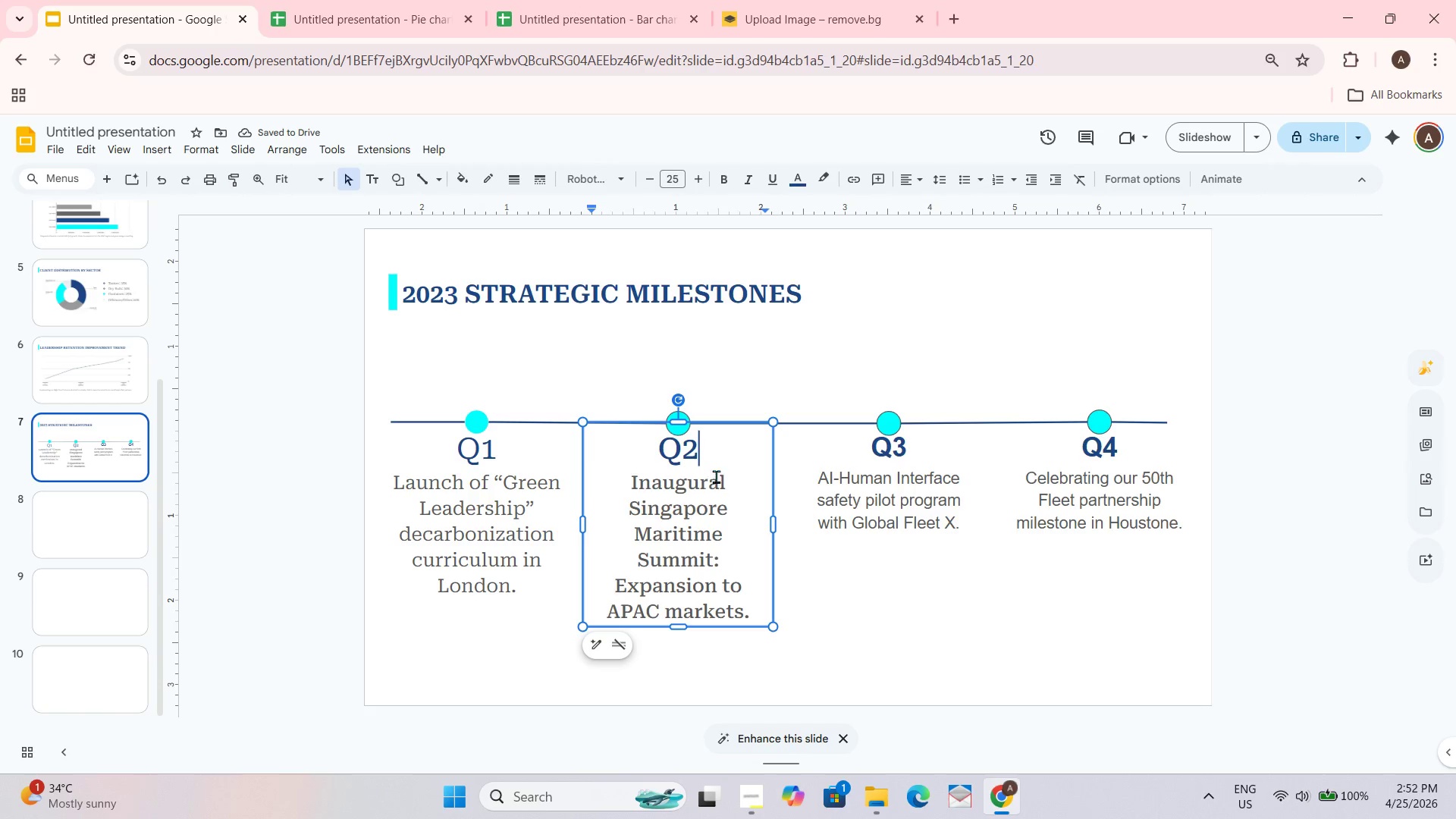 
key(Control+A)
 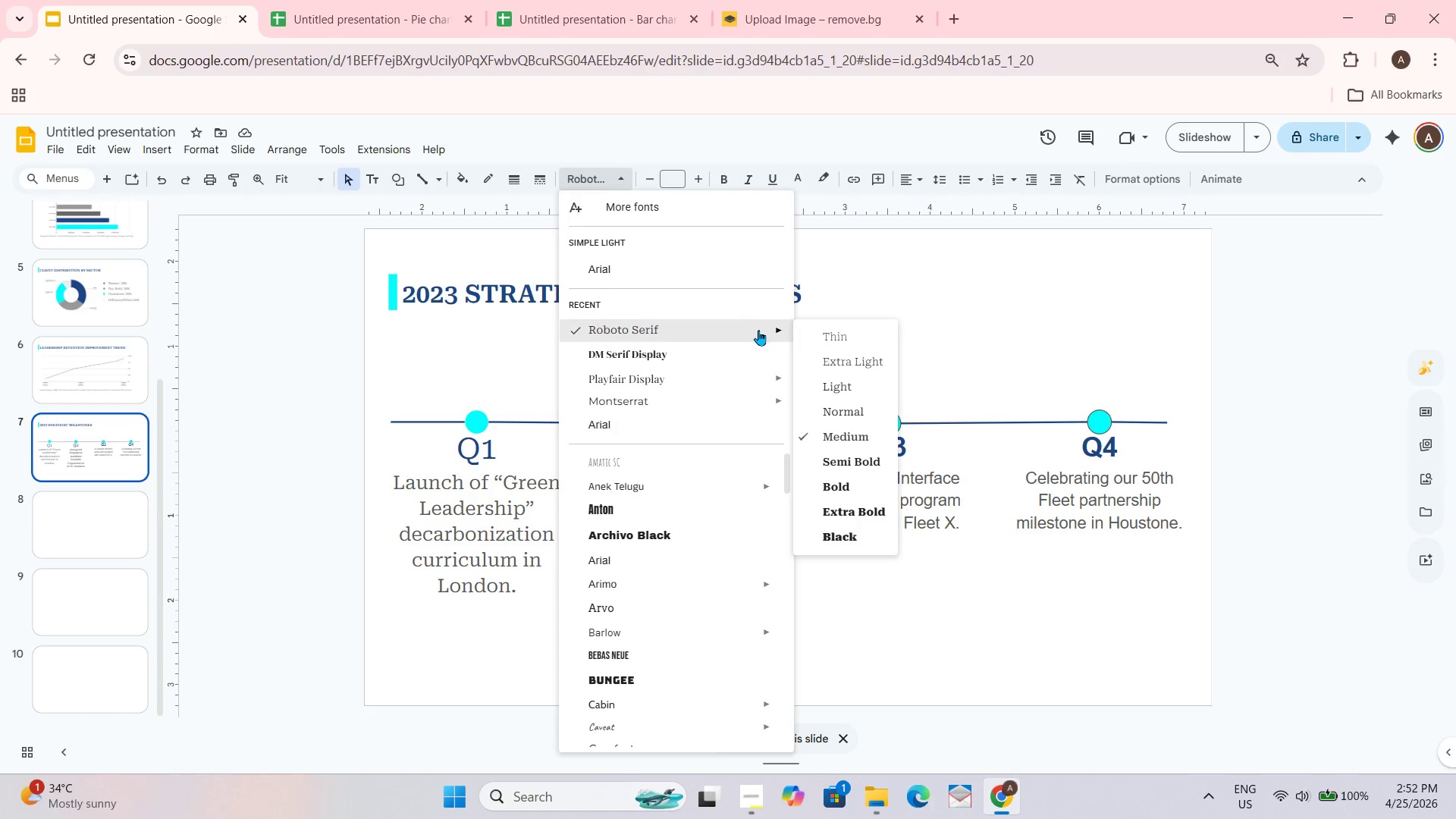 
left_click([836, 413])
 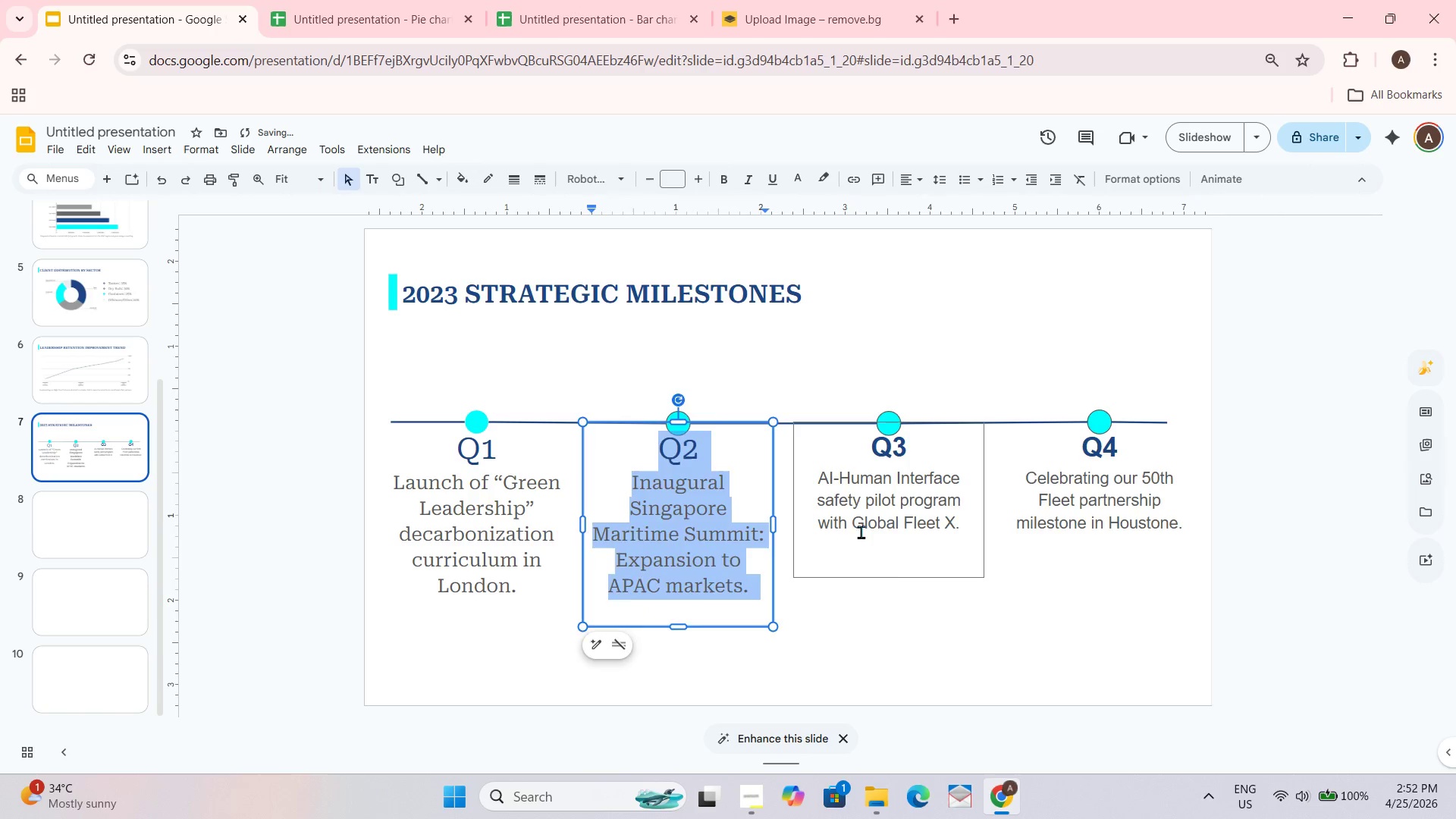 
left_click_drag(start_coordinate=[862, 543], to_coordinate=[867, 544])
 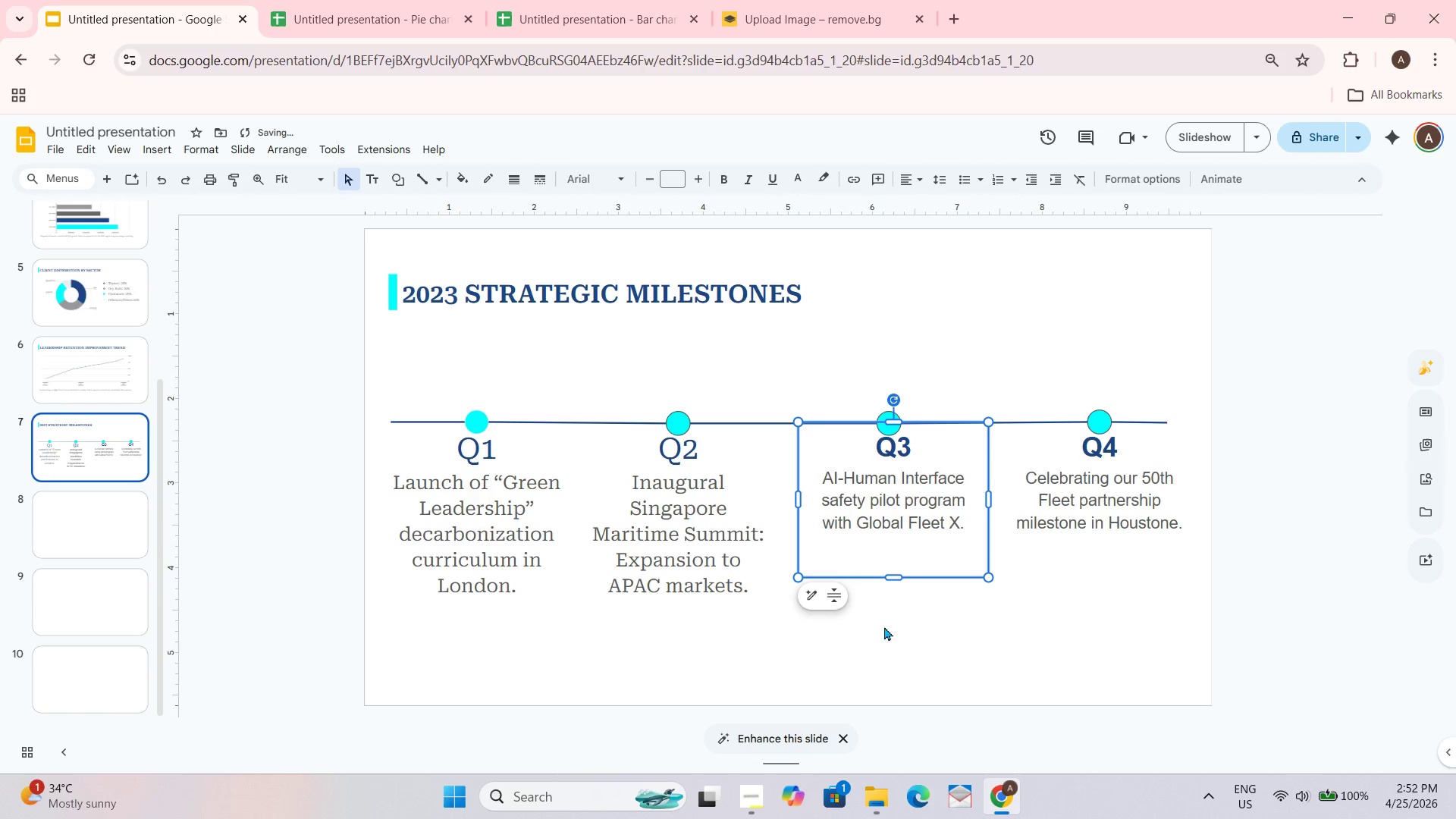 
key(Control+Z)
 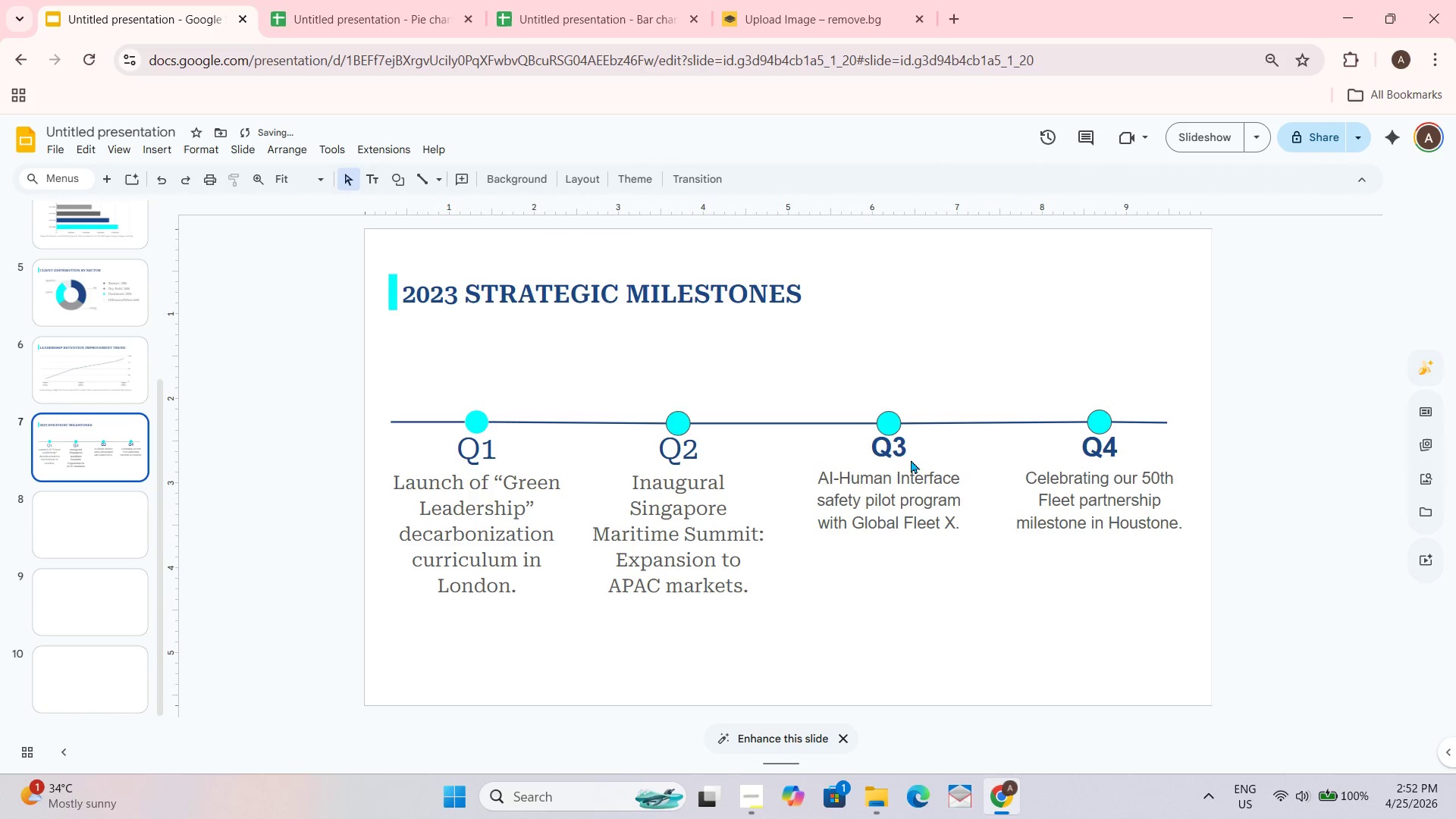 
left_click([877, 447])
 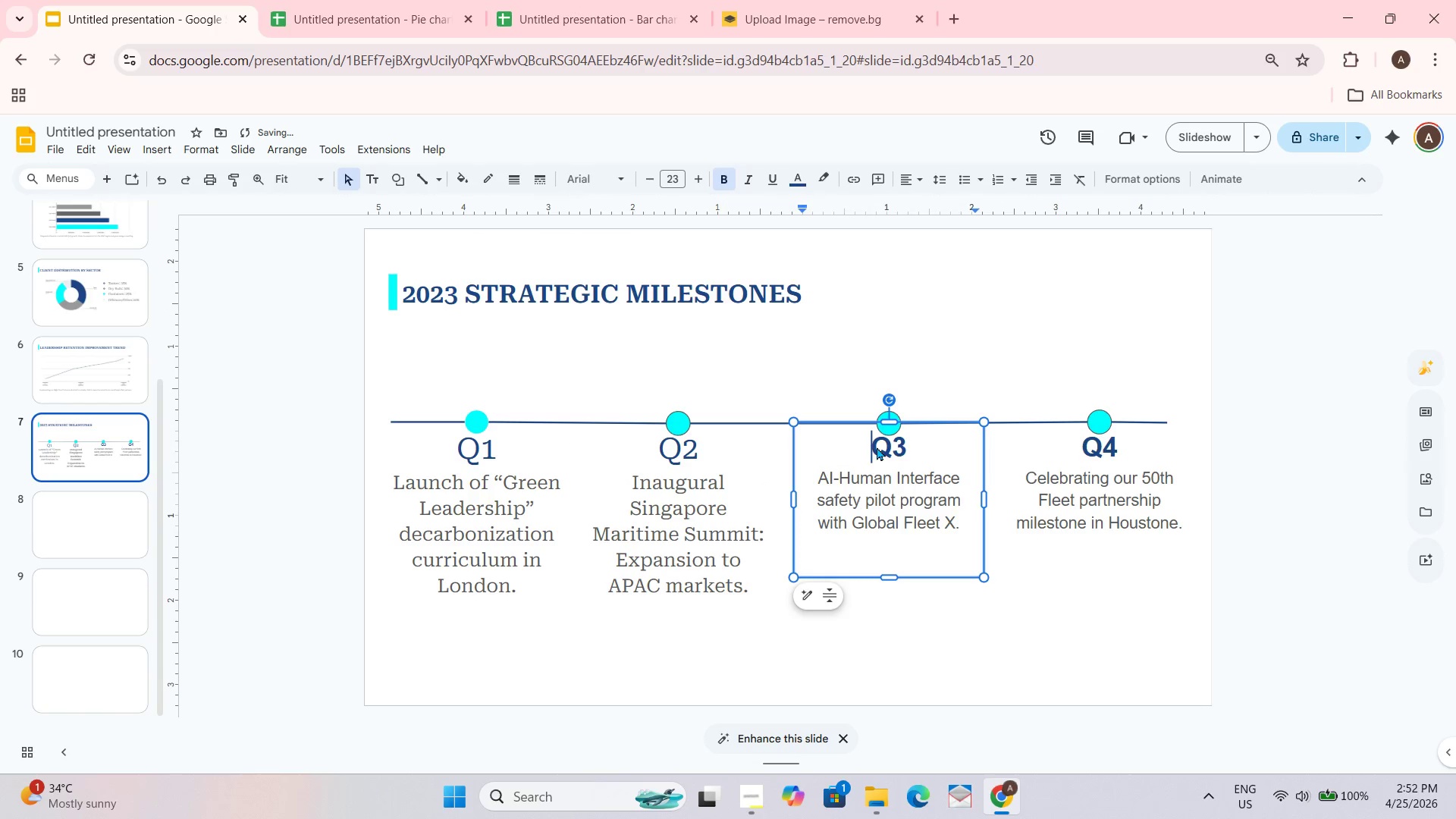 
key(Control+ControlLeft)
 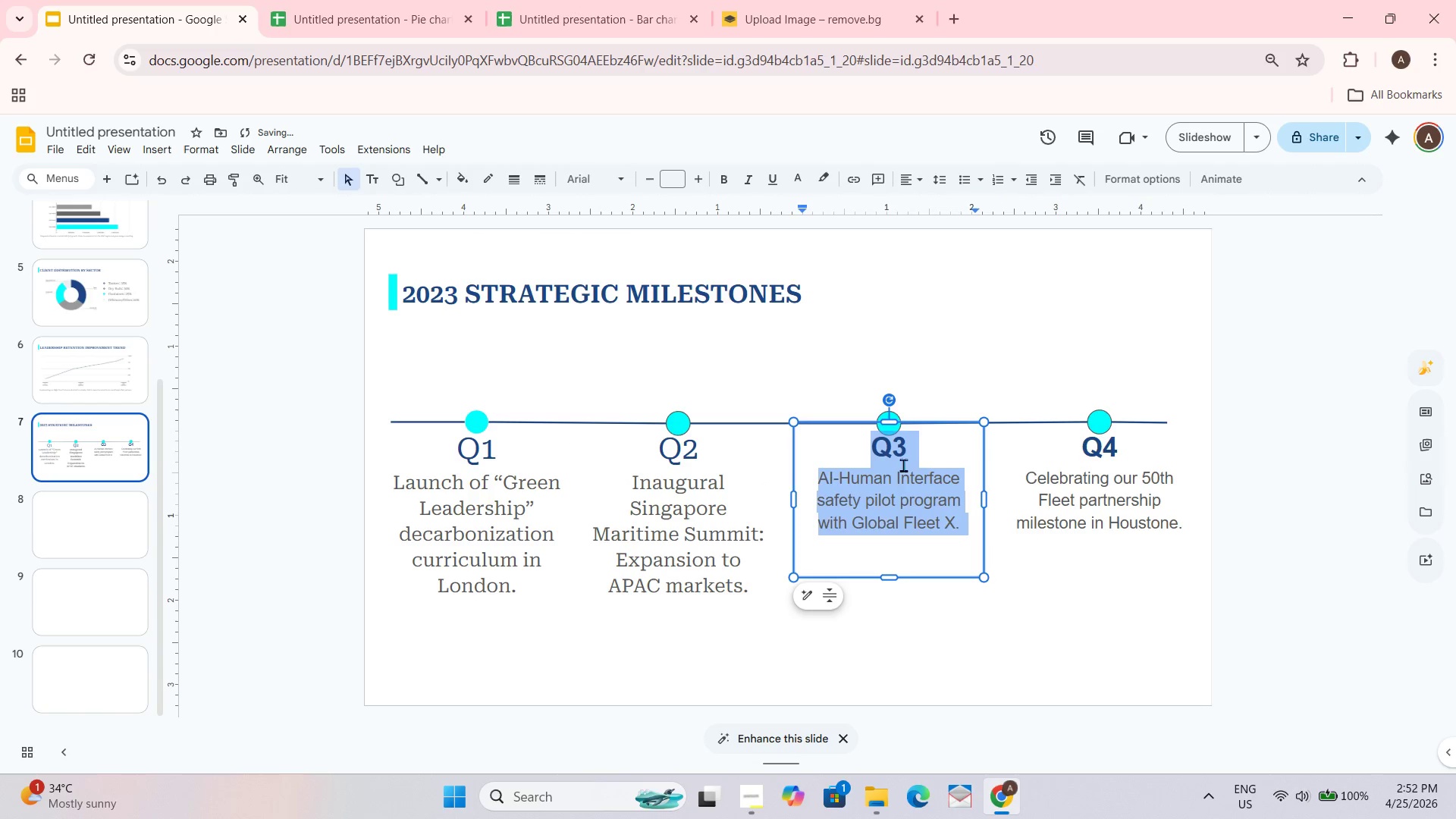 
key(Control+A)
 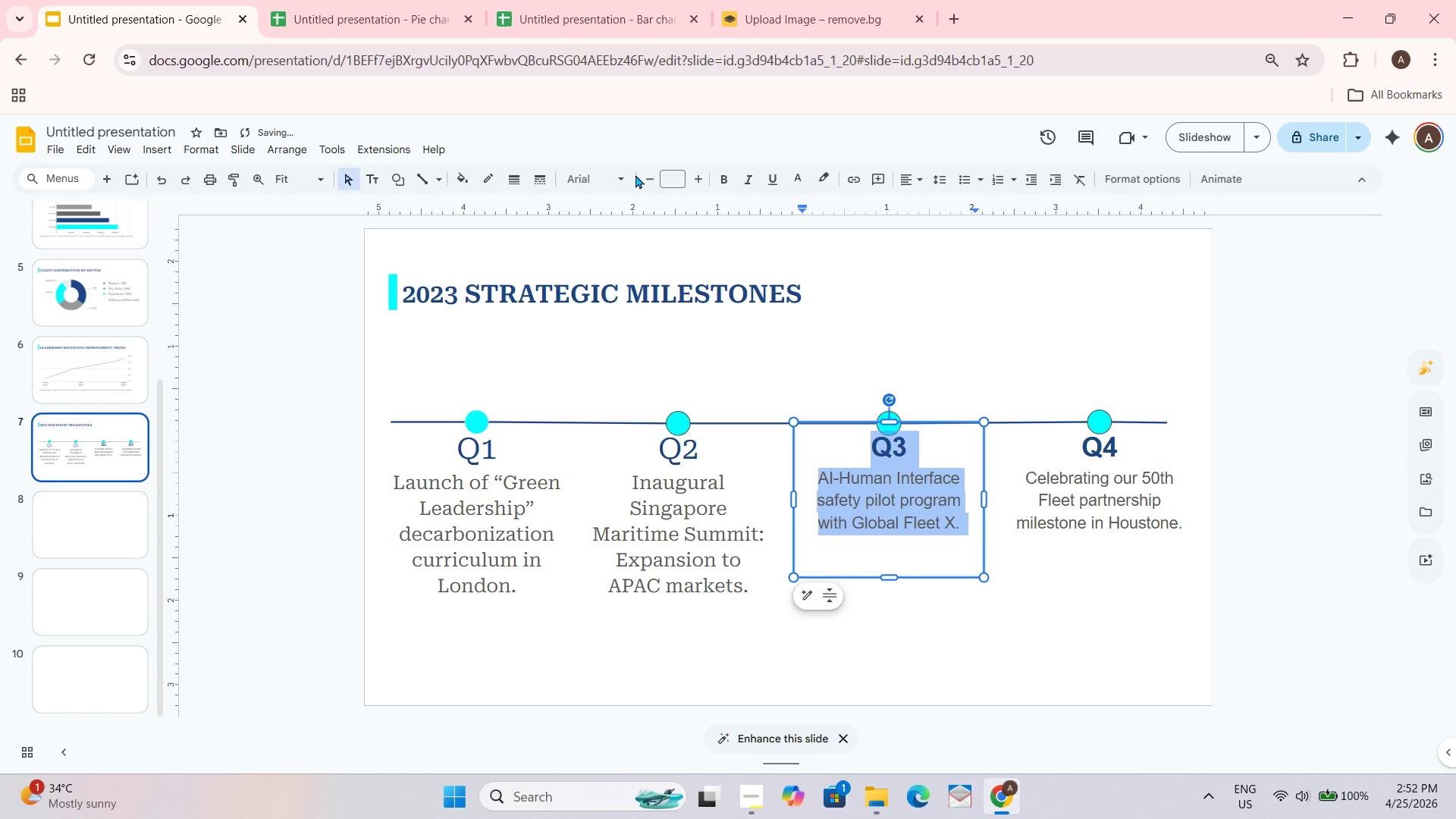 
left_click([630, 174])
 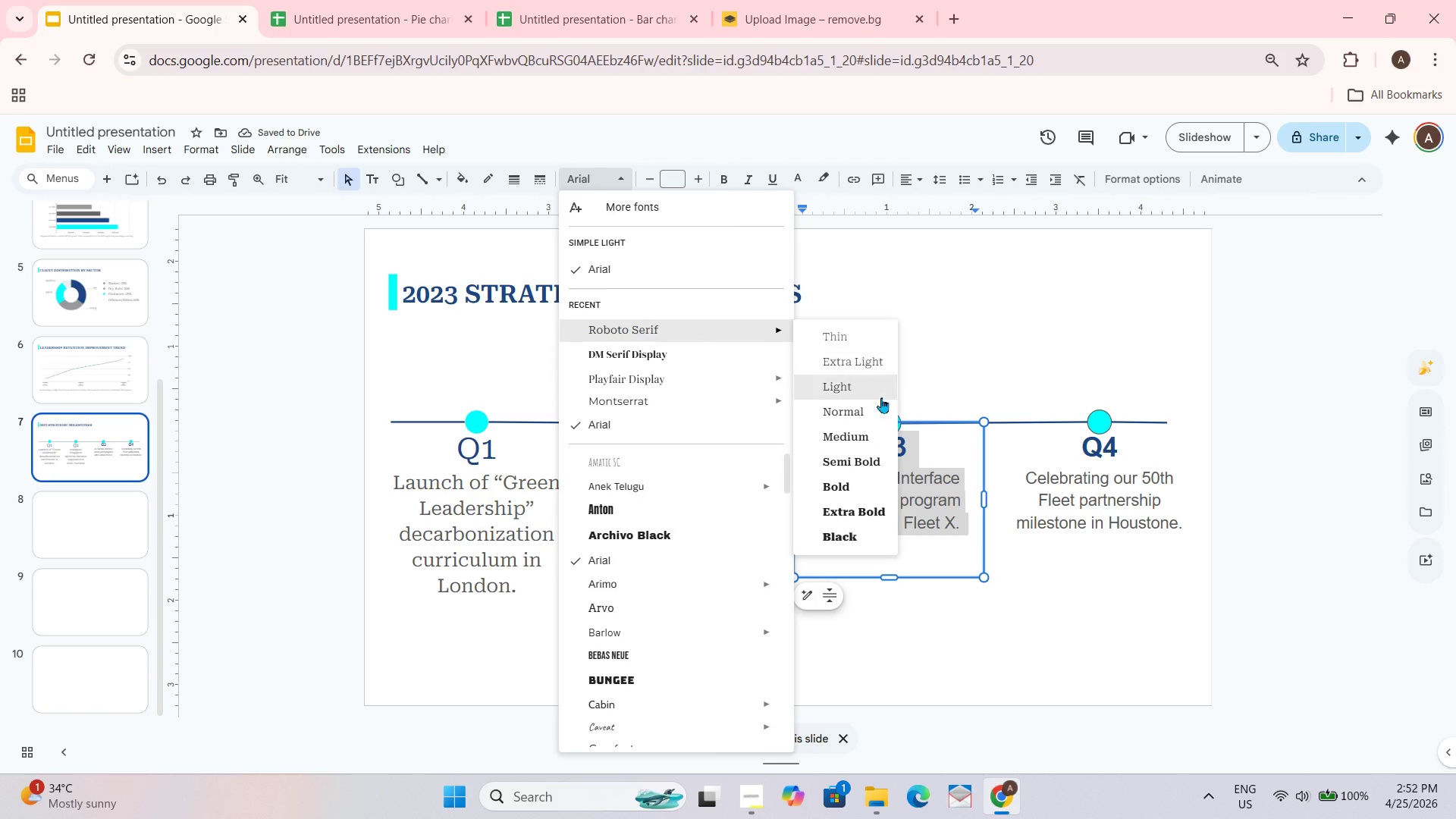 
left_click([881, 422])
 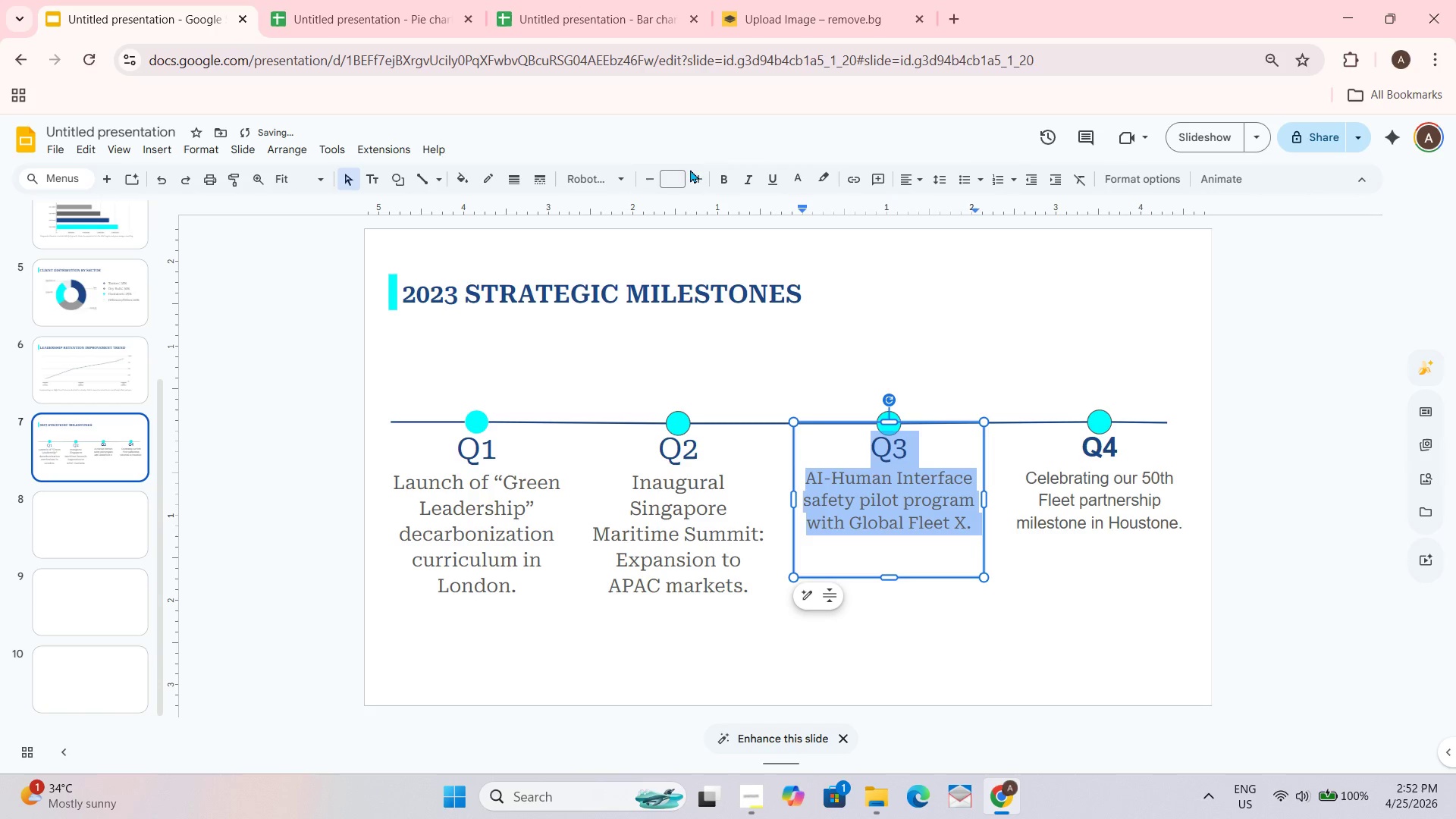 
double_click([698, 182])
 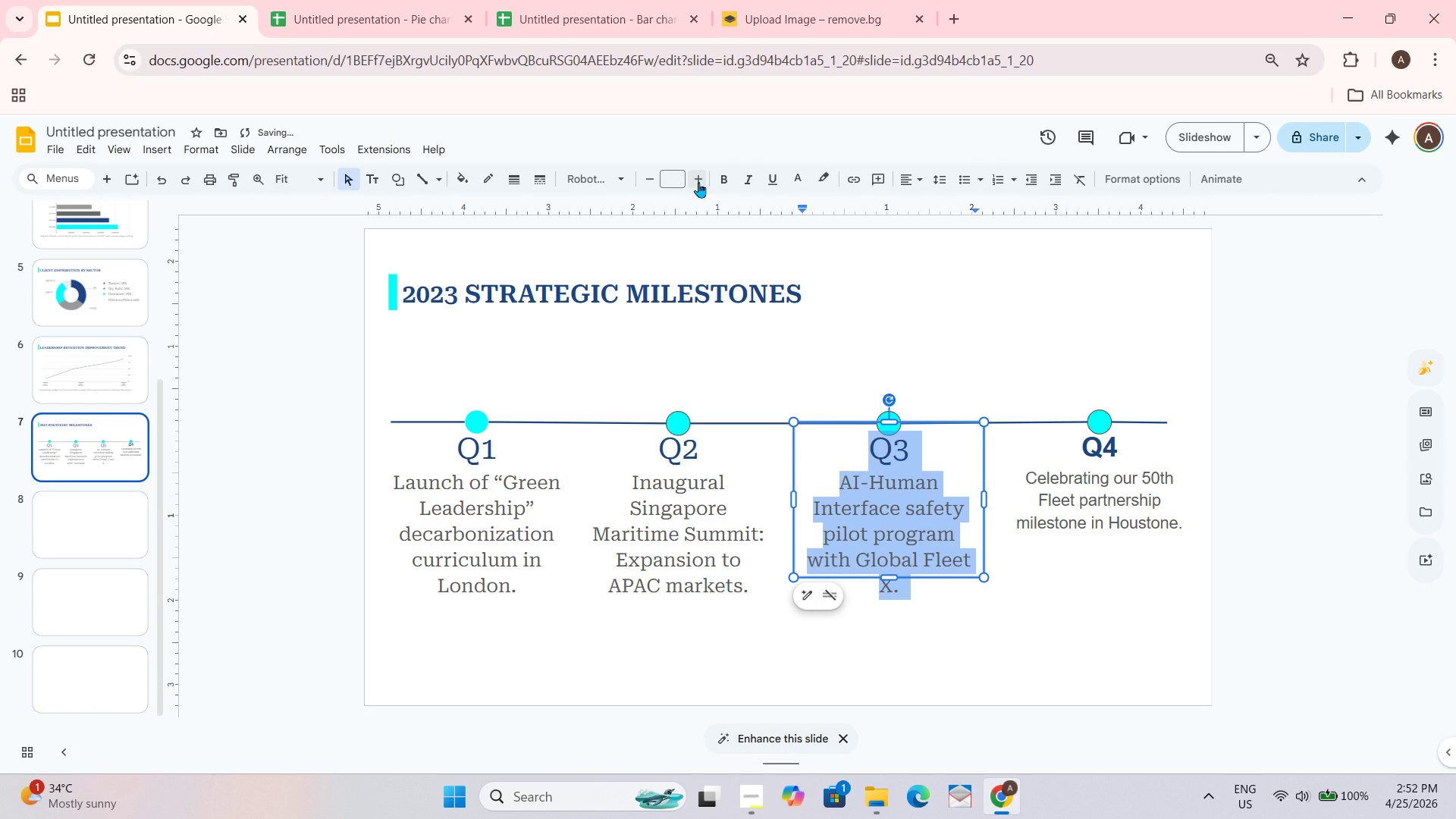 
left_click([698, 182])
 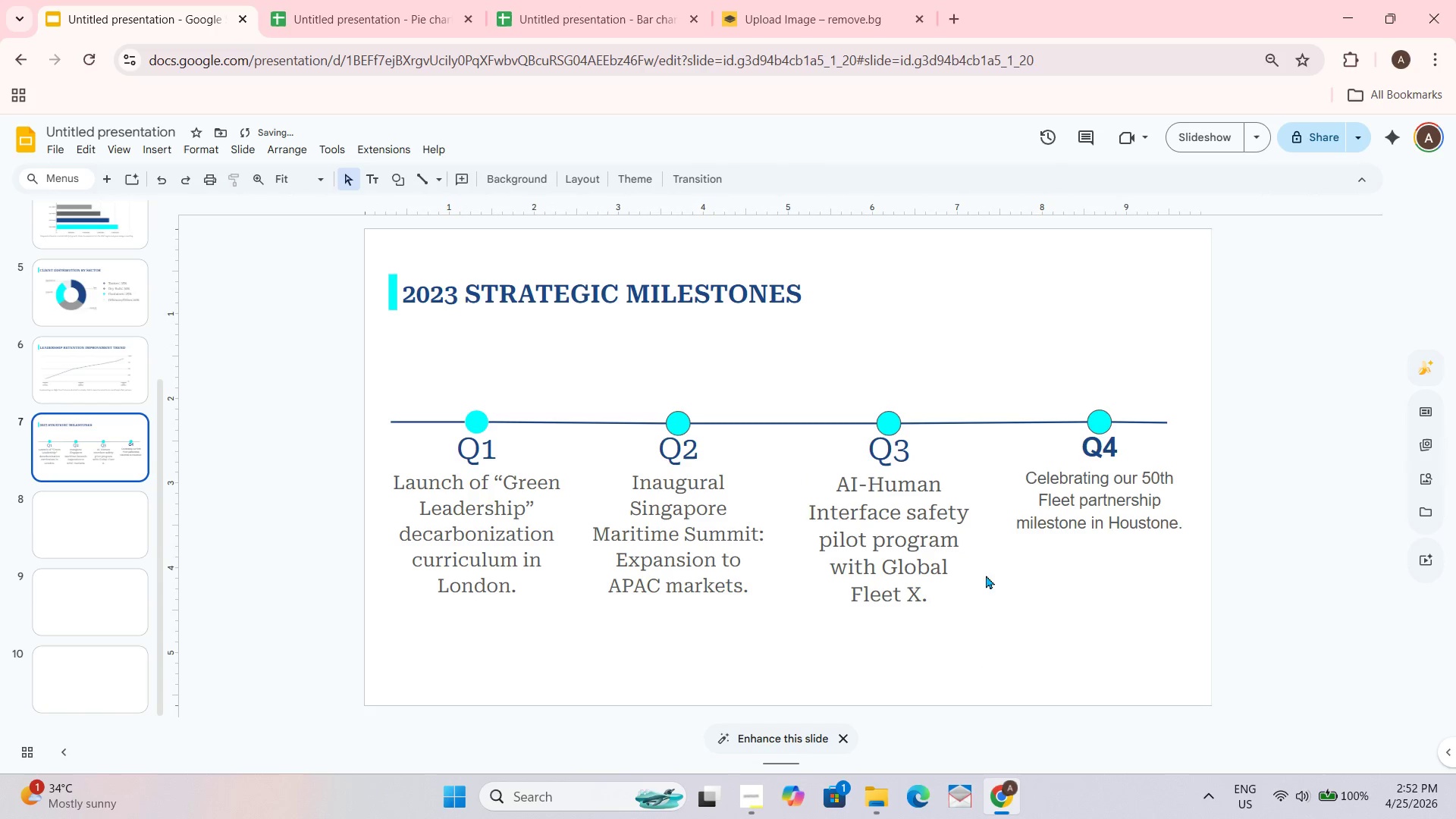 
left_click([893, 522])
 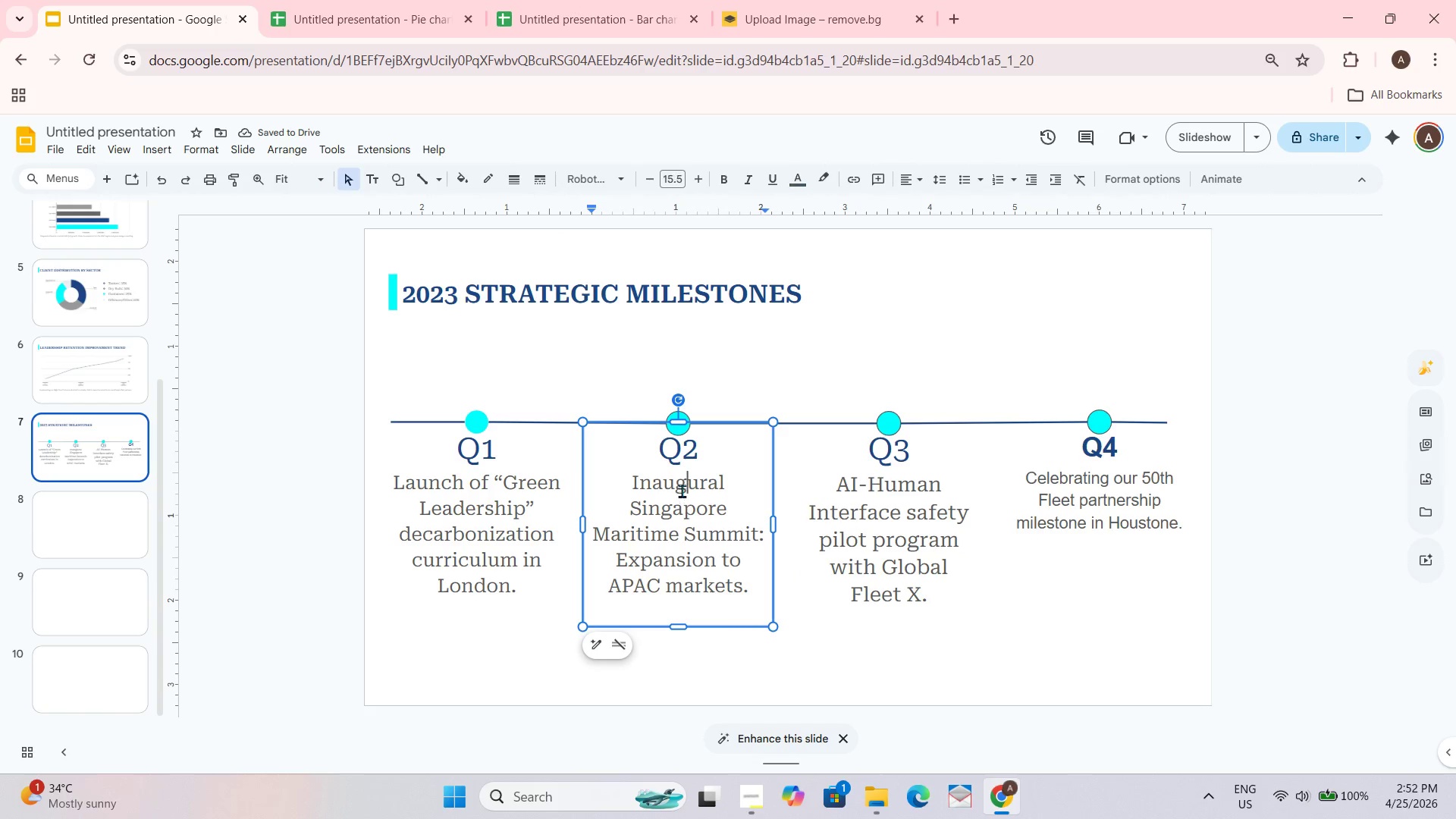 
left_click([480, 482])
 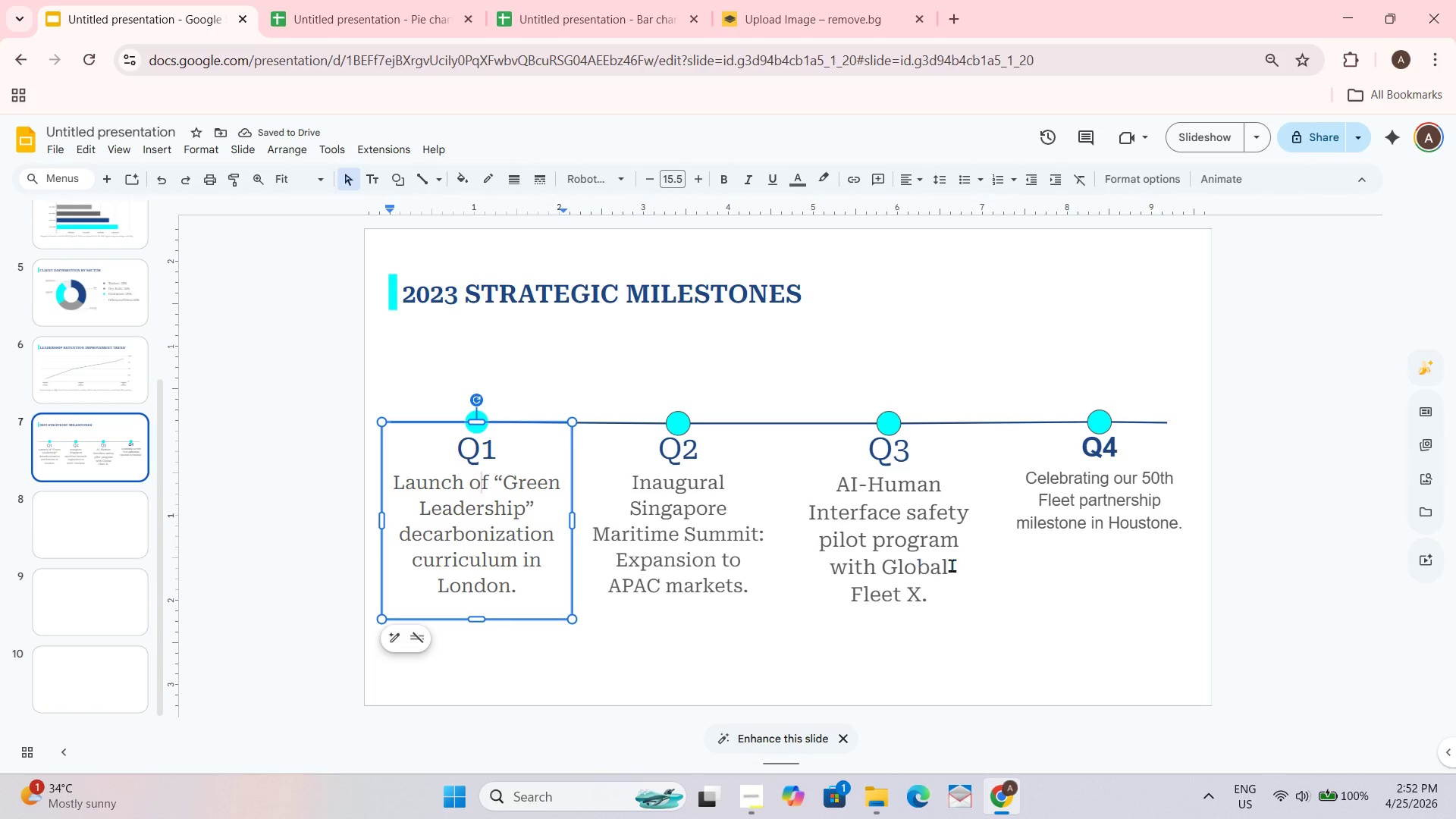 
left_click([874, 538])
 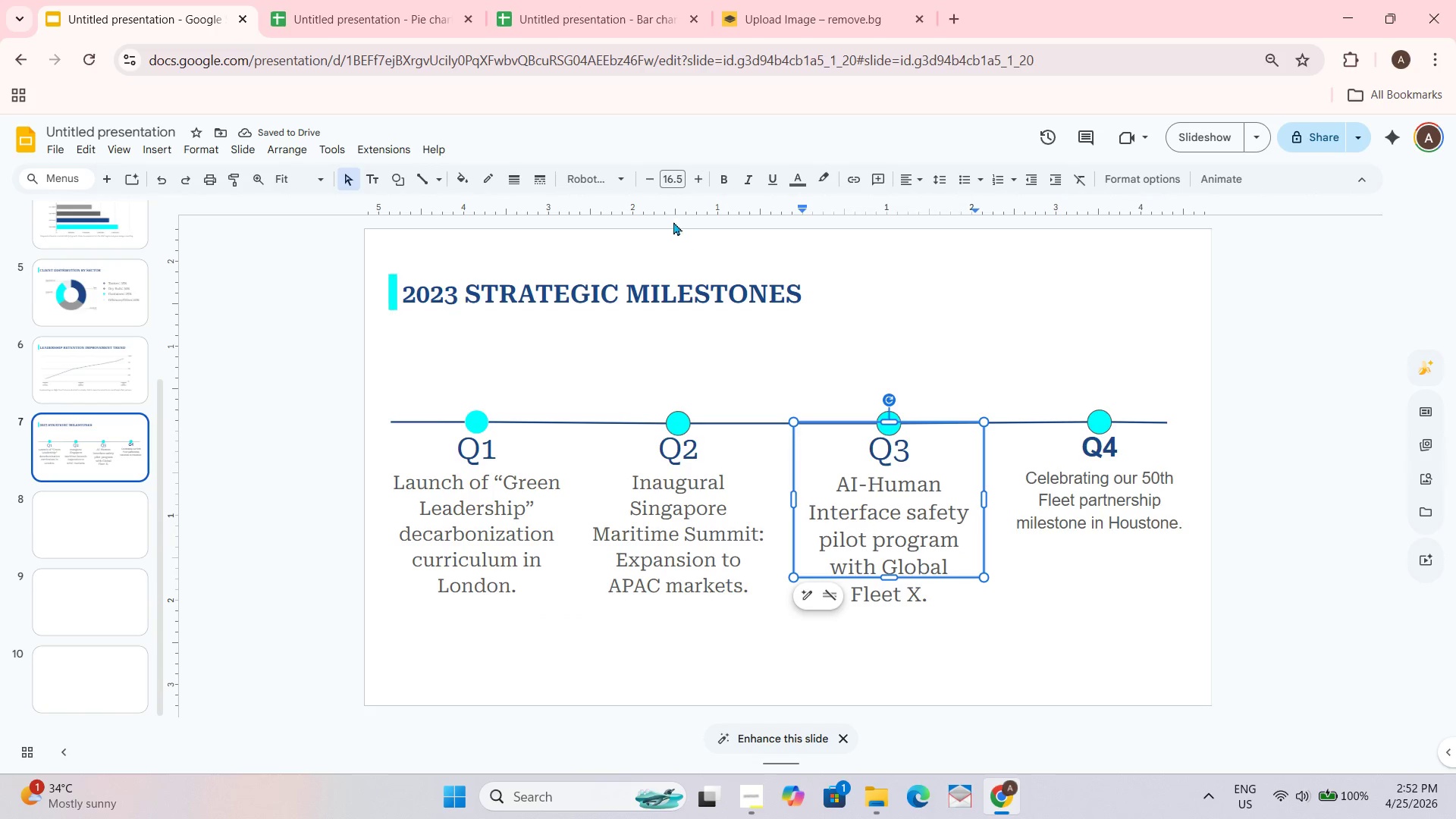 
key(Control+ControlLeft)
 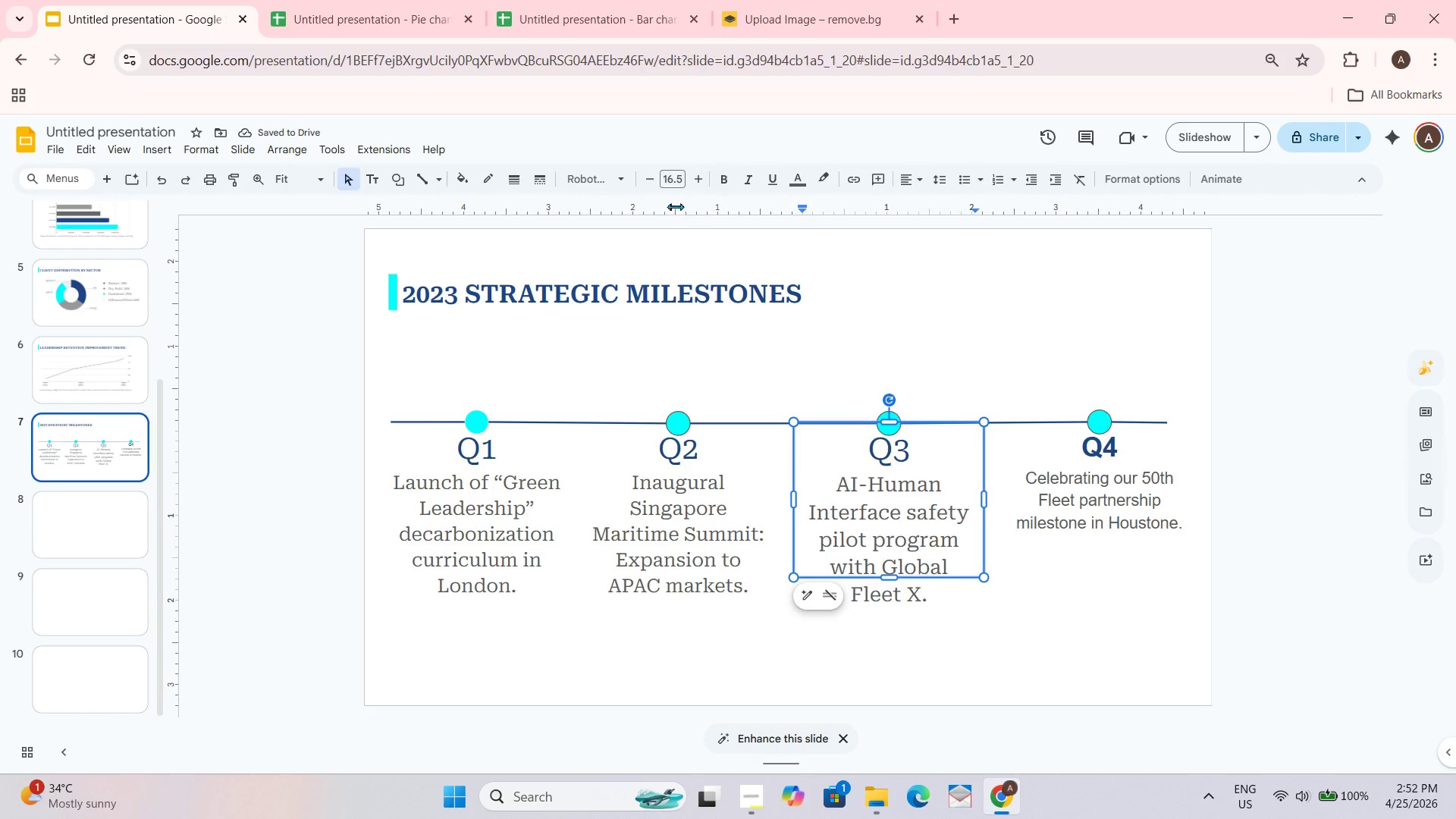 
key(Control+A)
 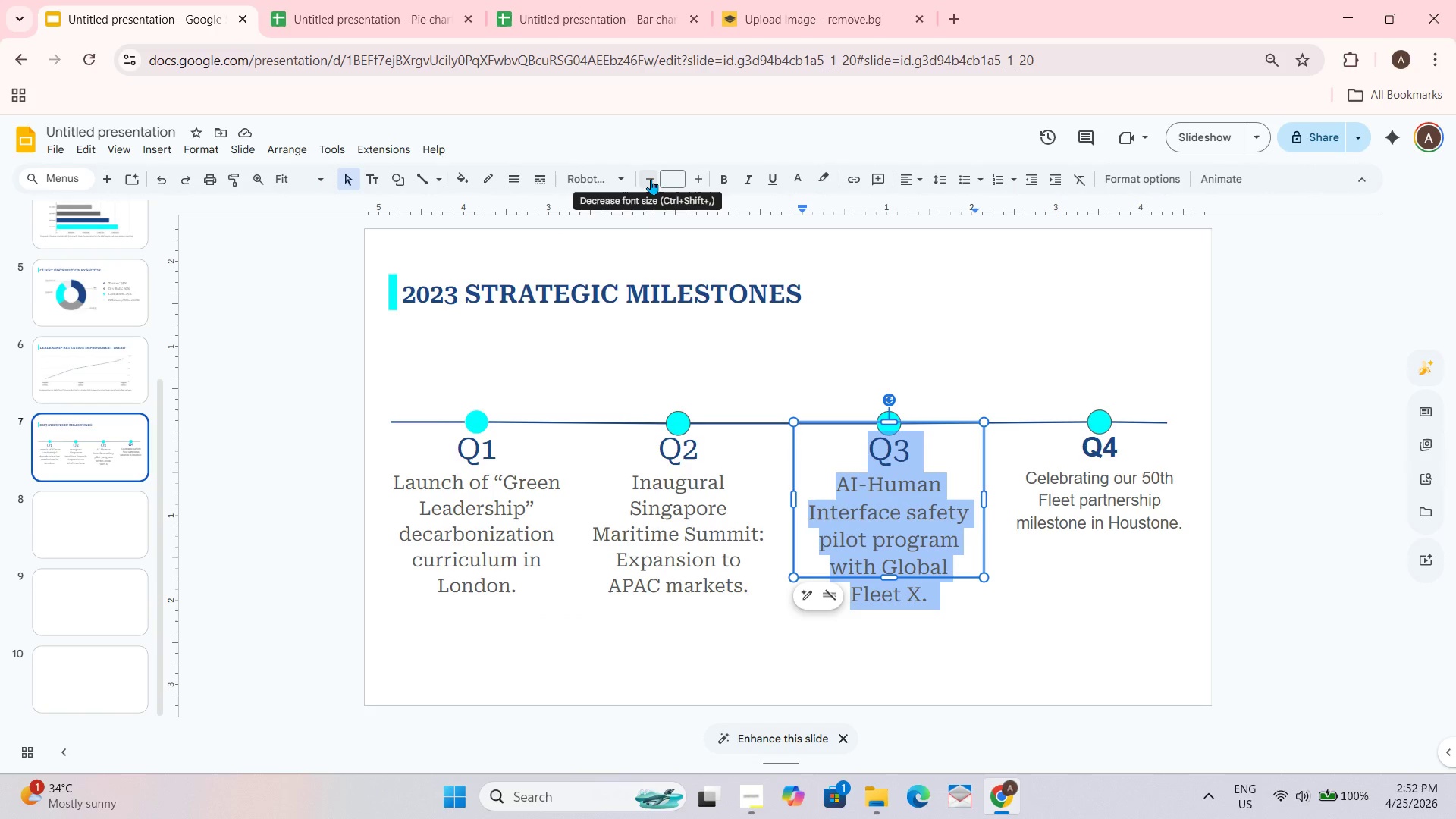 
left_click([649, 179])
 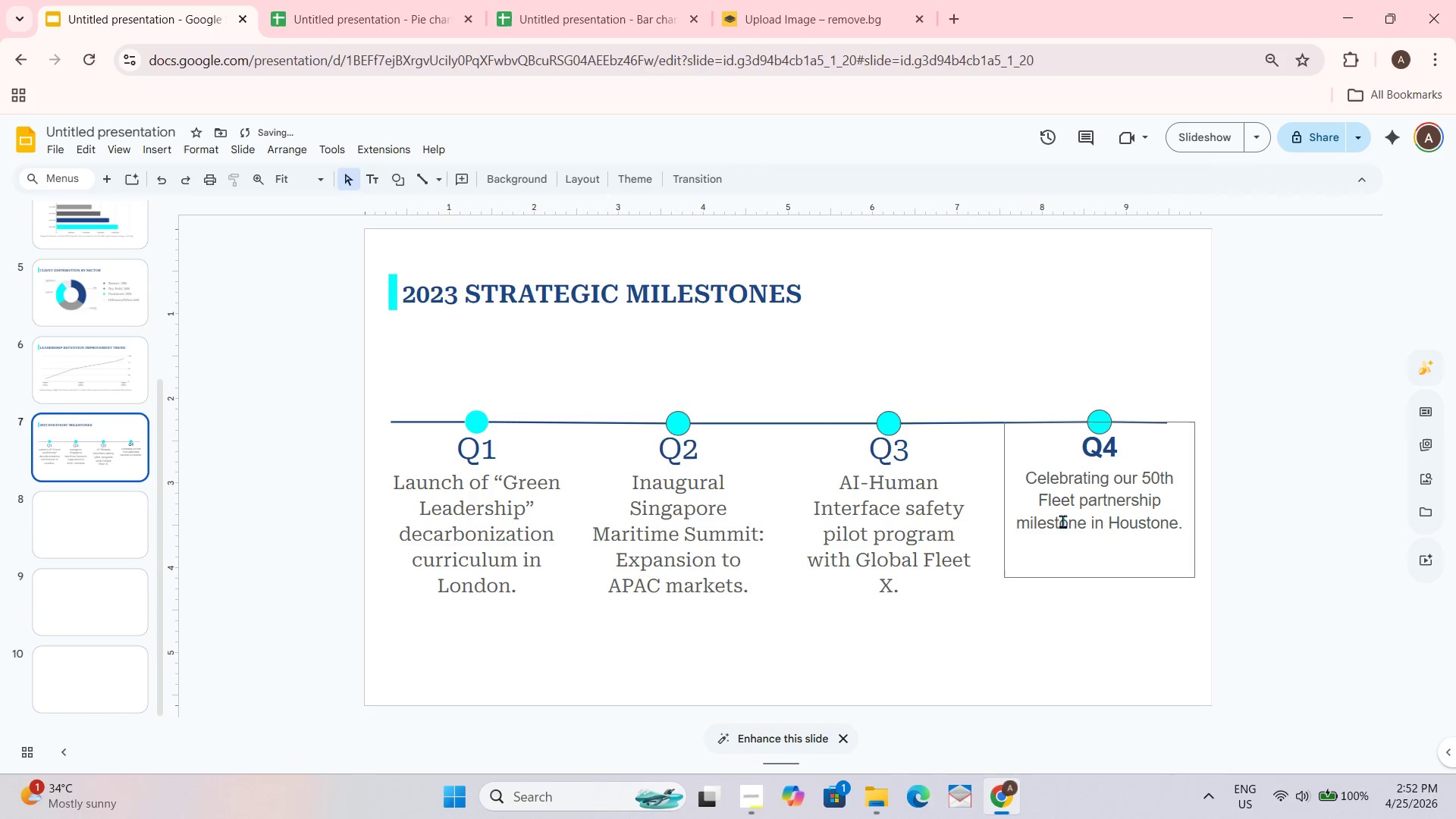 
left_click([1096, 451])
 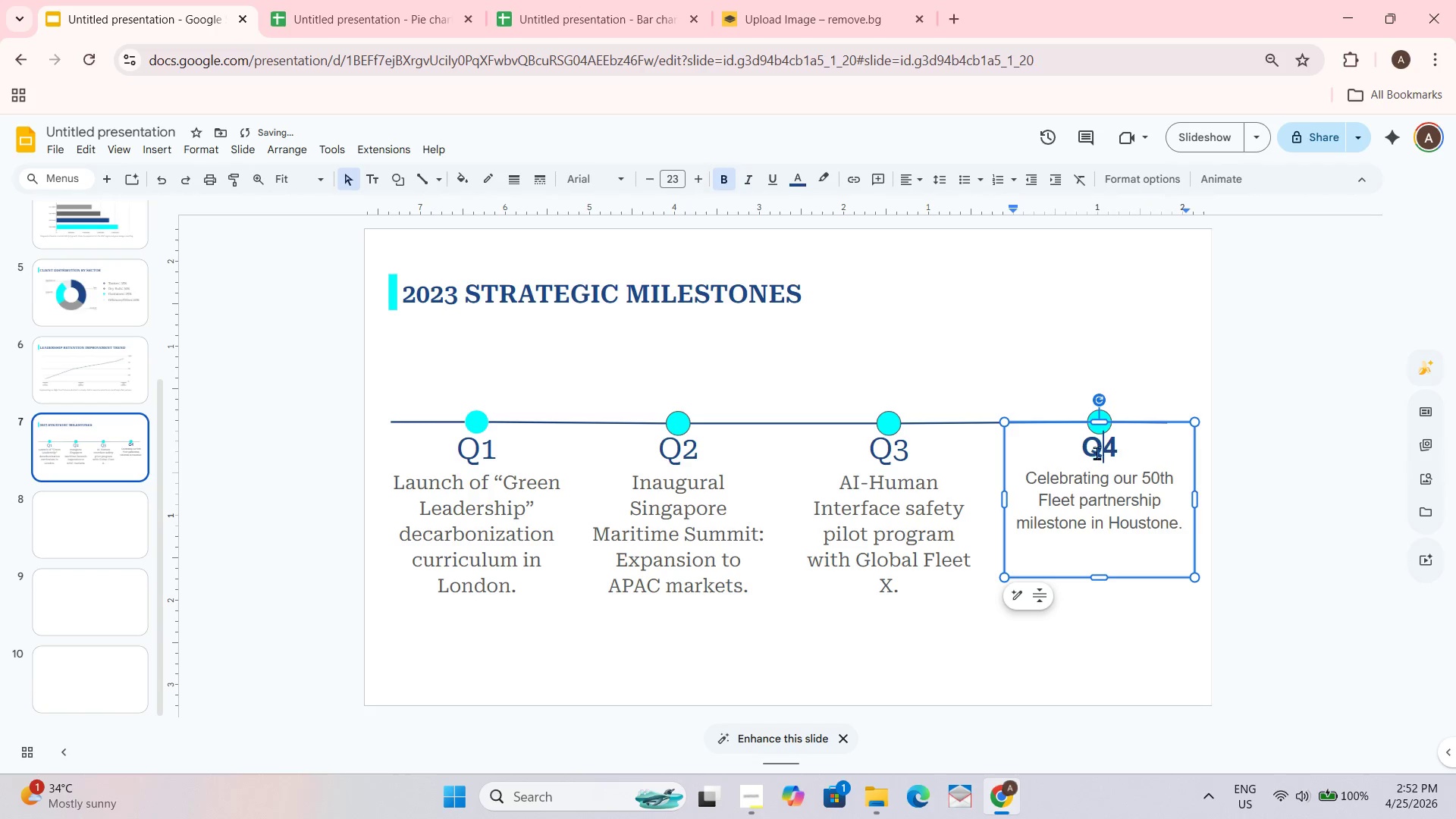 
key(Control+ControlLeft)
 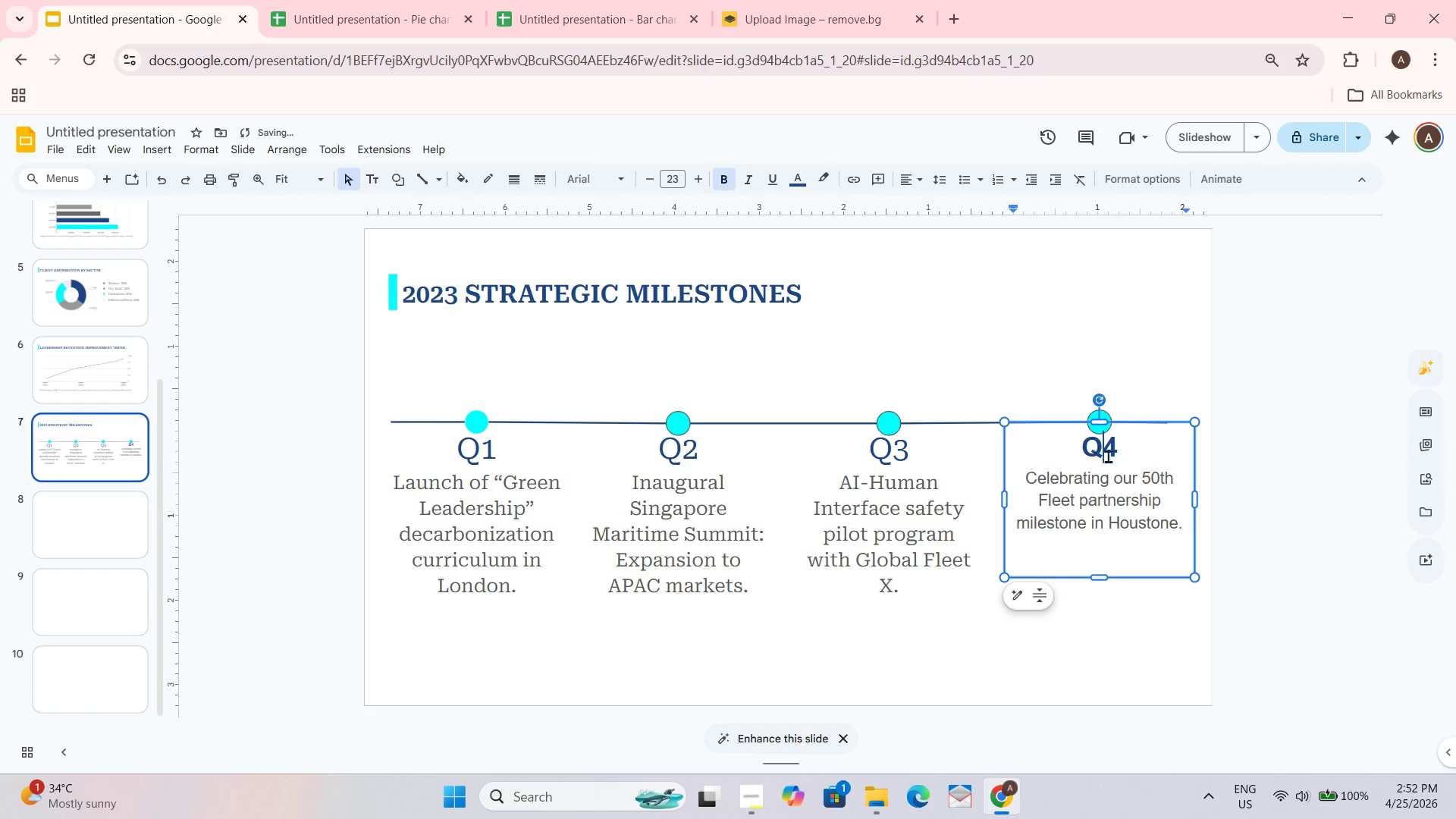 
key(Control+A)
 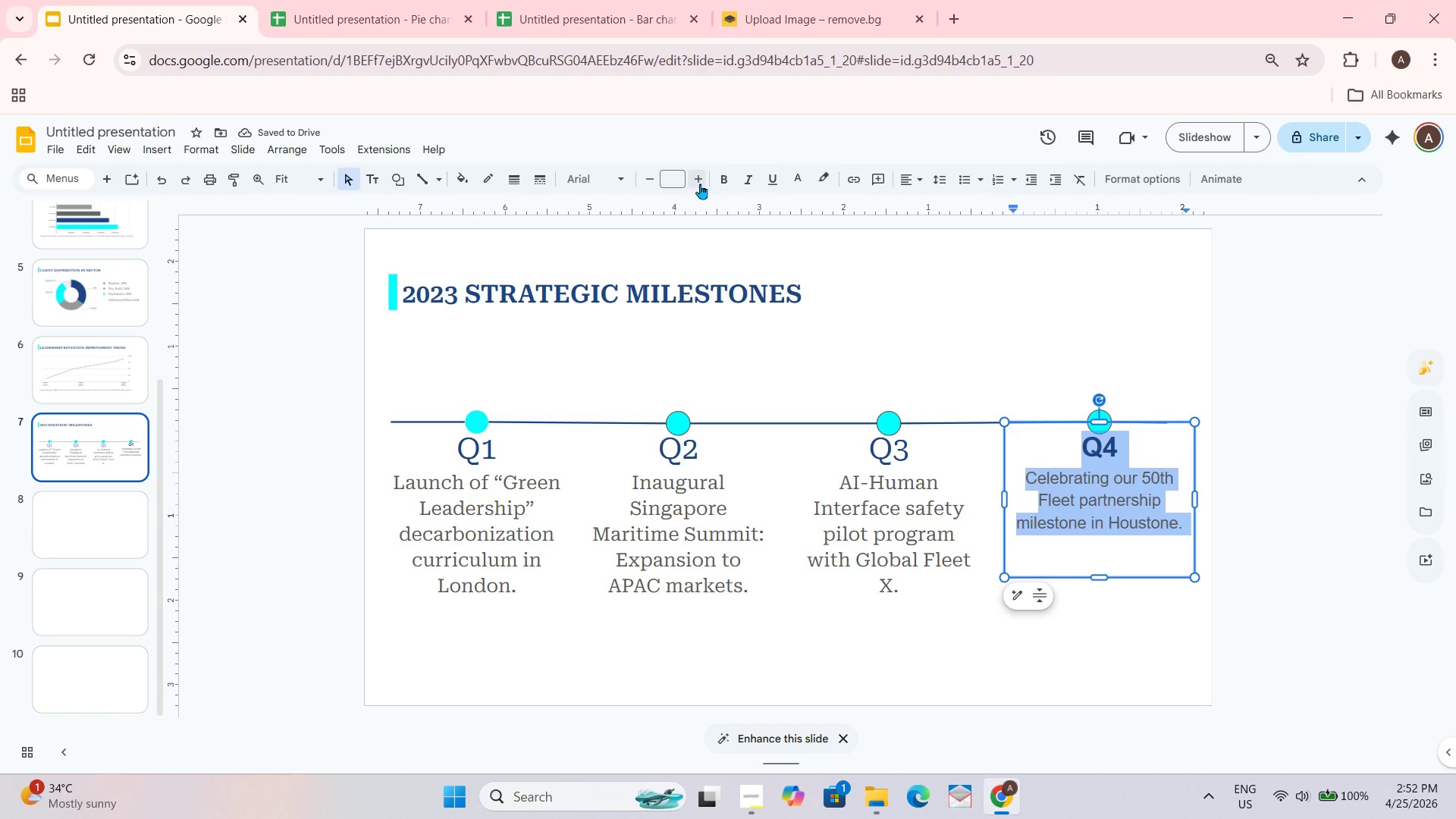 
double_click([693, 177])
 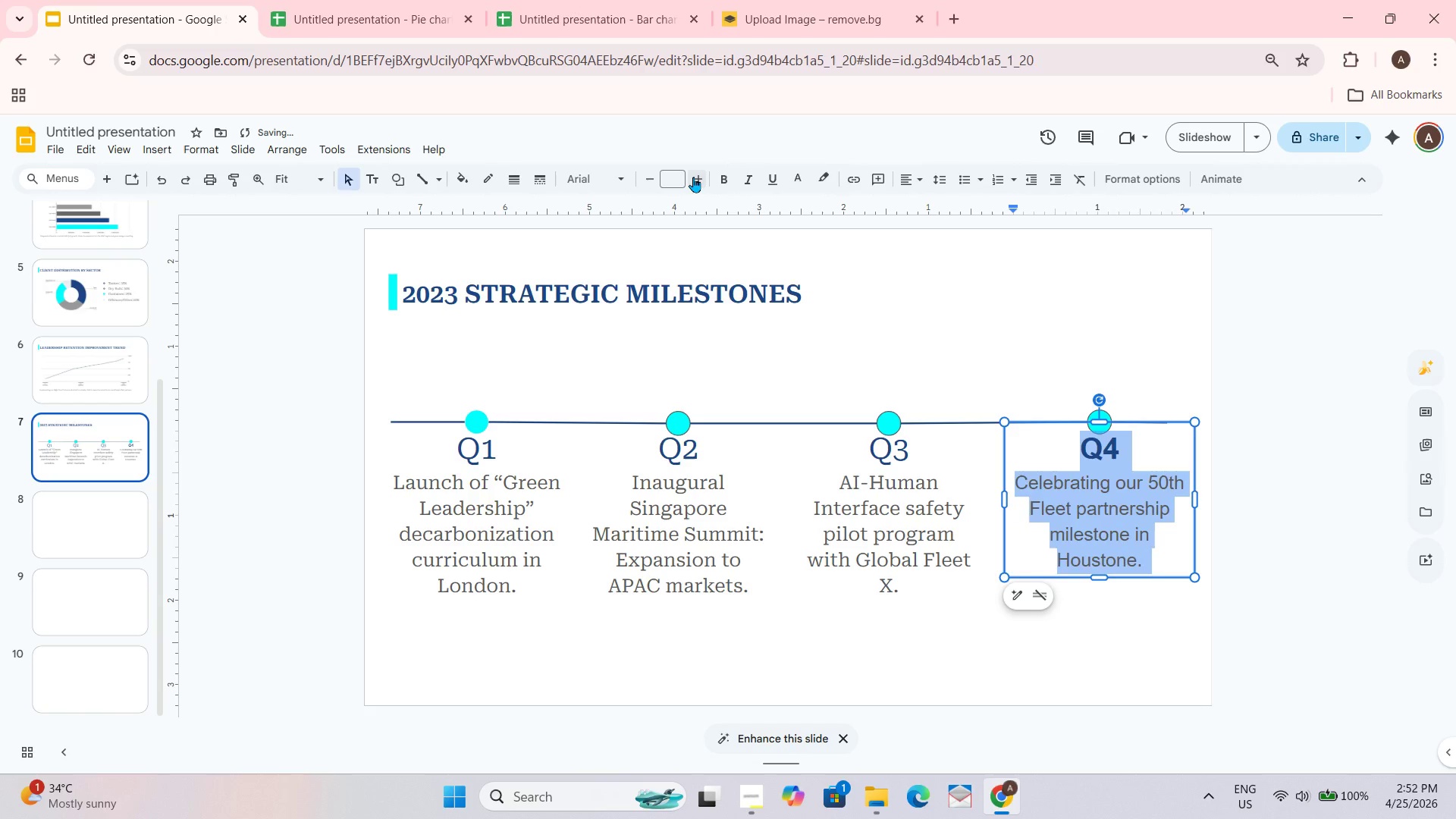 
triple_click([693, 177])
 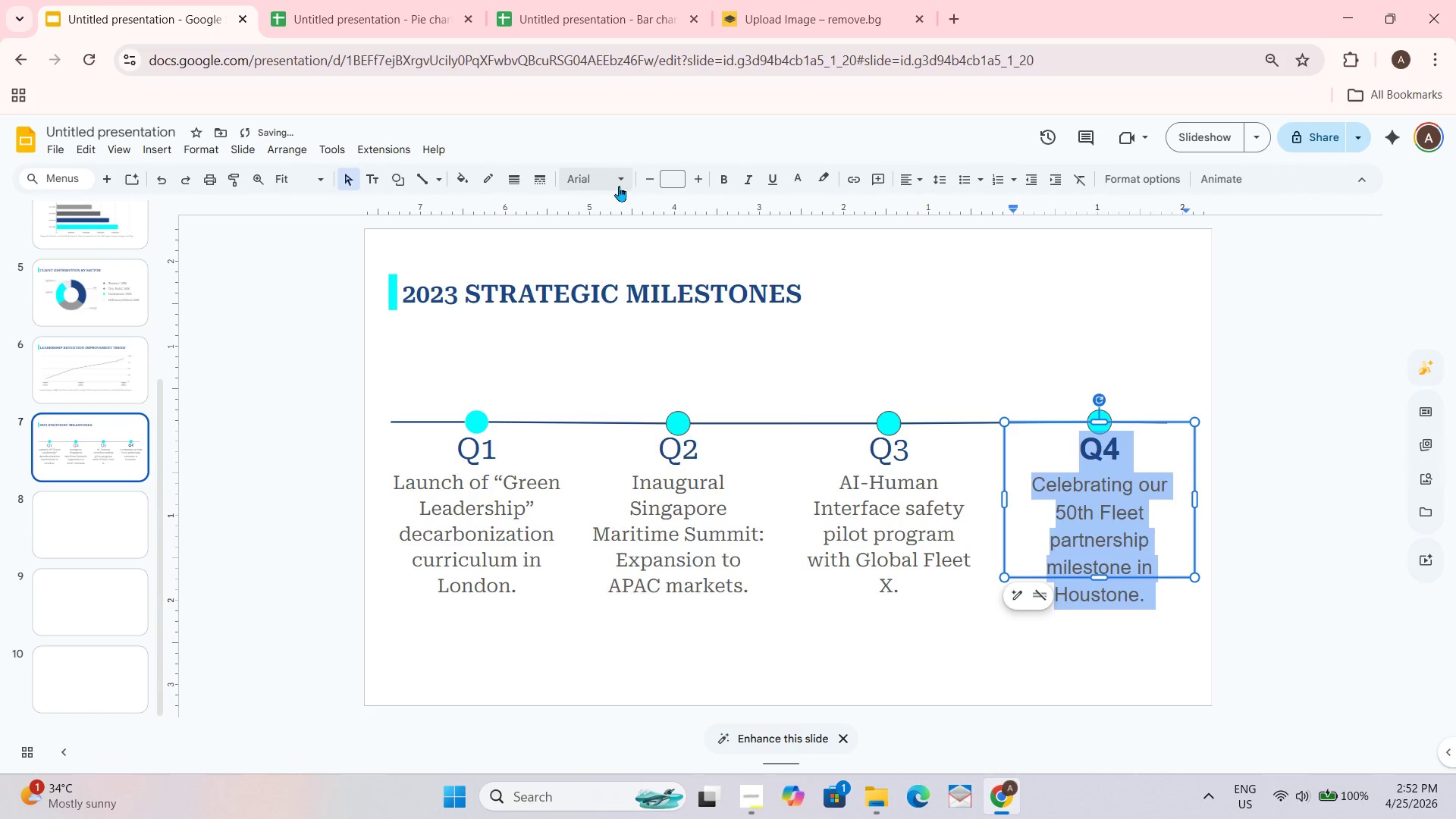 
triple_click([617, 186])
 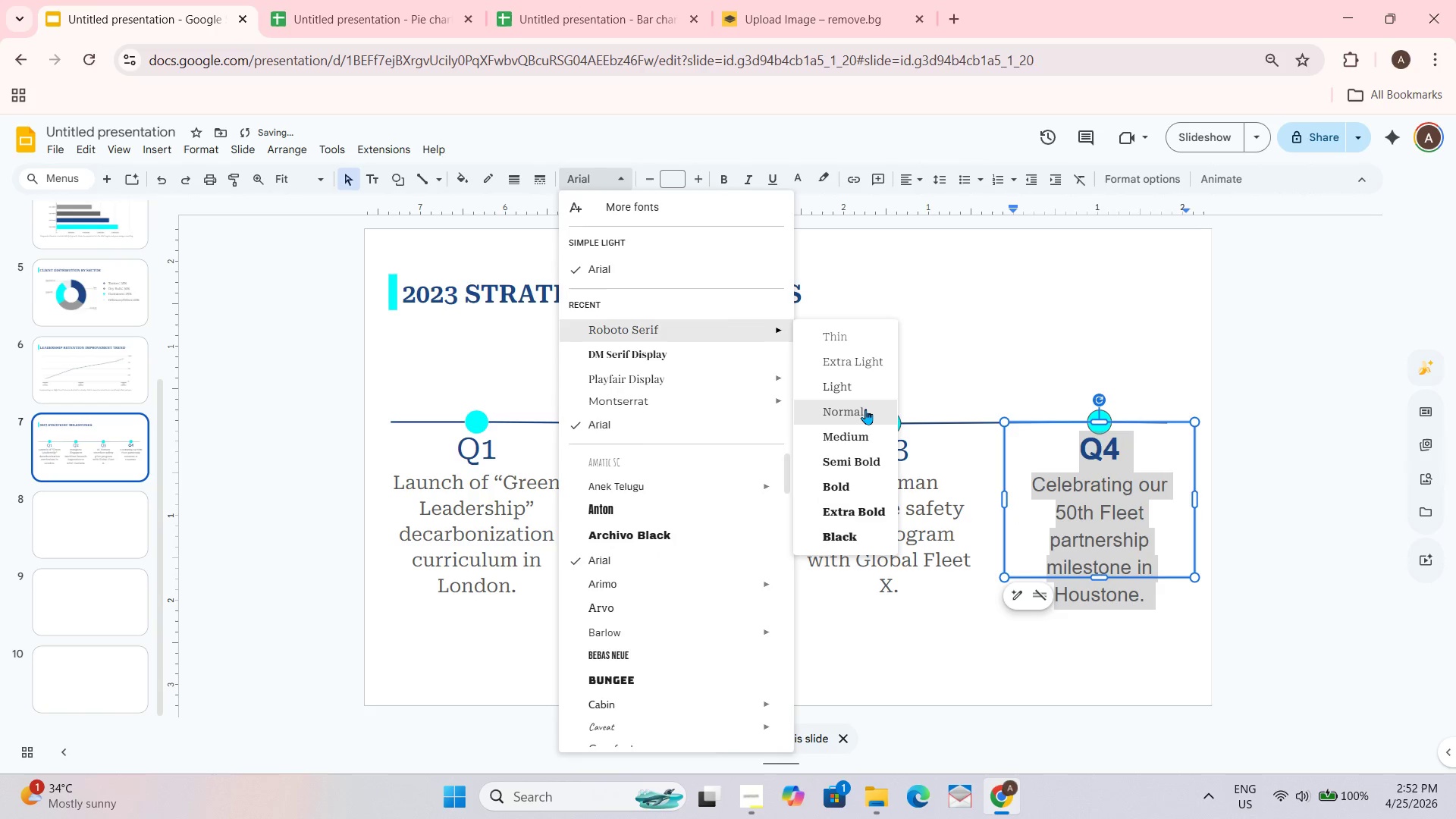 
double_click([1044, 652])
 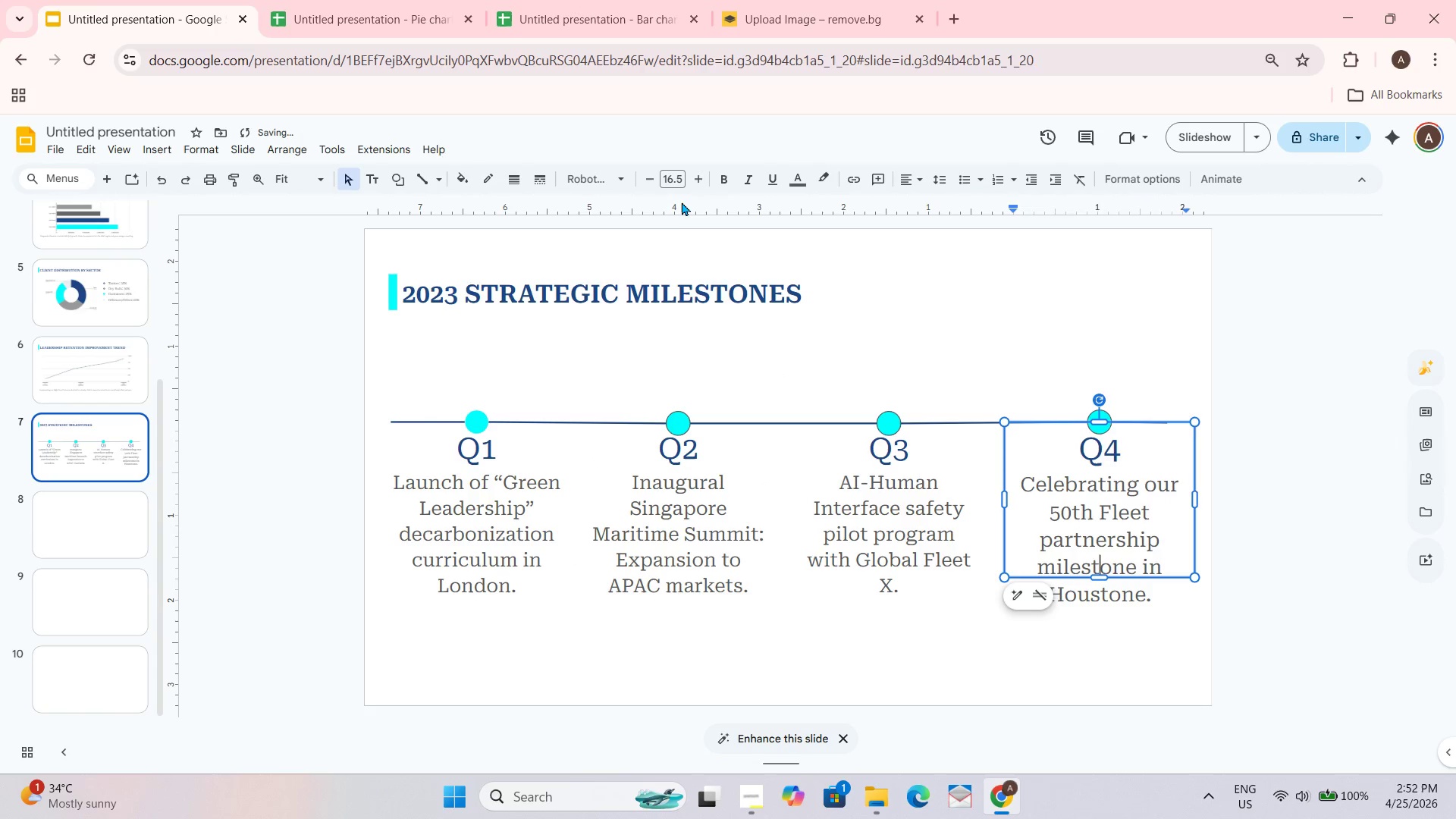 
key(Control+A)
 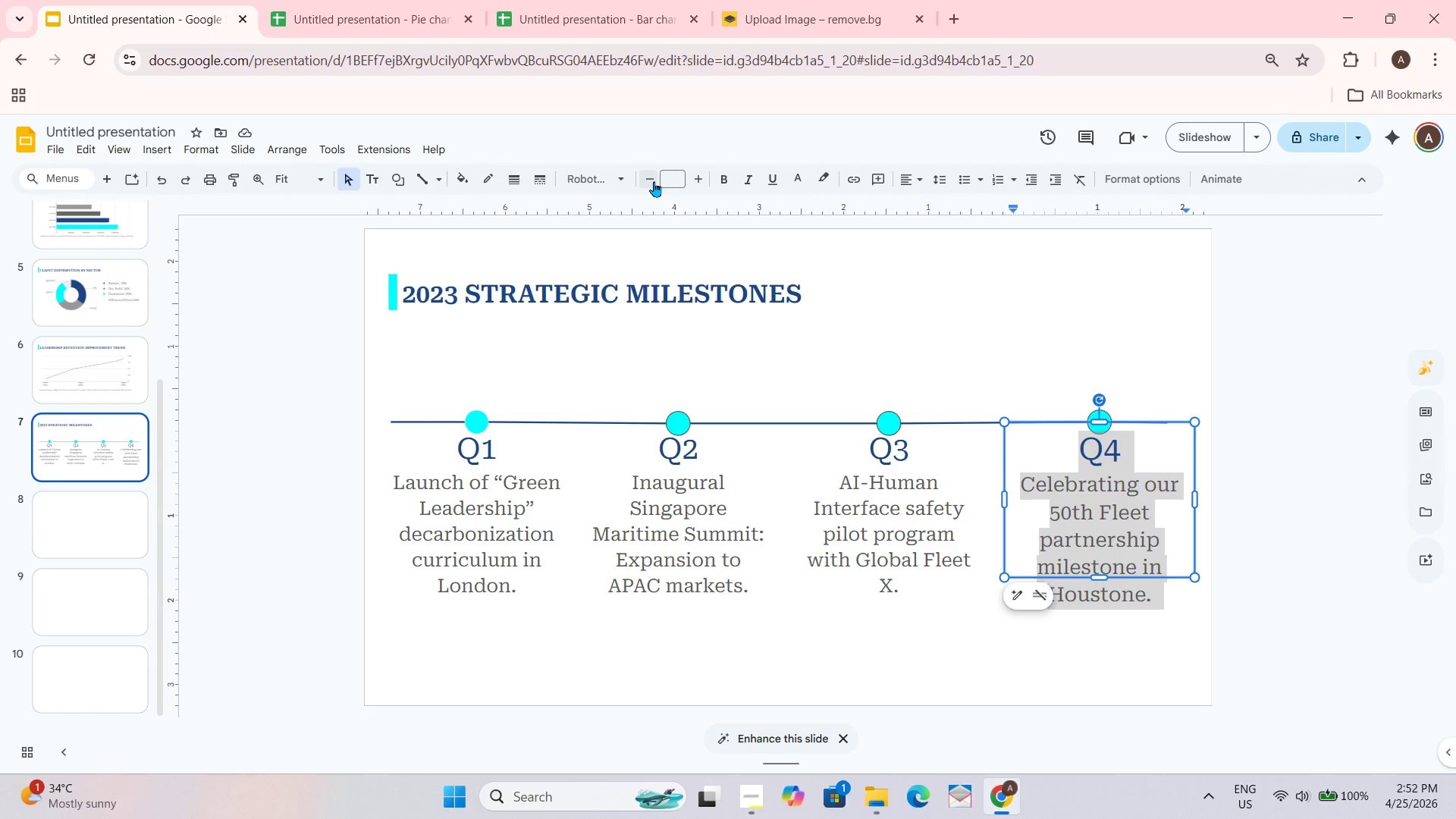 
left_click([902, 629])
 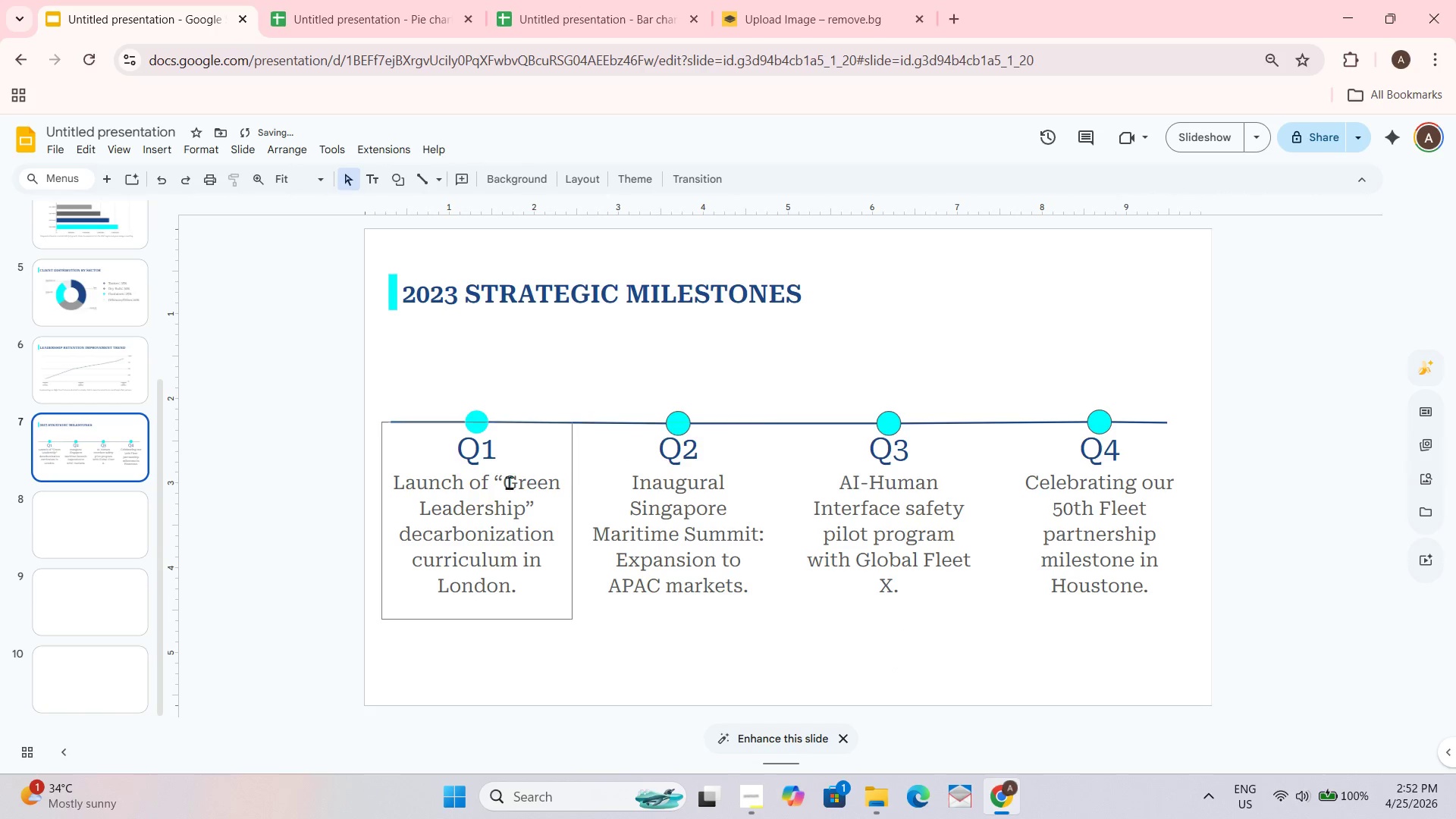 
left_click_drag(start_coordinate=[497, 463], to_coordinate=[460, 460])
 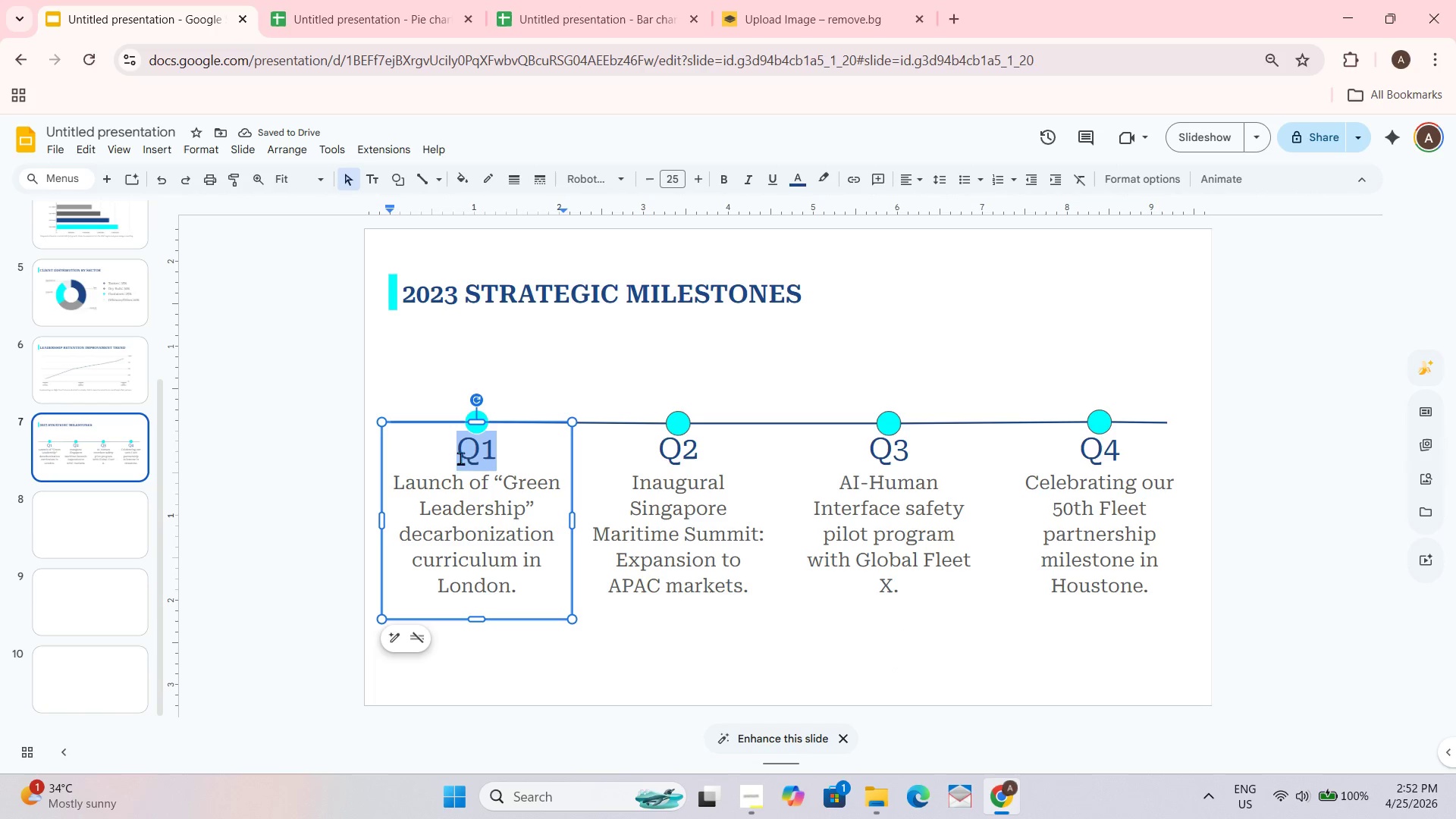 
key(Control+B)
 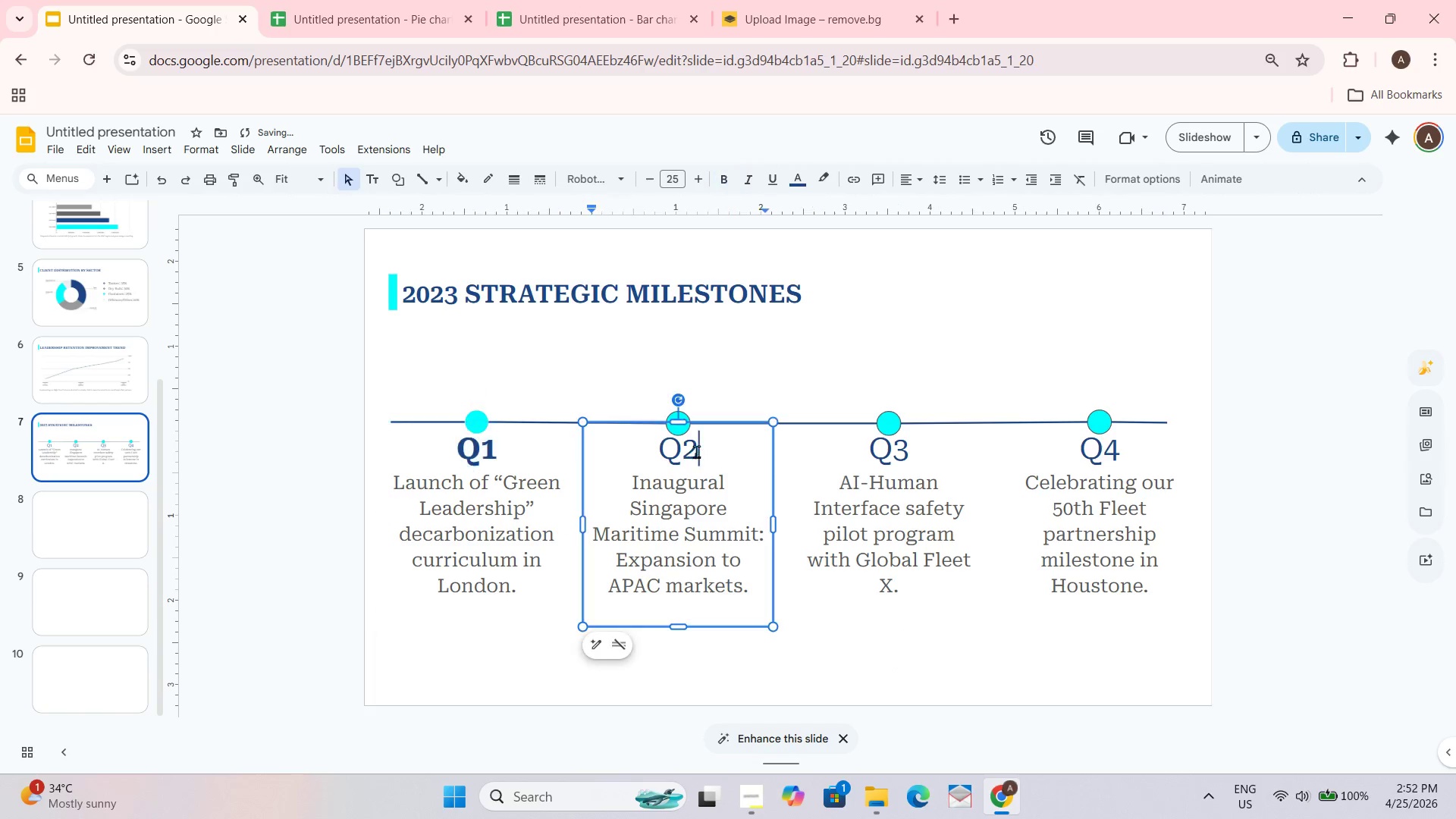 
left_click_drag(start_coordinate=[696, 451], to_coordinate=[664, 451])
 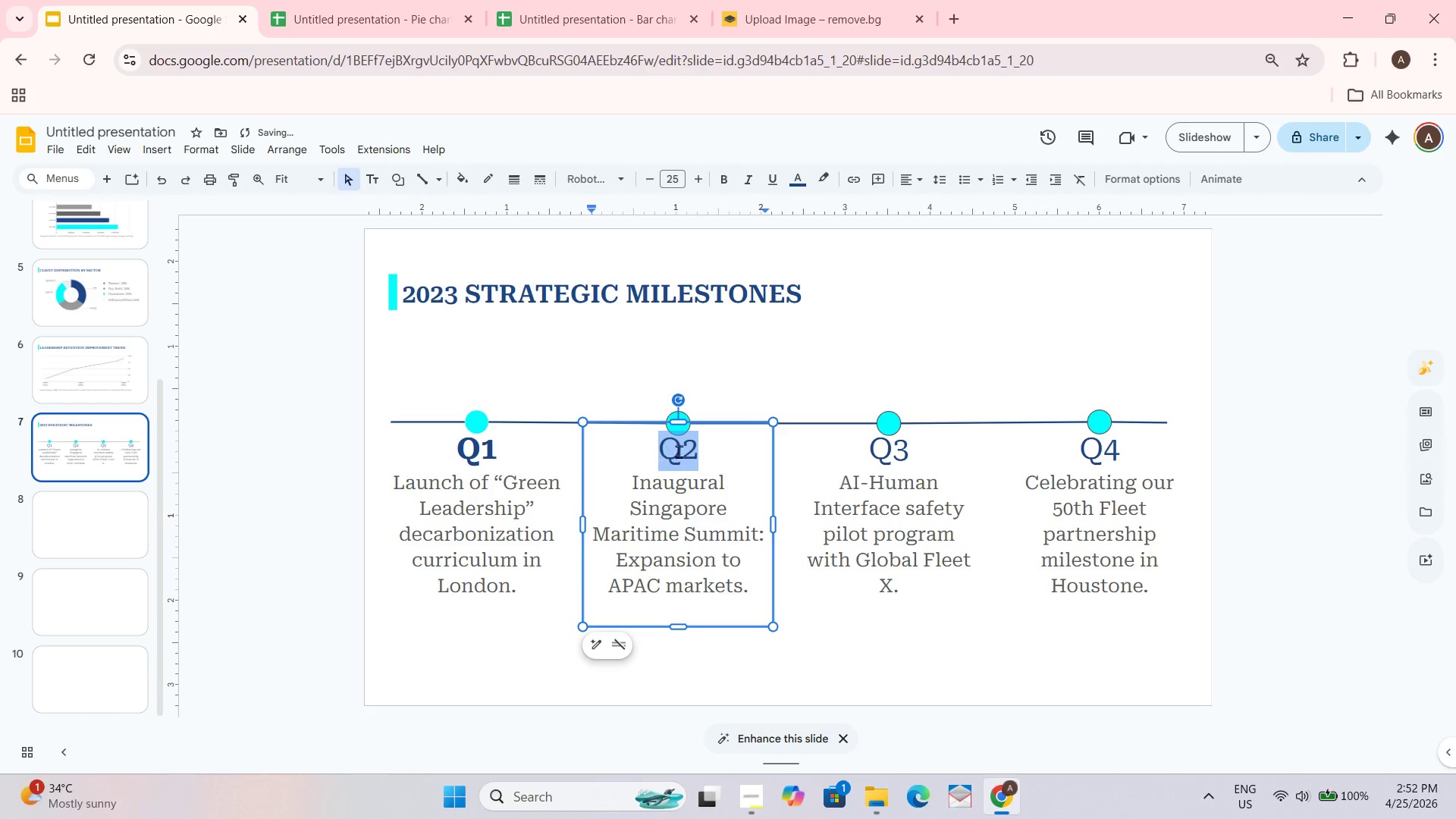 
key(Control+B)
 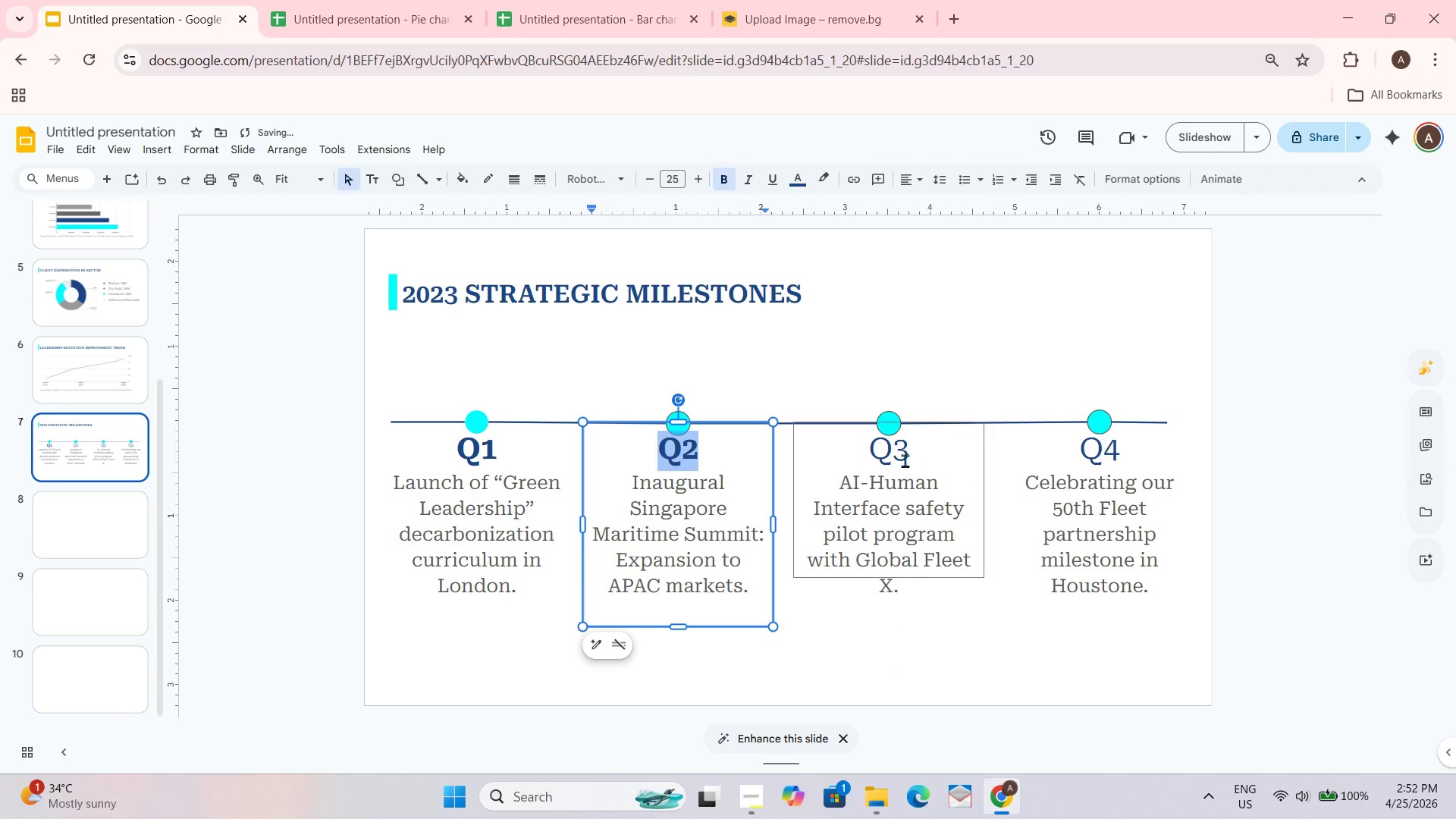 
left_click([897, 460])
 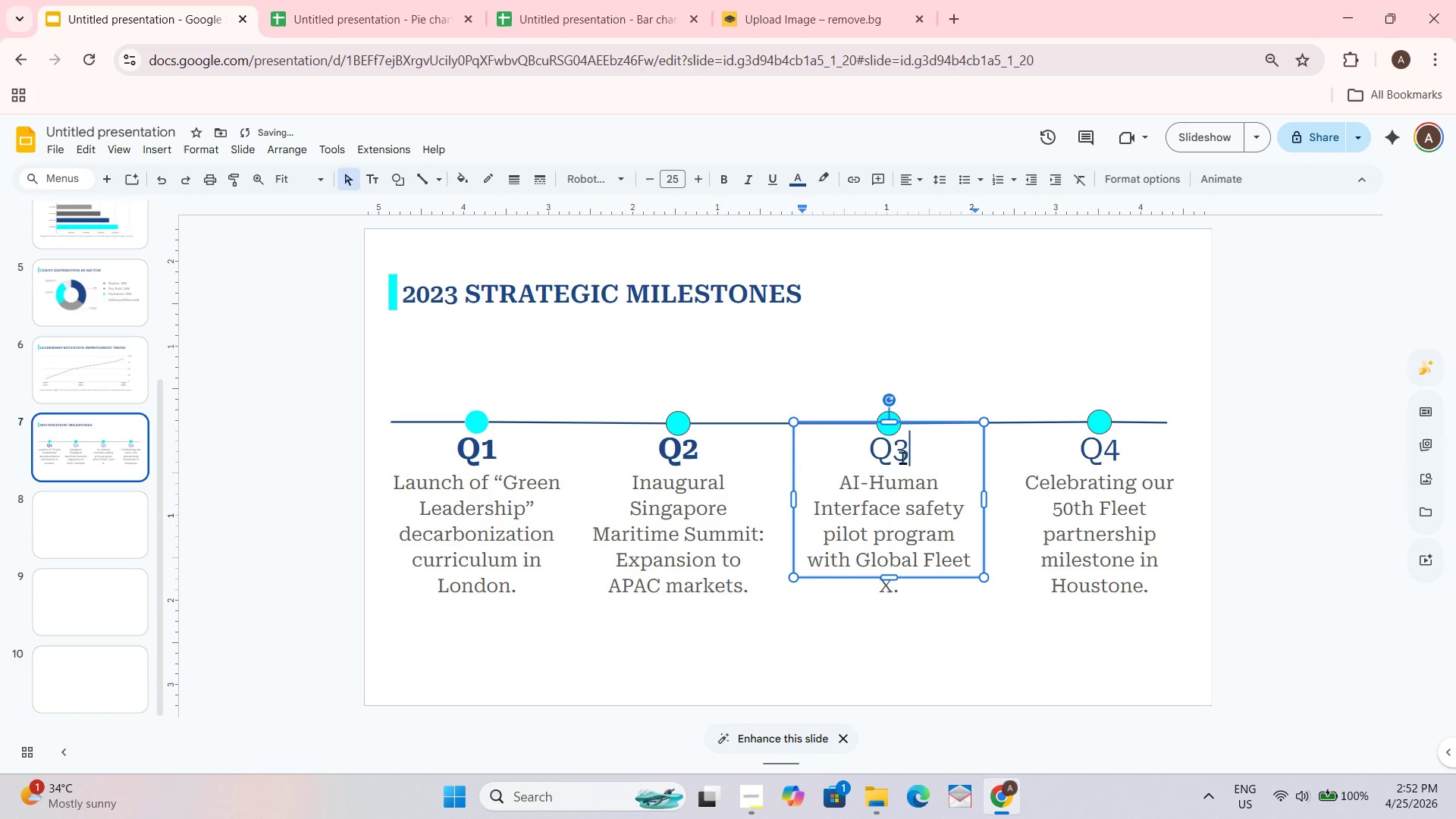 
left_click_drag(start_coordinate=[910, 460], to_coordinate=[867, 457])
 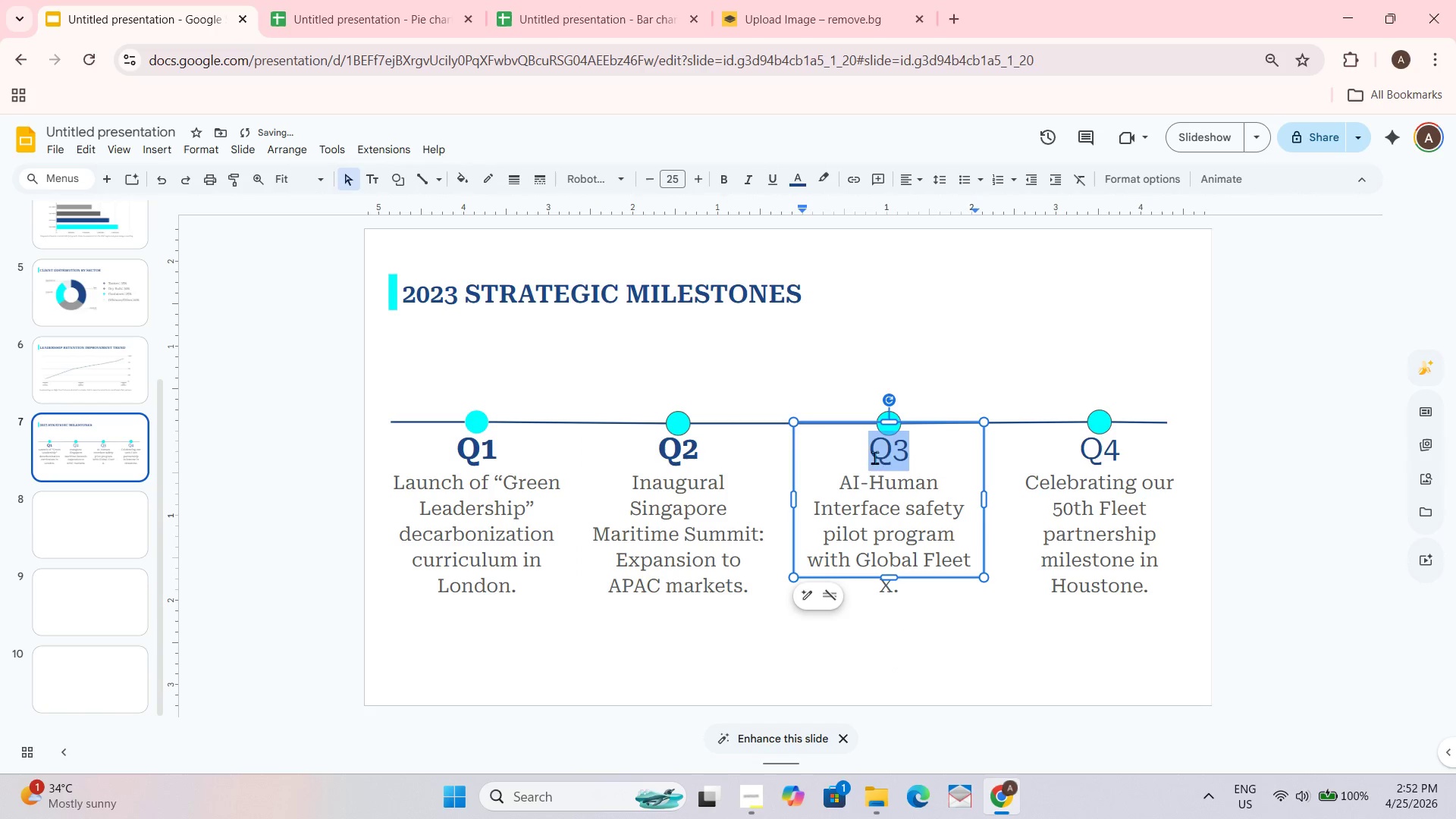 
key(Control+B)
 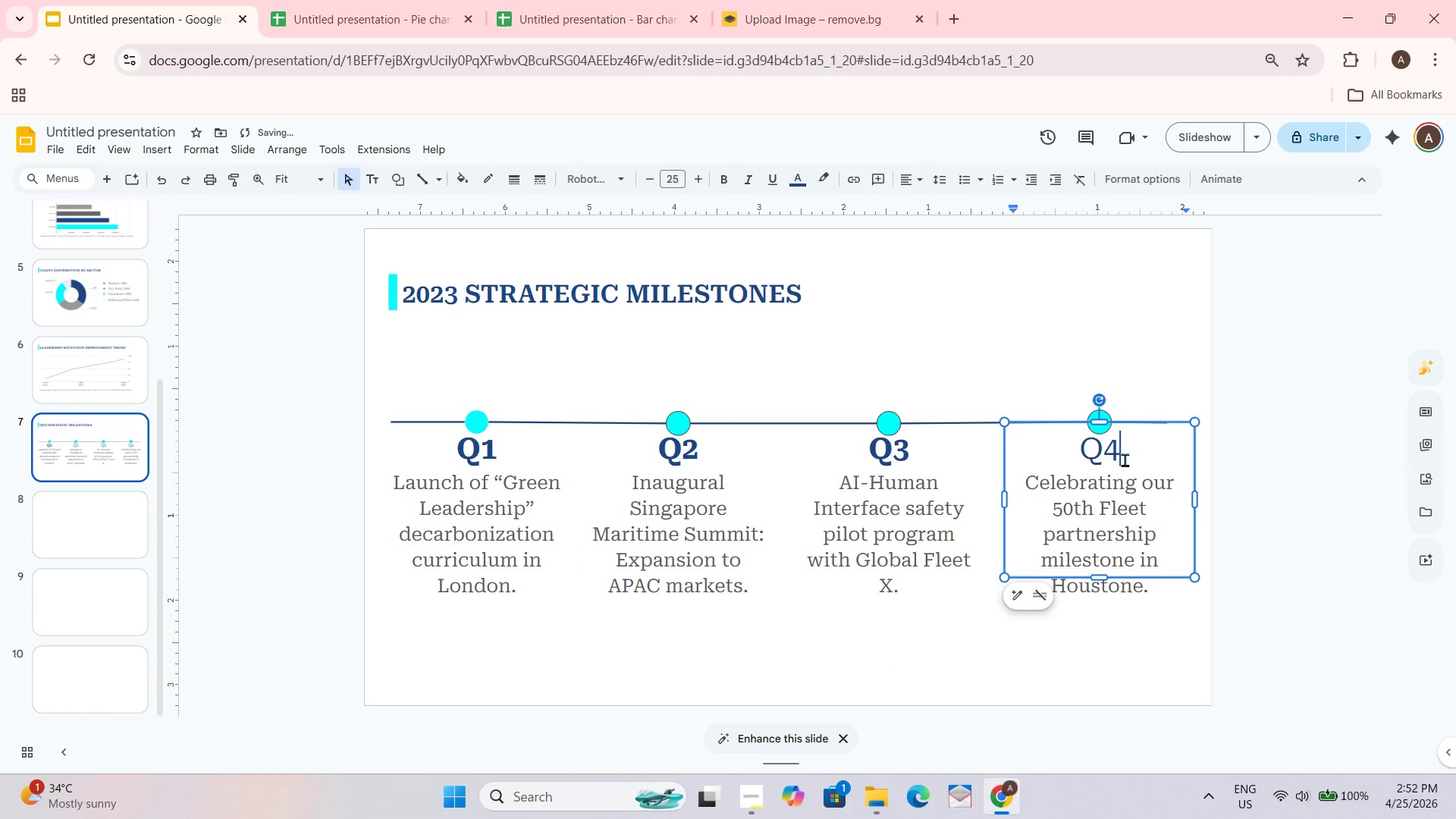 
left_click_drag(start_coordinate=[1103, 459], to_coordinate=[1087, 456])
 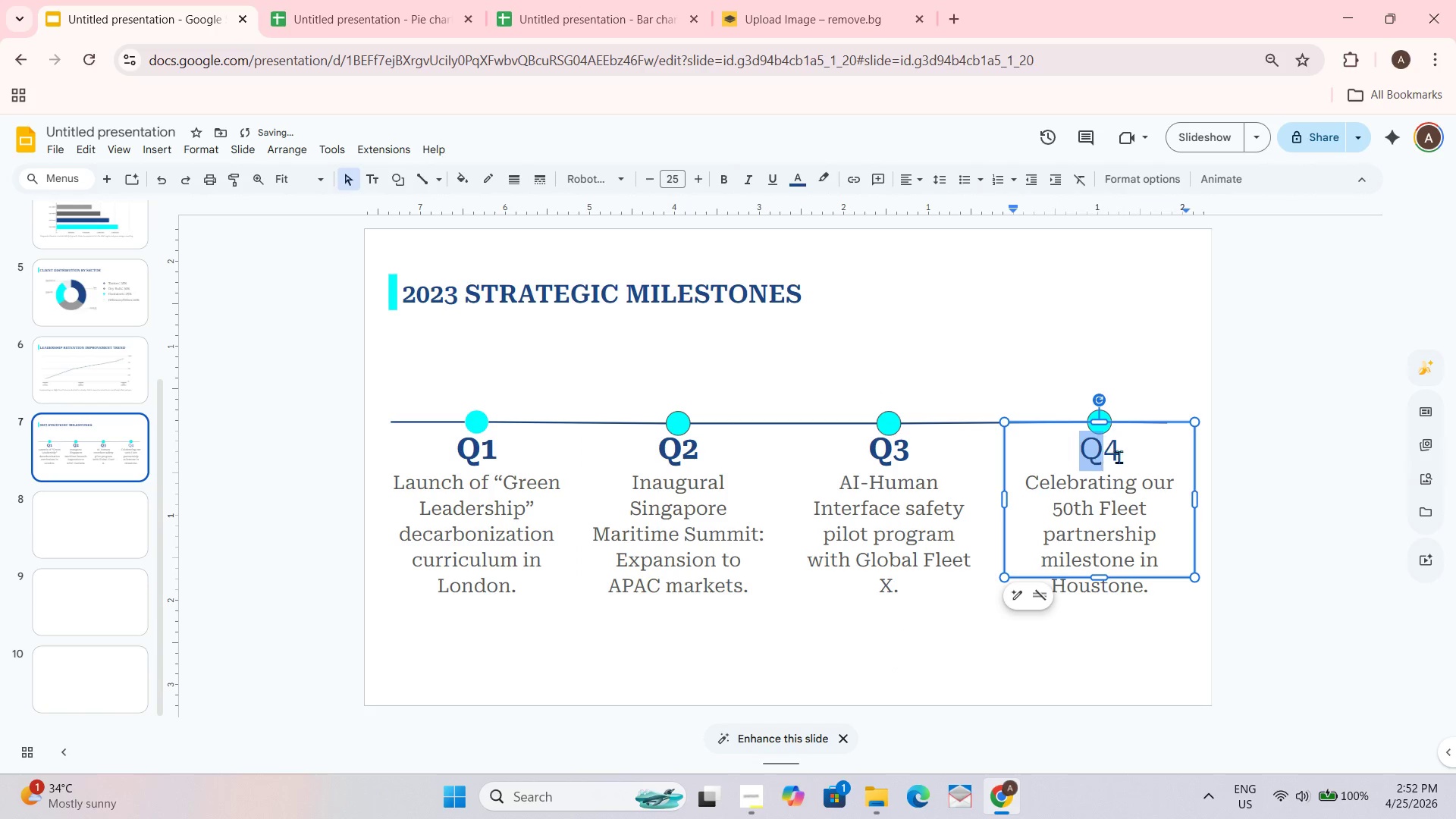 
left_click_drag(start_coordinate=[1119, 456], to_coordinate=[1077, 456])
 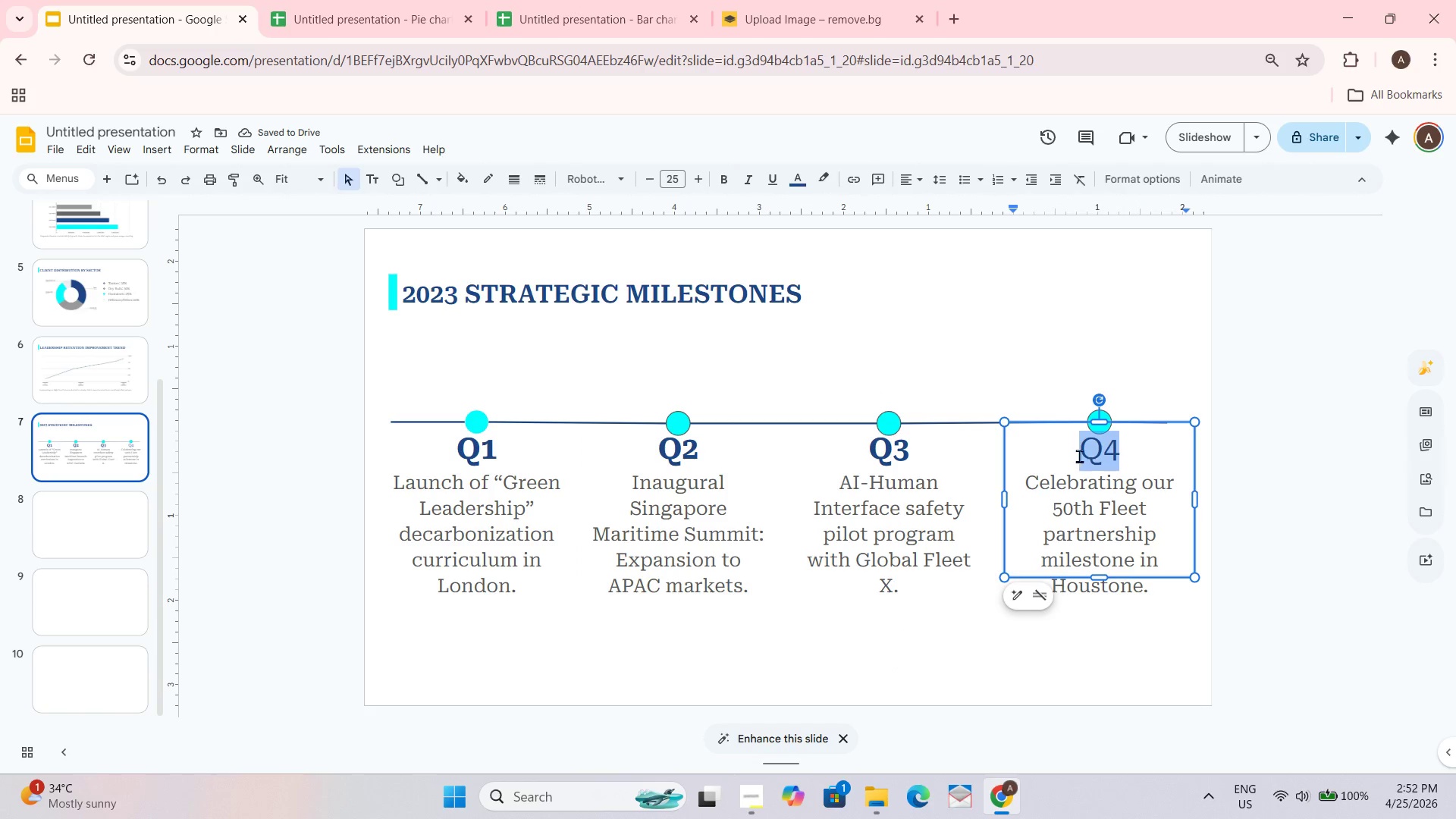 
key(Control+ControlLeft)
 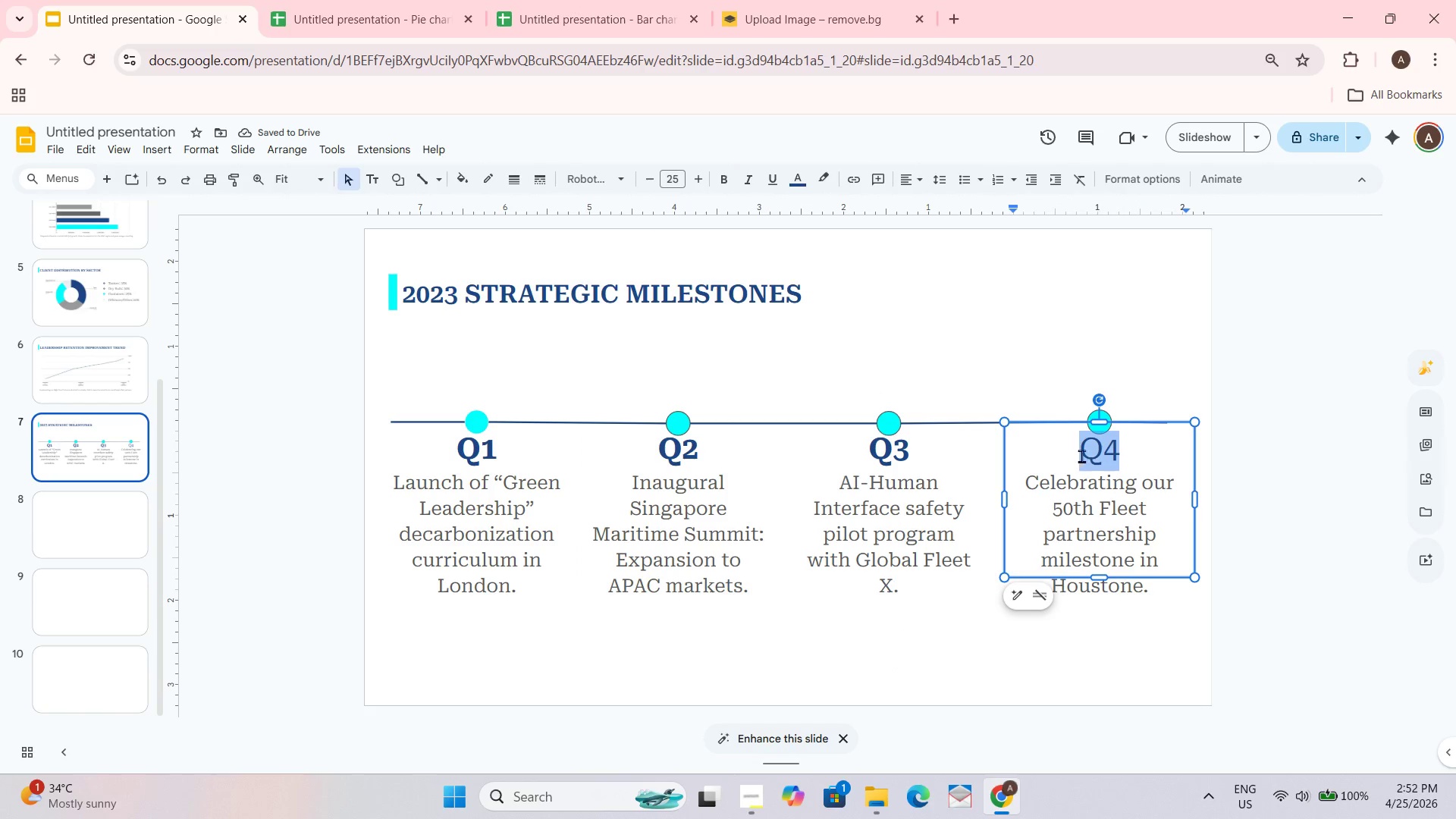 
key(Control+B)
 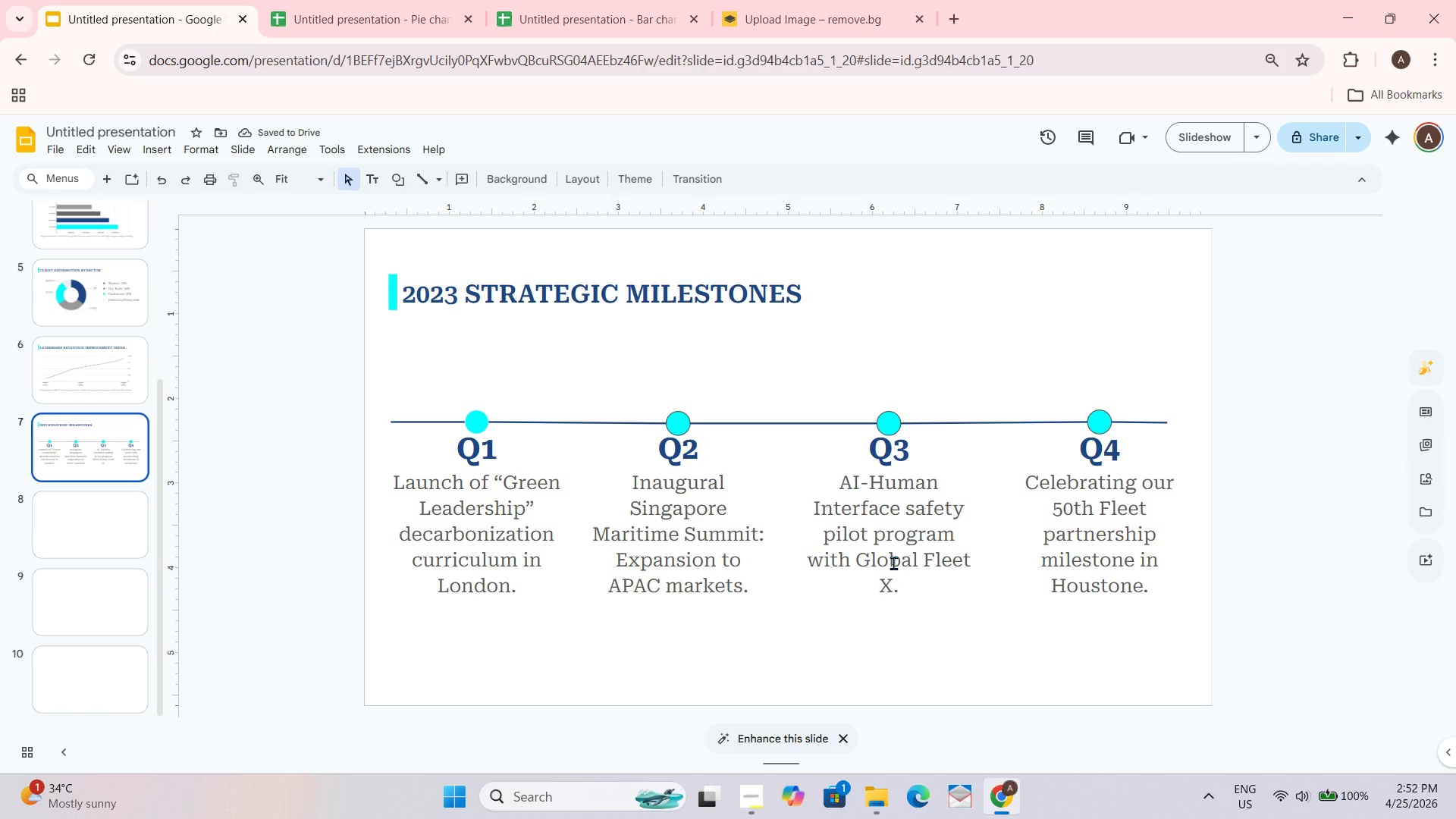 
left_click_drag(start_coordinate=[81, 507], to_coordinate=[81, 512])
 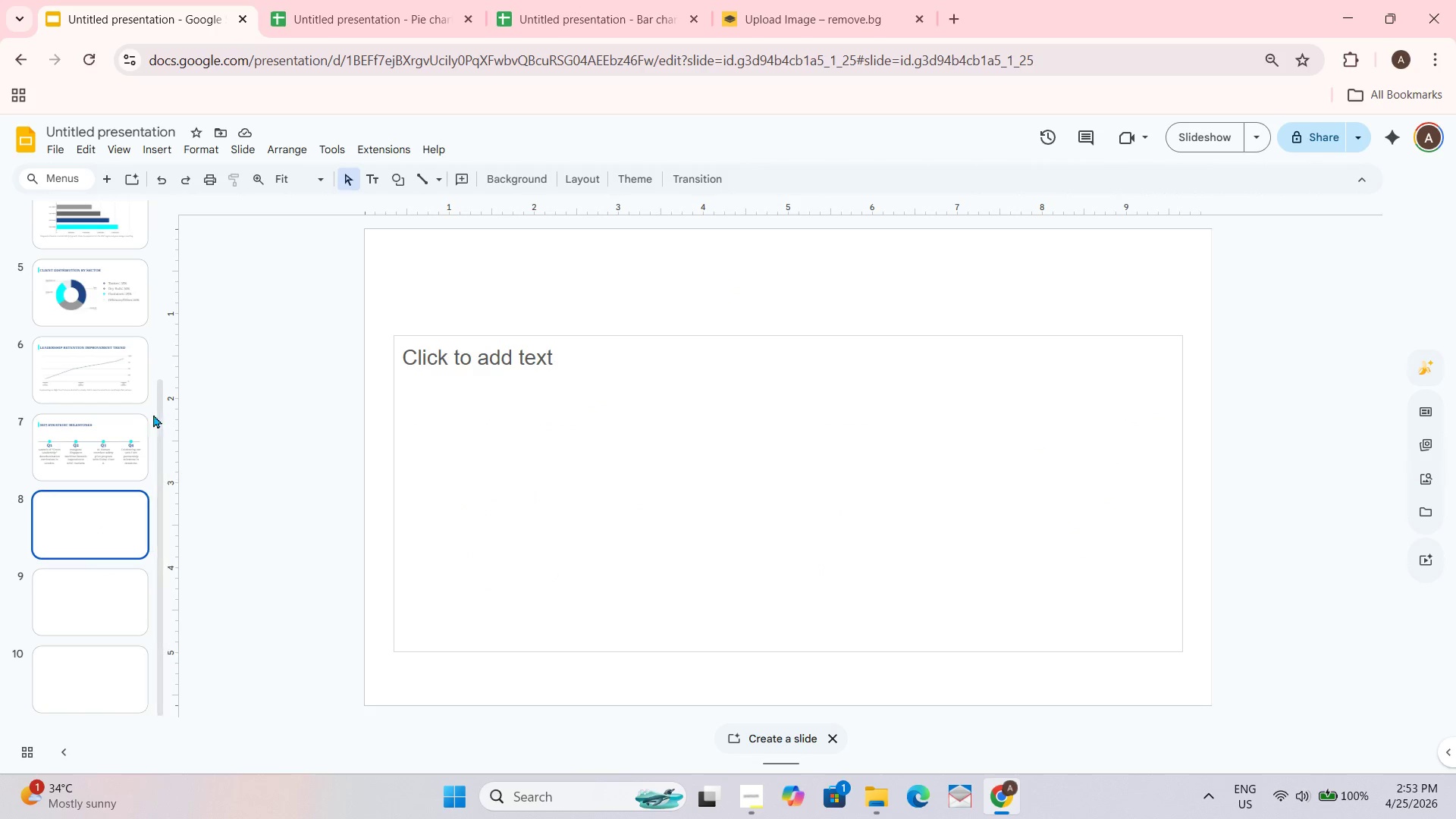 
left_click_drag(start_coordinate=[385, 281], to_coordinate=[569, 317])
 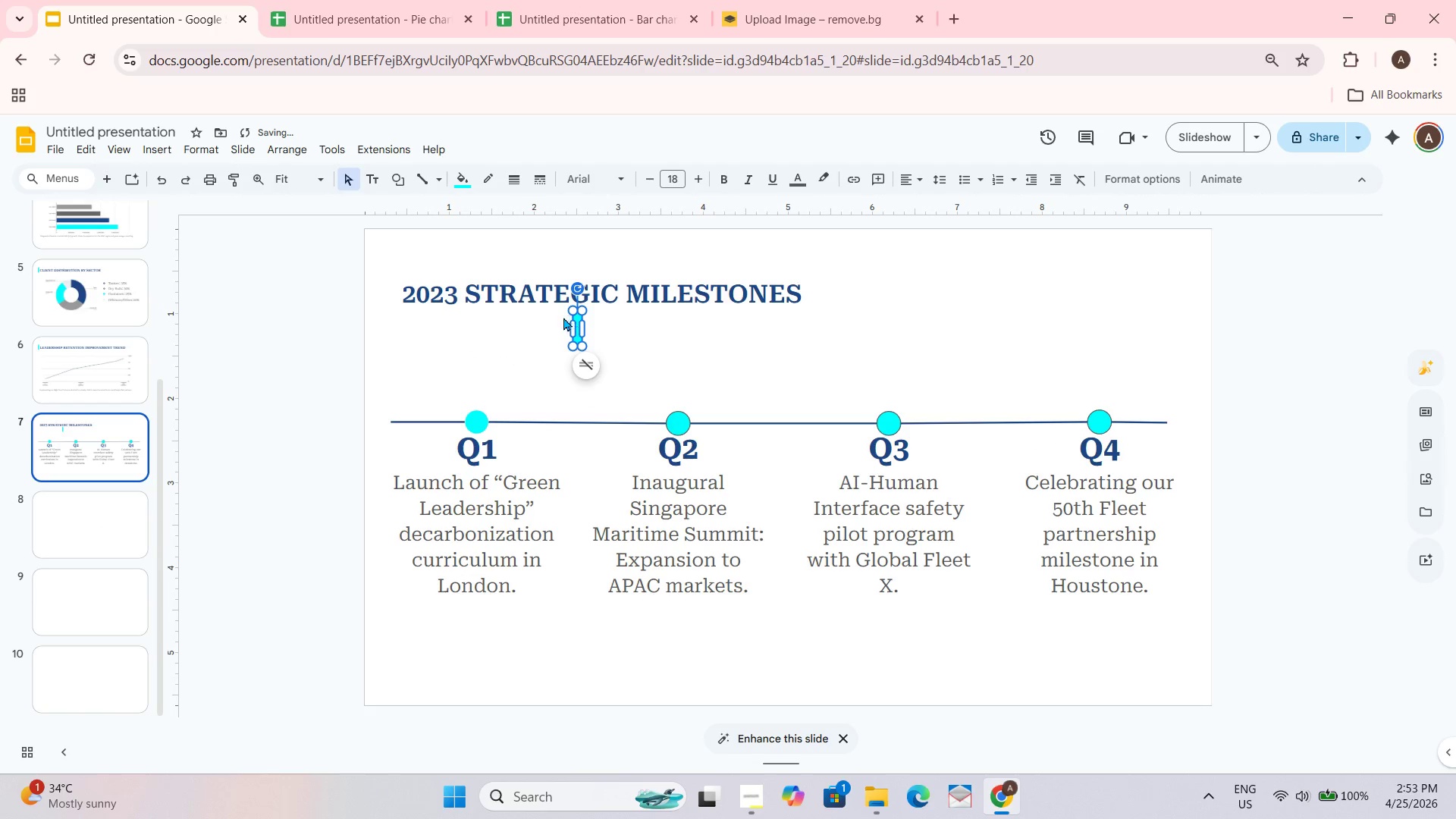 
key(Control+ControlLeft)
 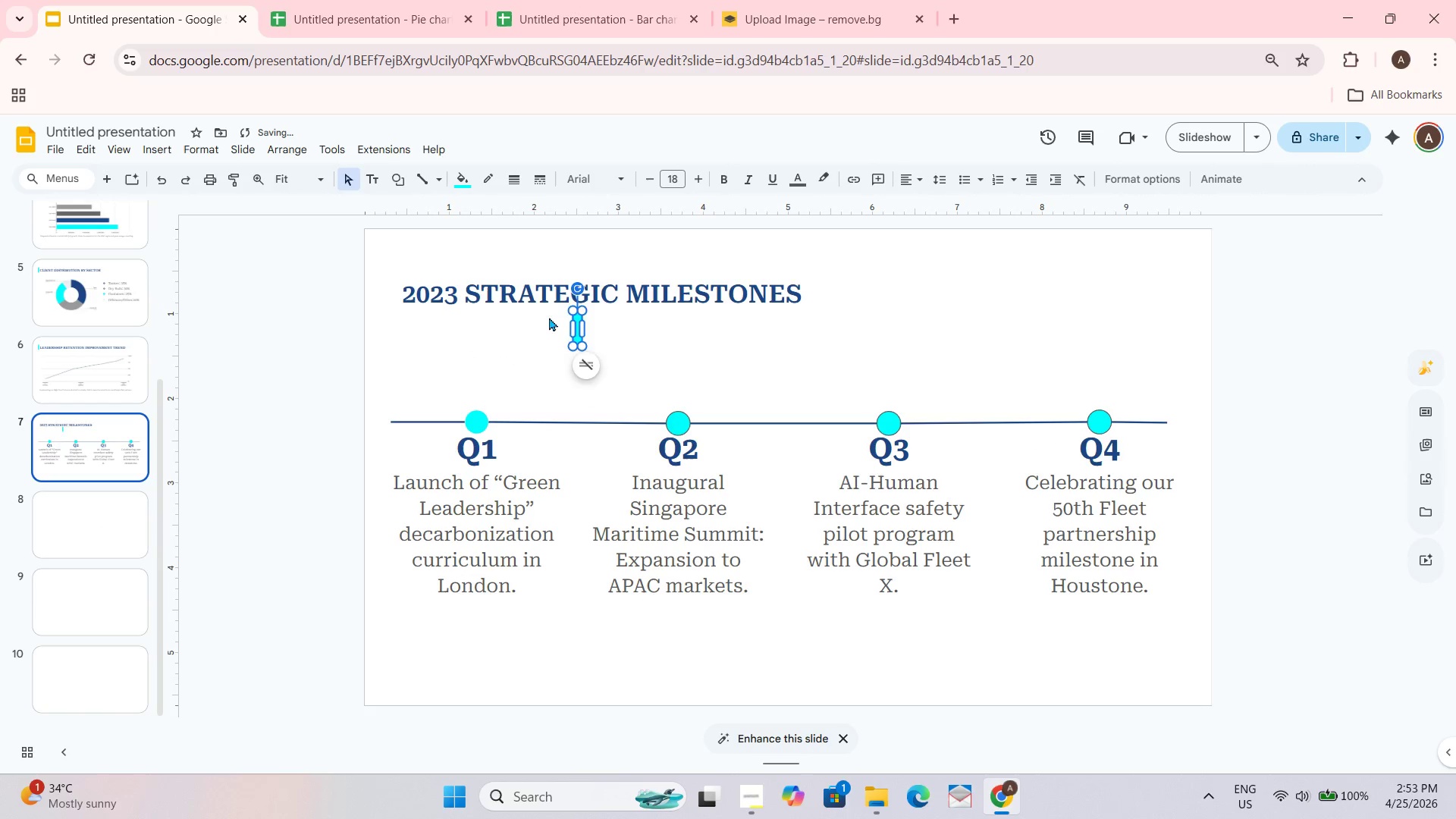 
key(Control+Z)
 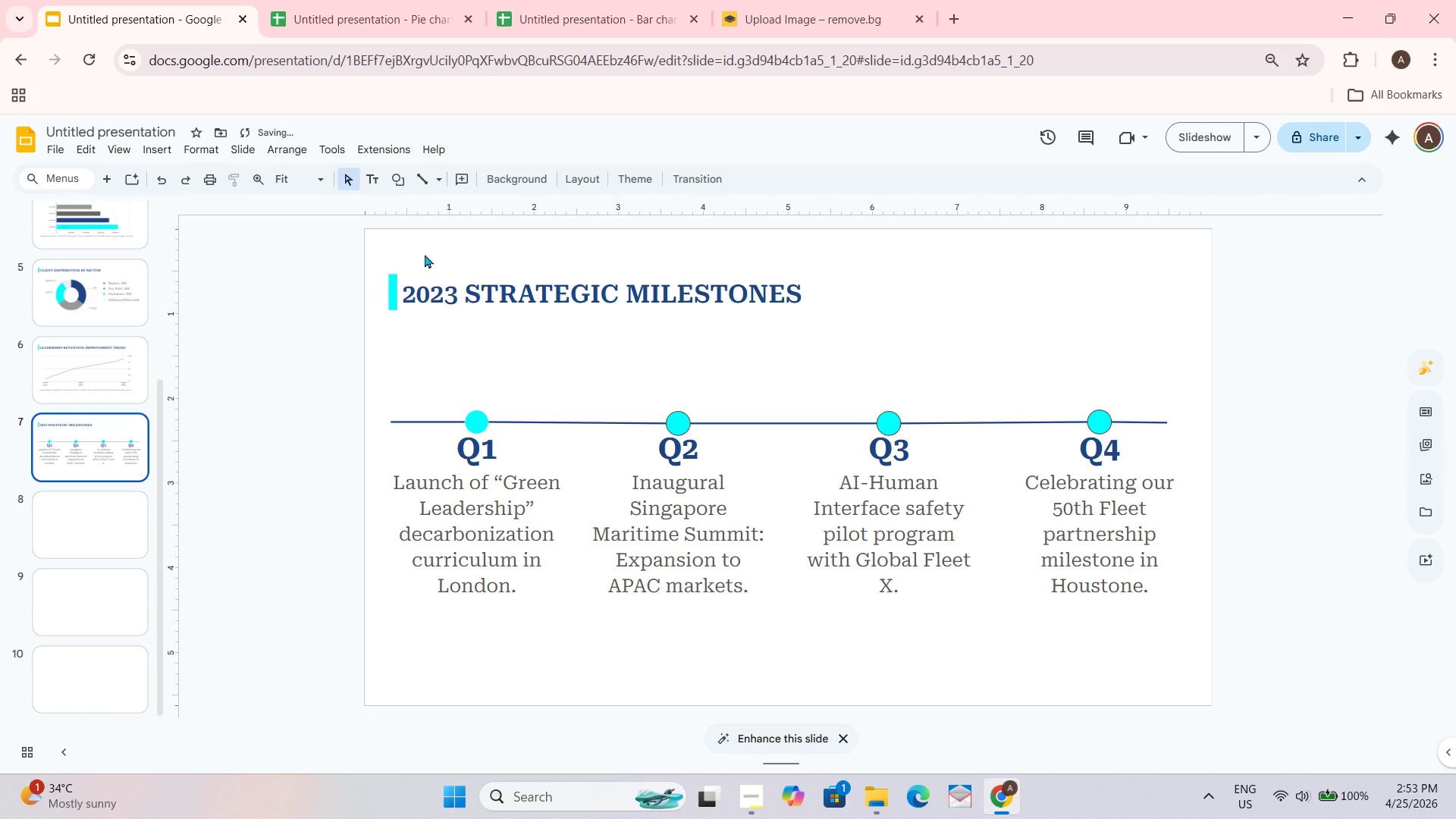 
left_click_drag(start_coordinate=[388, 240], to_coordinate=[590, 330])
 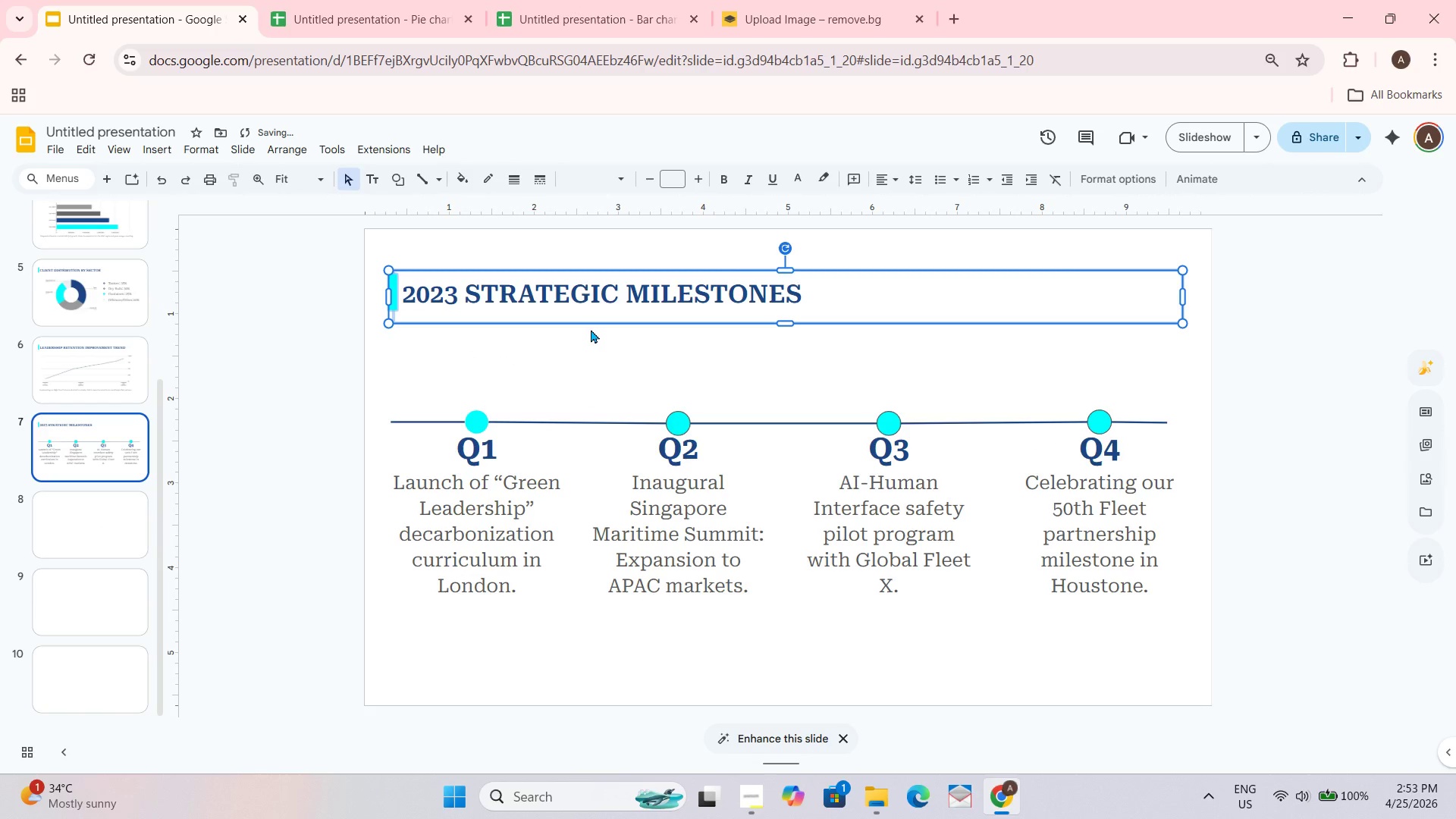 
key(Control+C)
 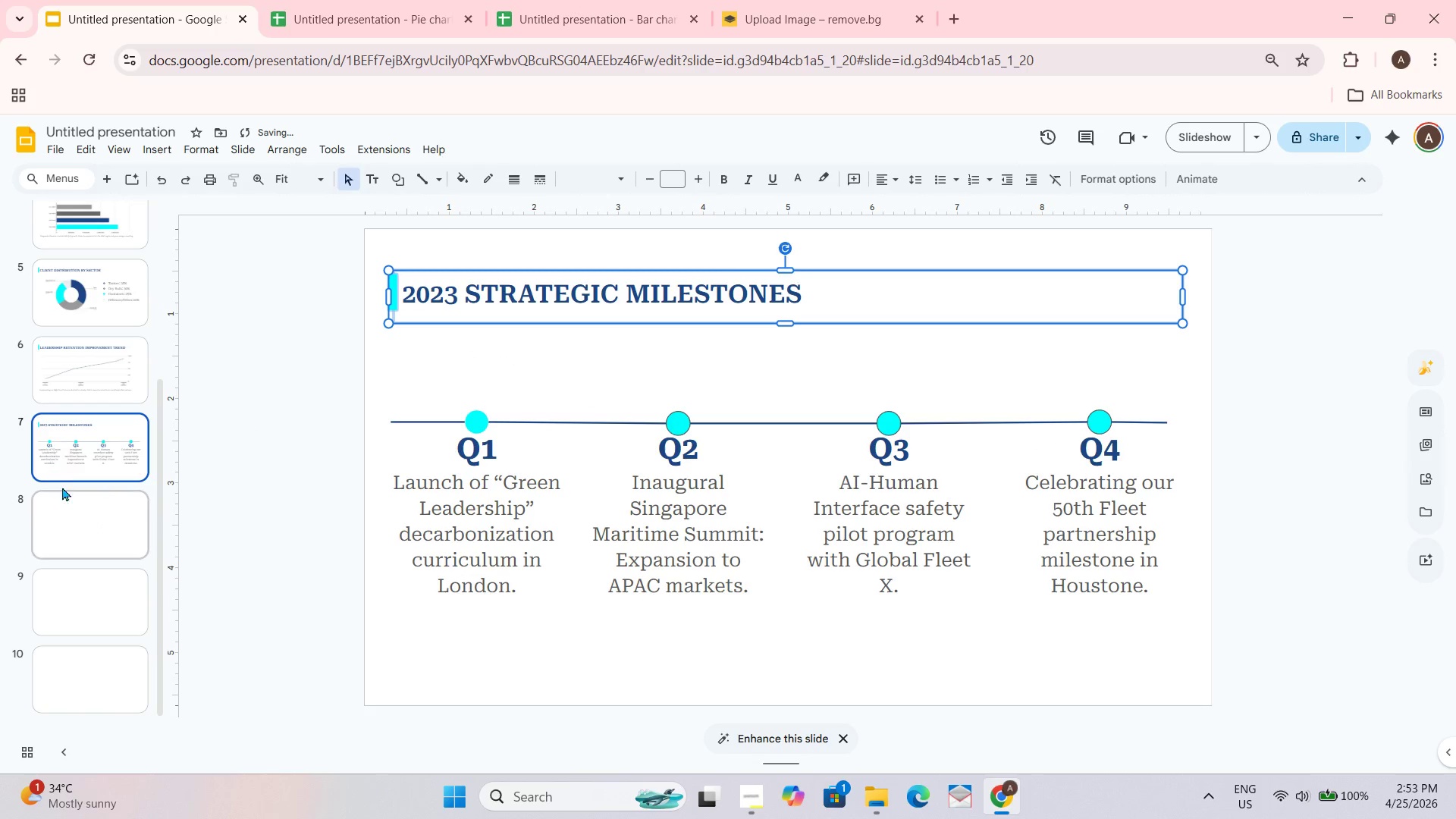 
left_click([80, 522])
 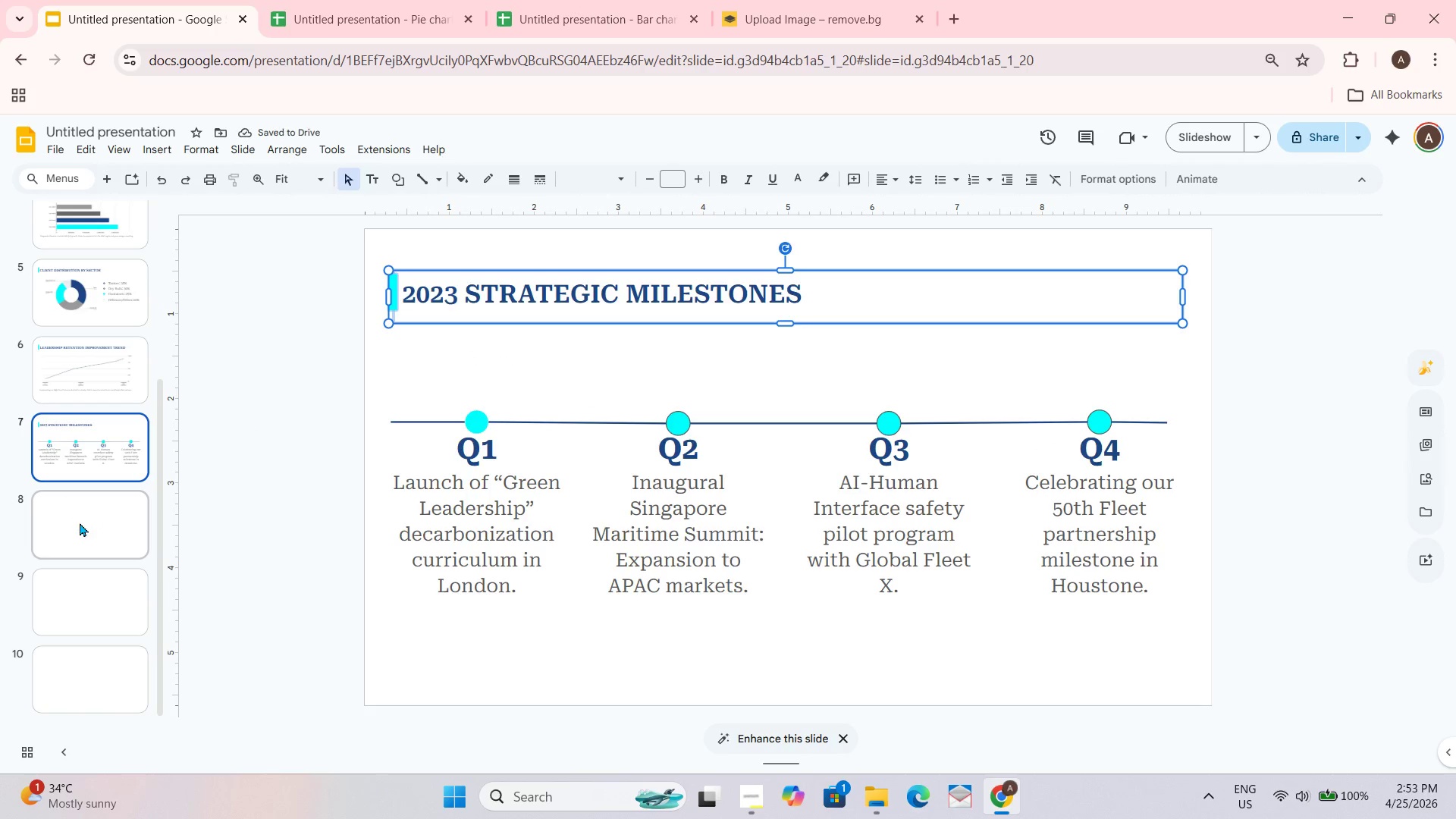 
key(Control+ControlLeft)
 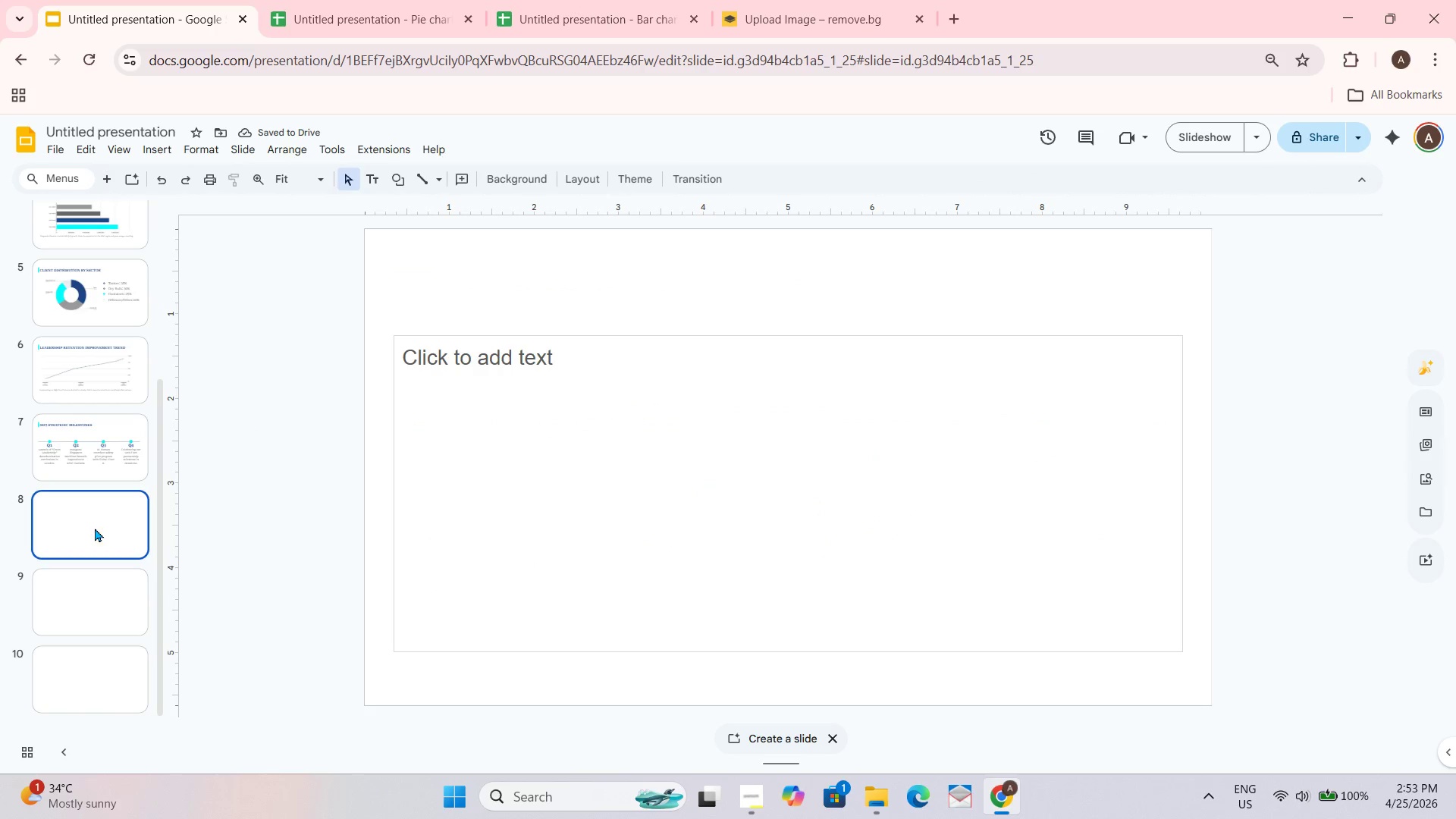 
key(Control+V)
 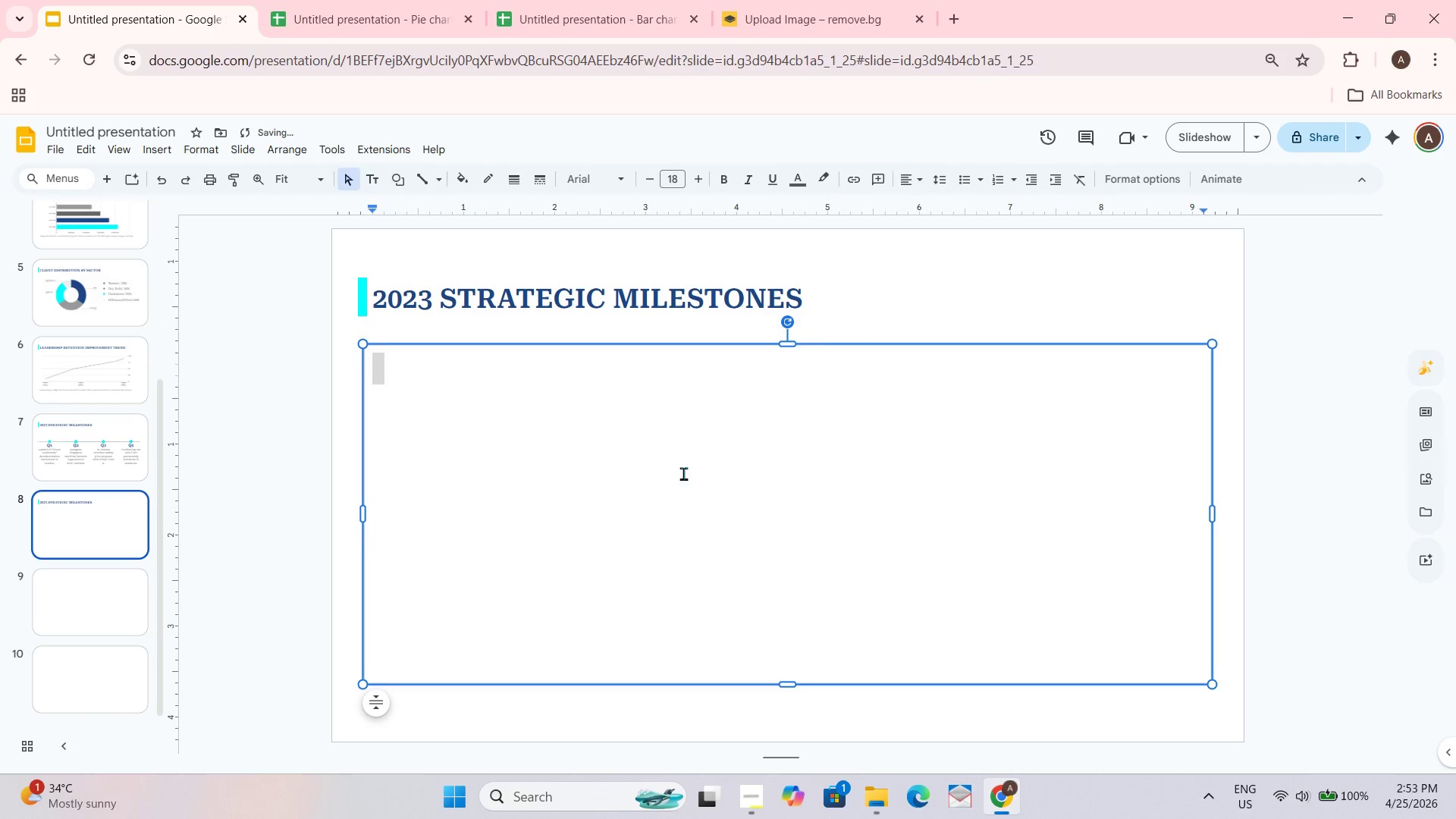 
left_click([782, 286])
 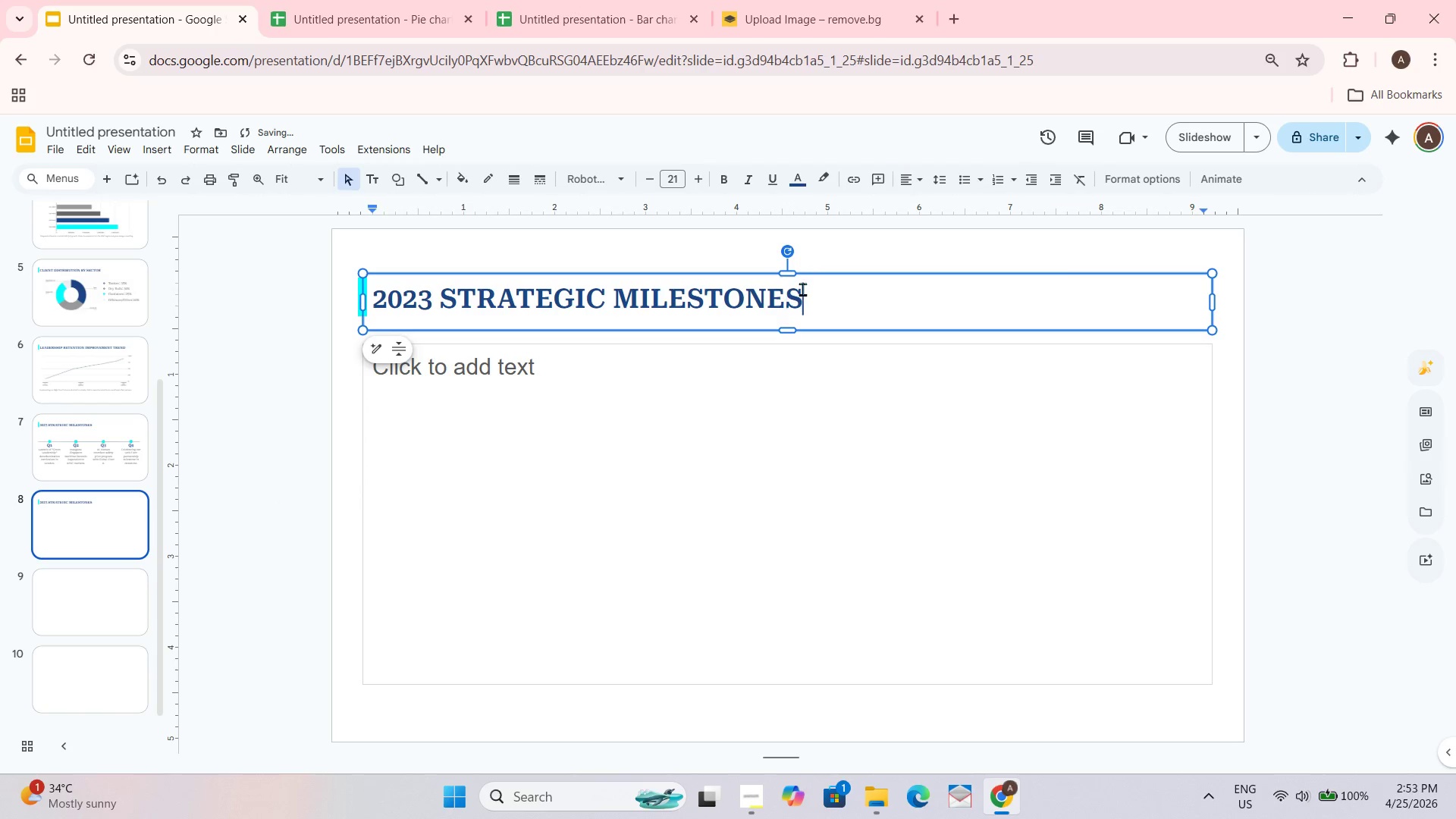 
key(Control+ControlLeft)
 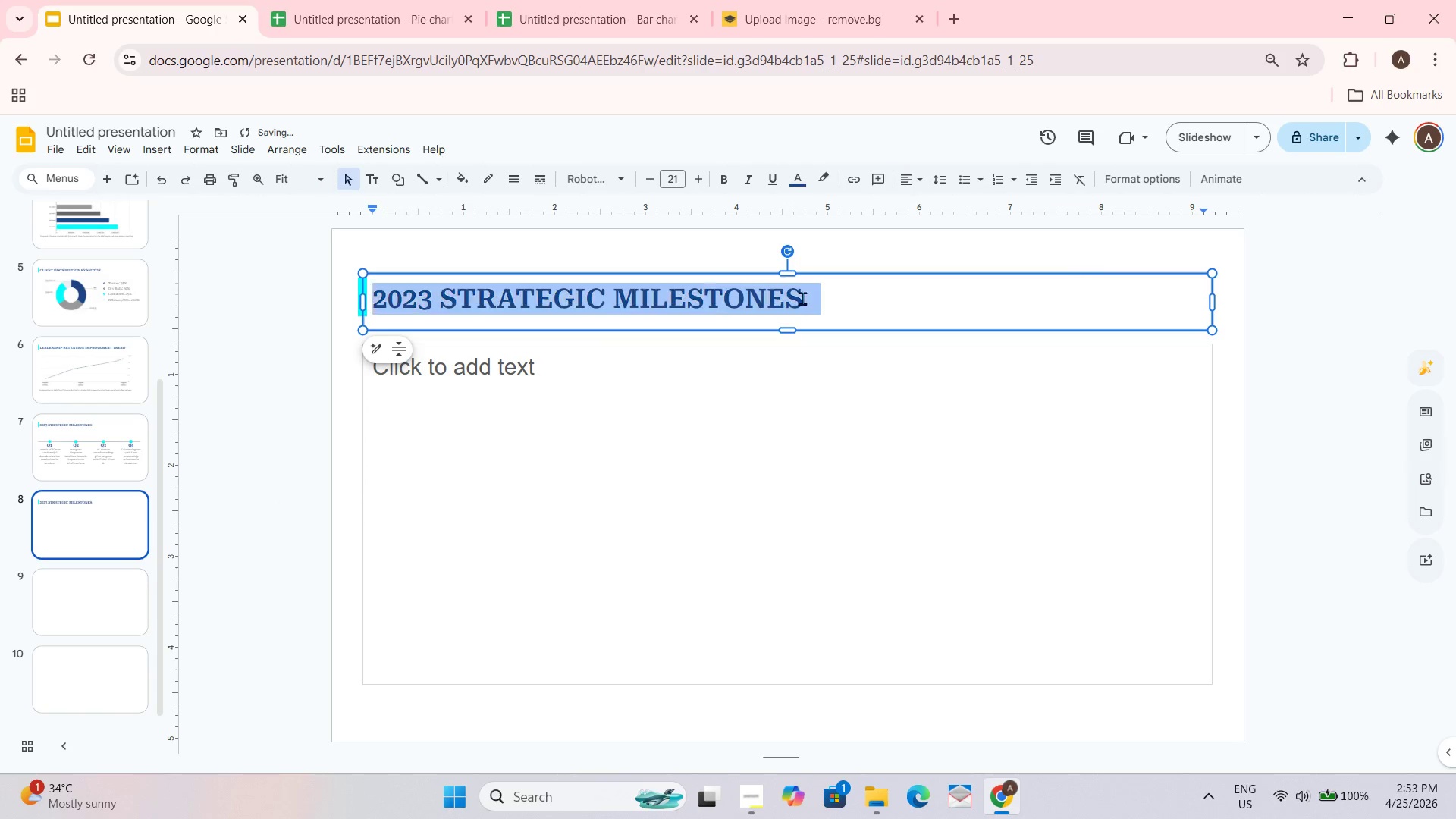 
key(Control+A)
 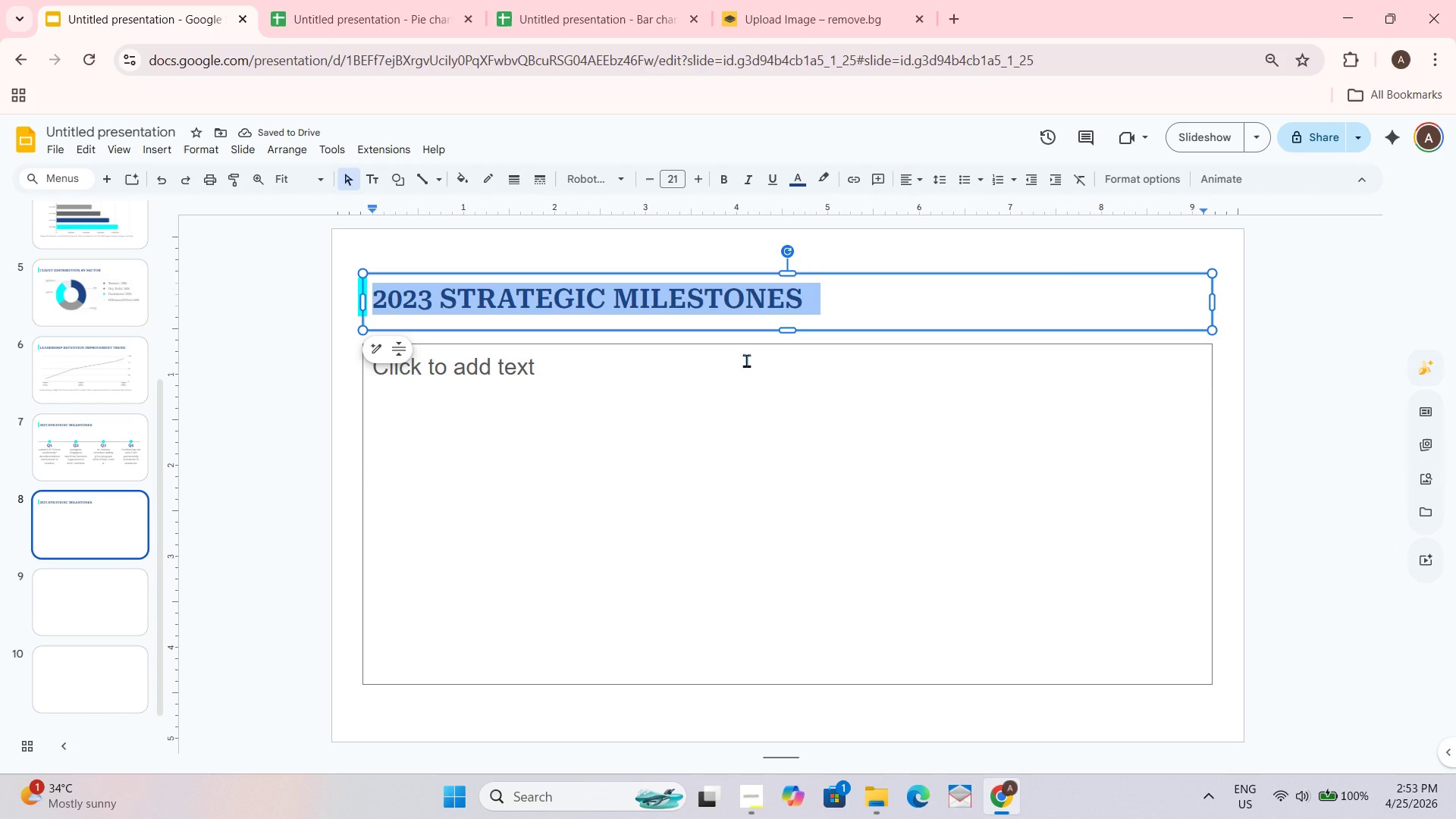 
type(GLOBAL ADVIS)
 